 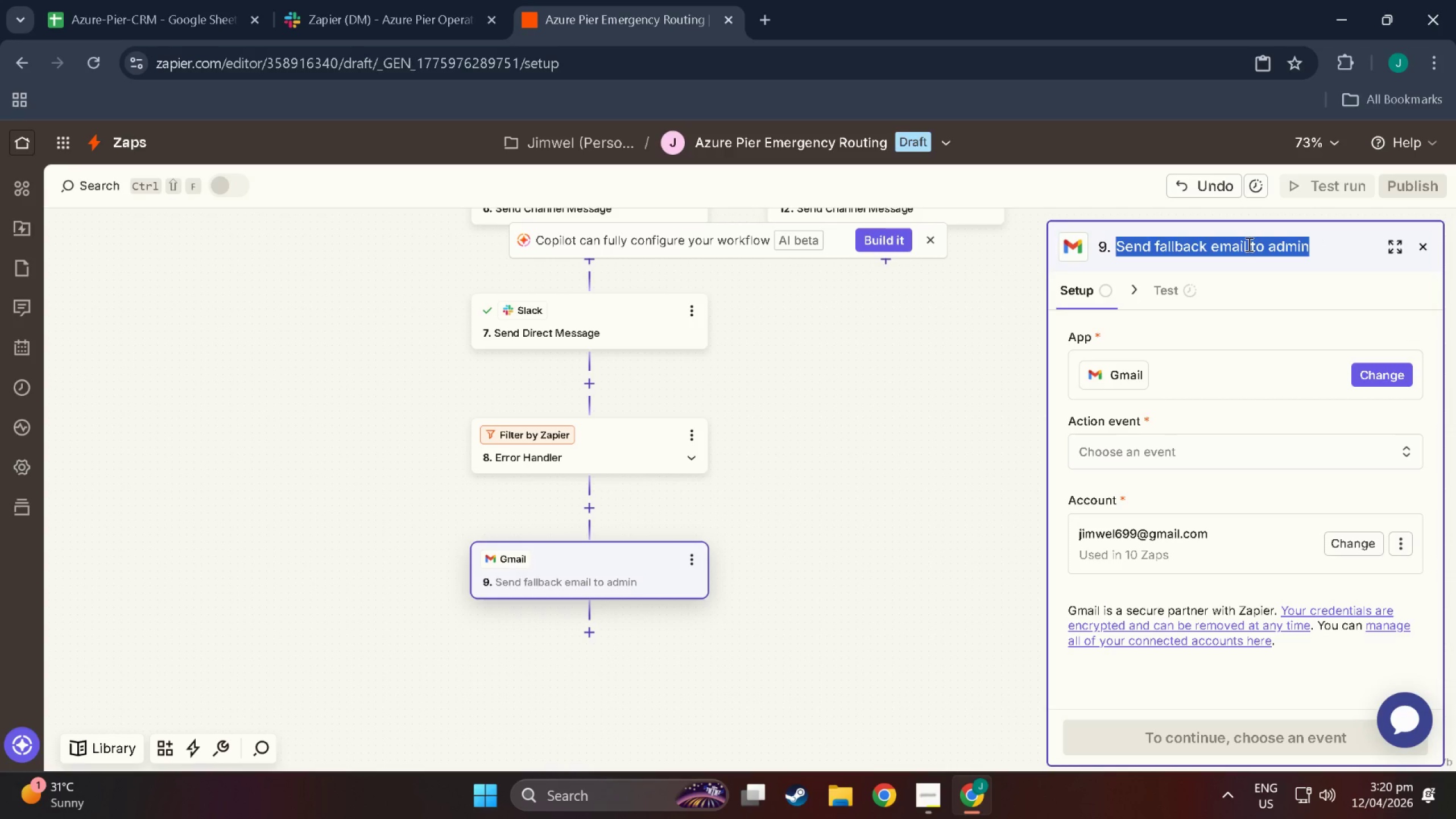 
left_click([1248, 244])
 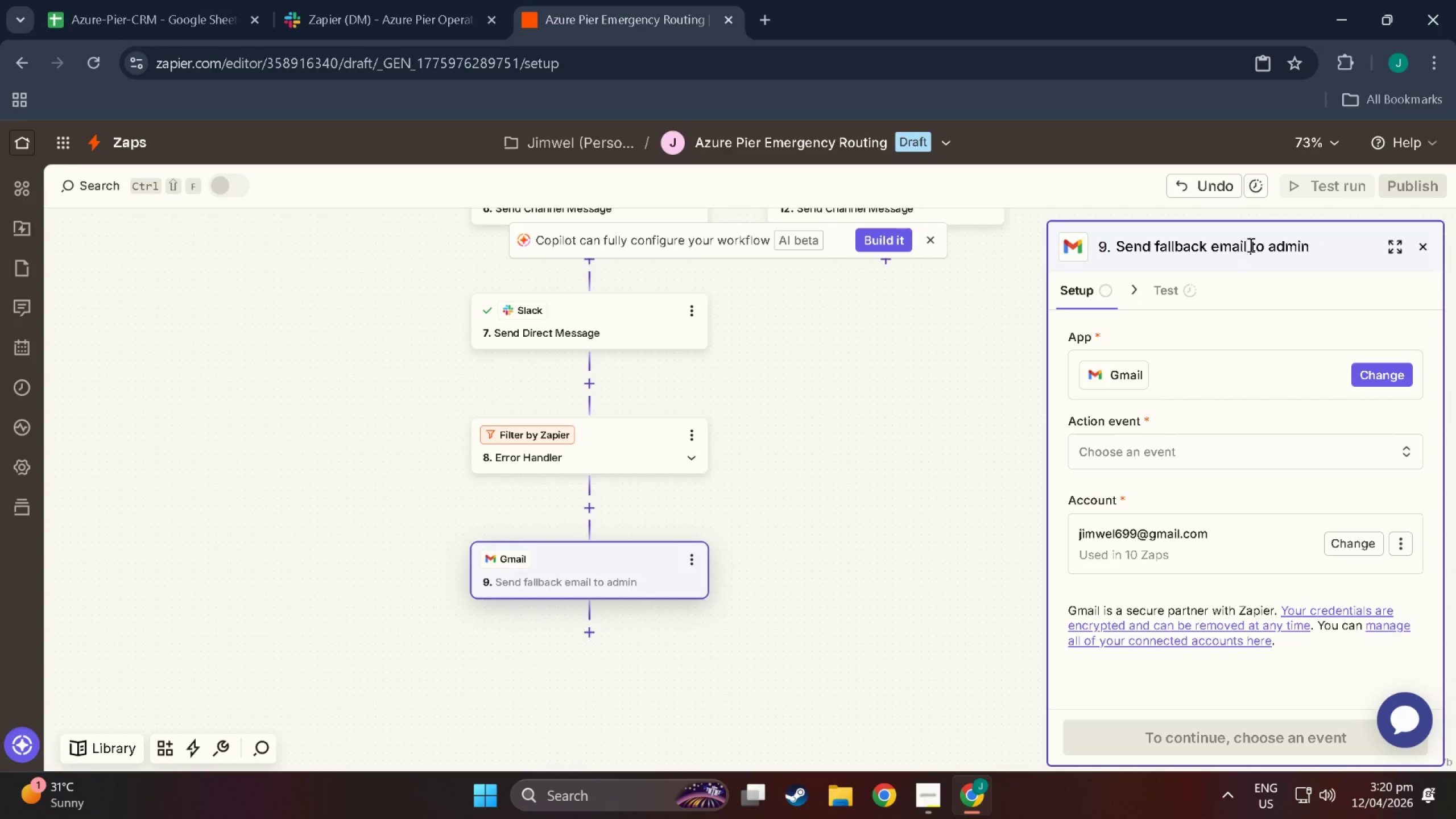 
left_click_drag(start_coordinate=[1250, 245], to_coordinate=[1213, 243])
 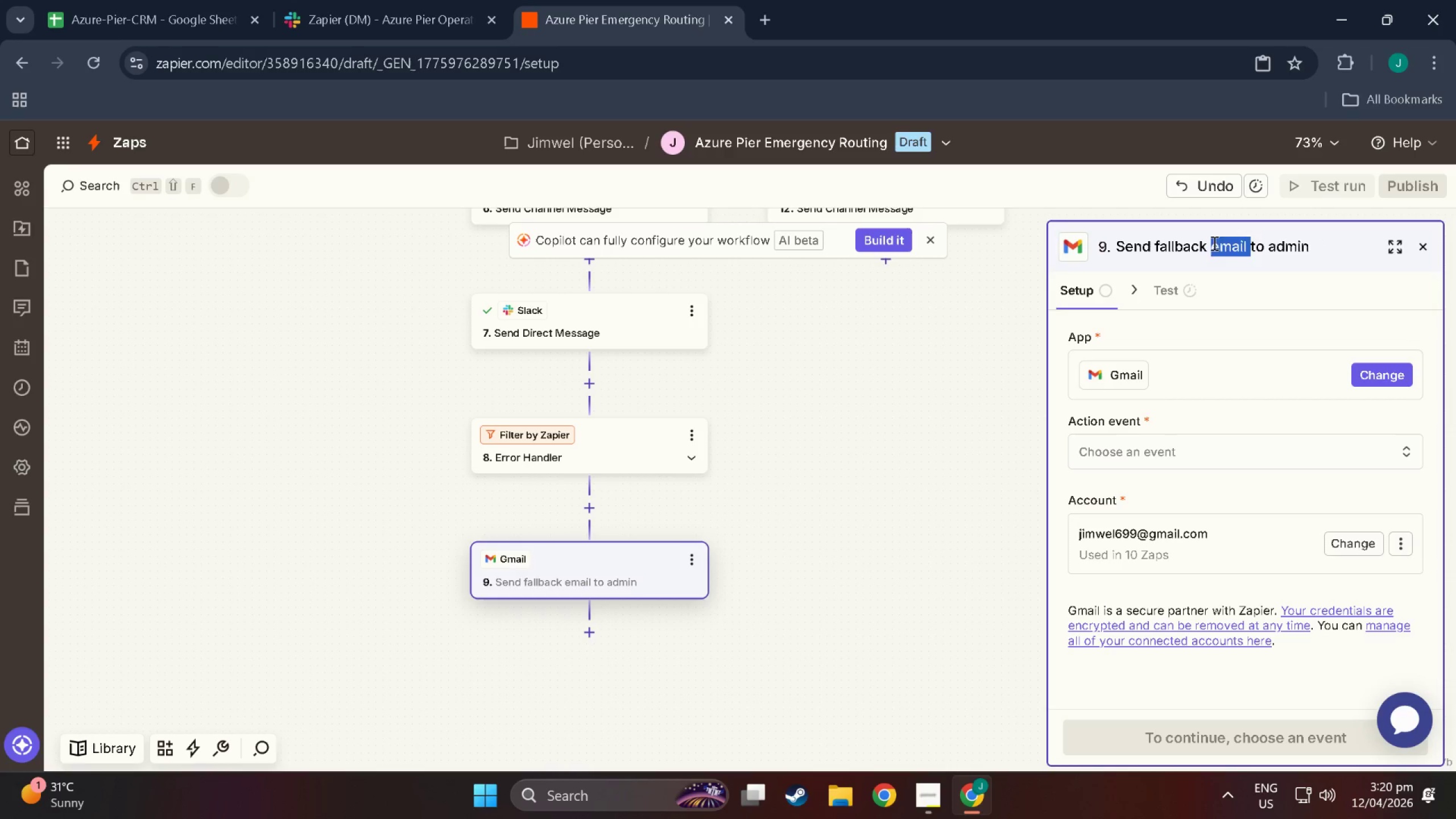 
type(notif )
 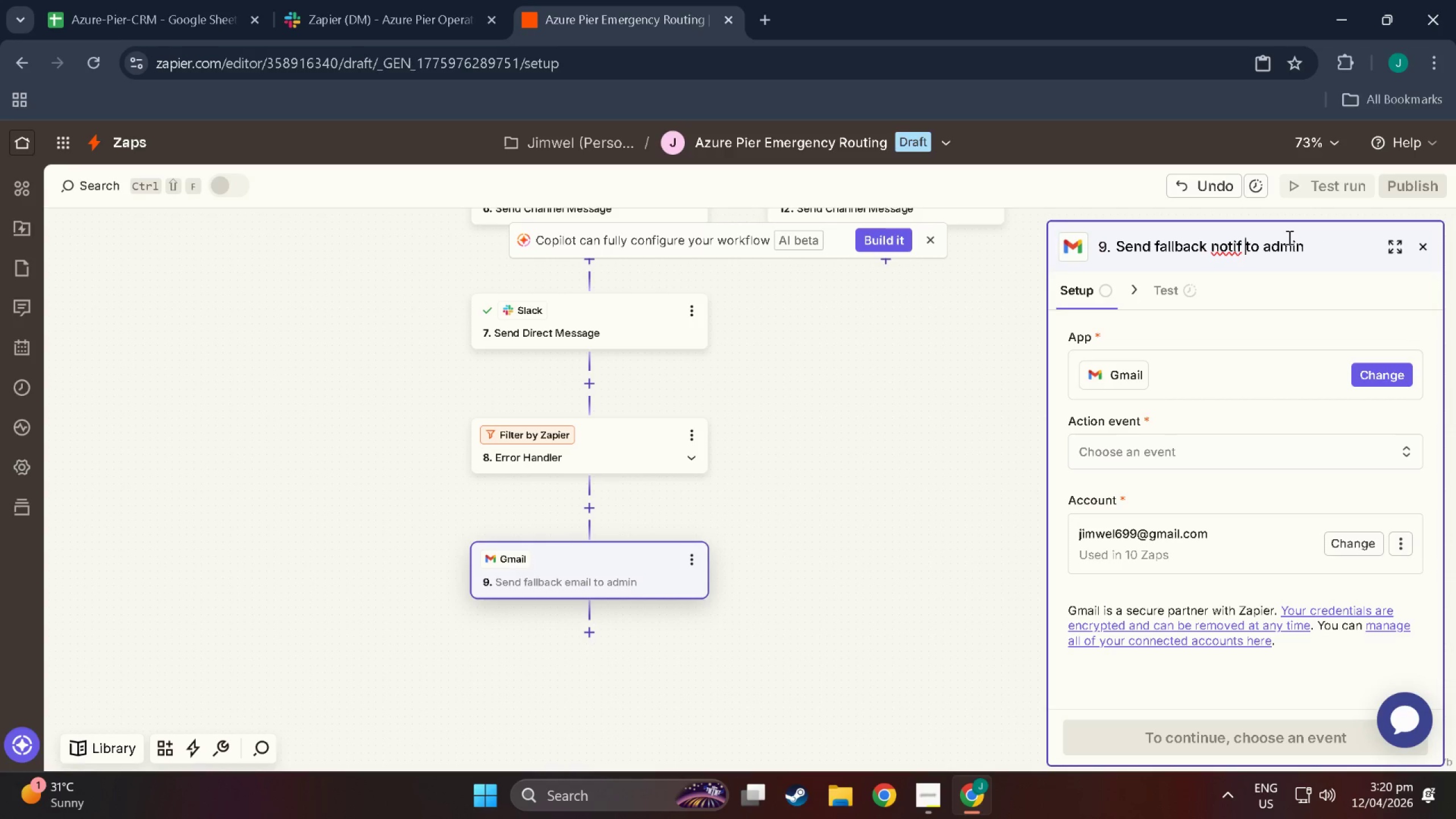 
key(Backspace)
type(icatii)
key(Backspace)
type(on )
 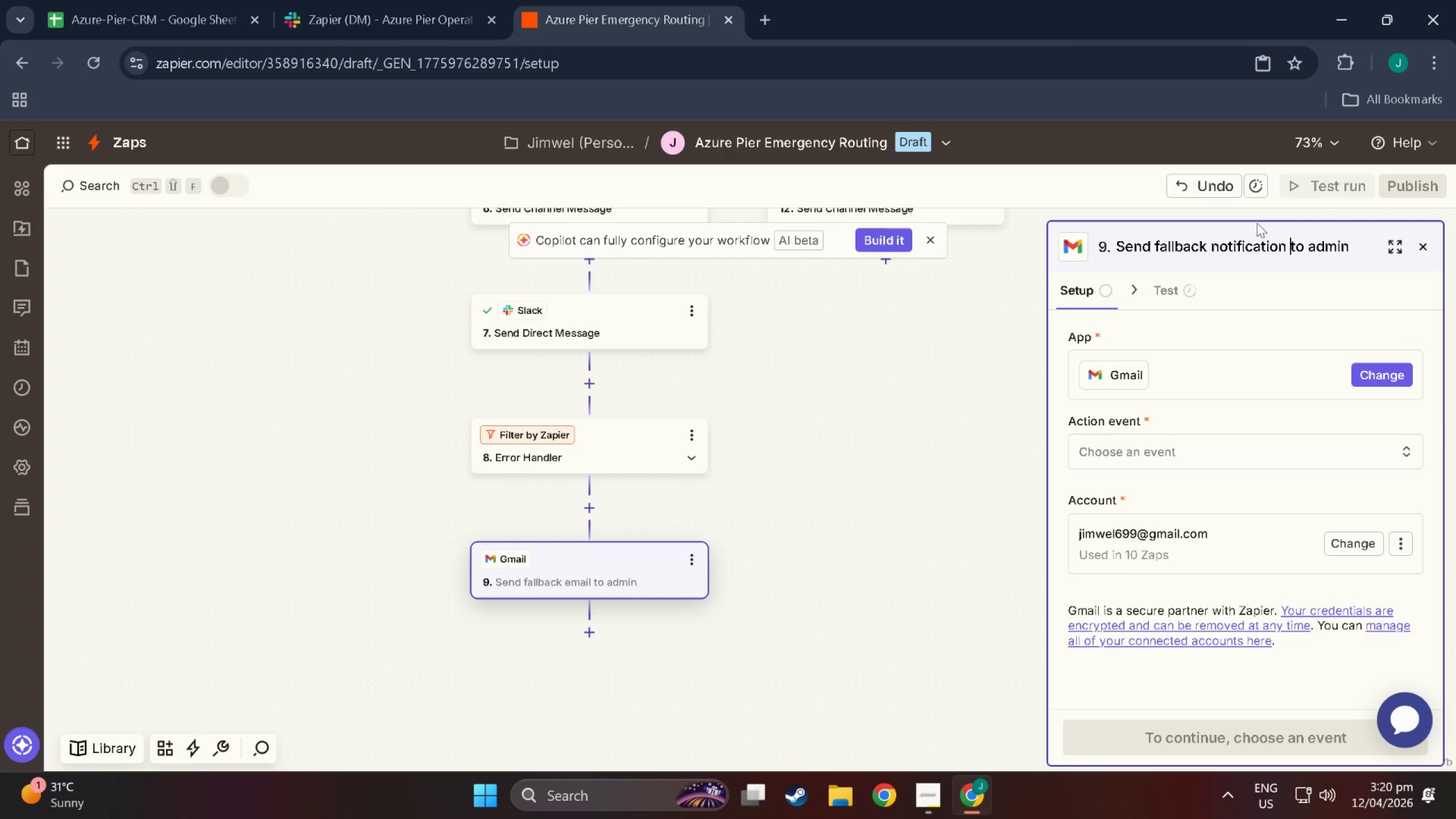 
wait(17.06)
 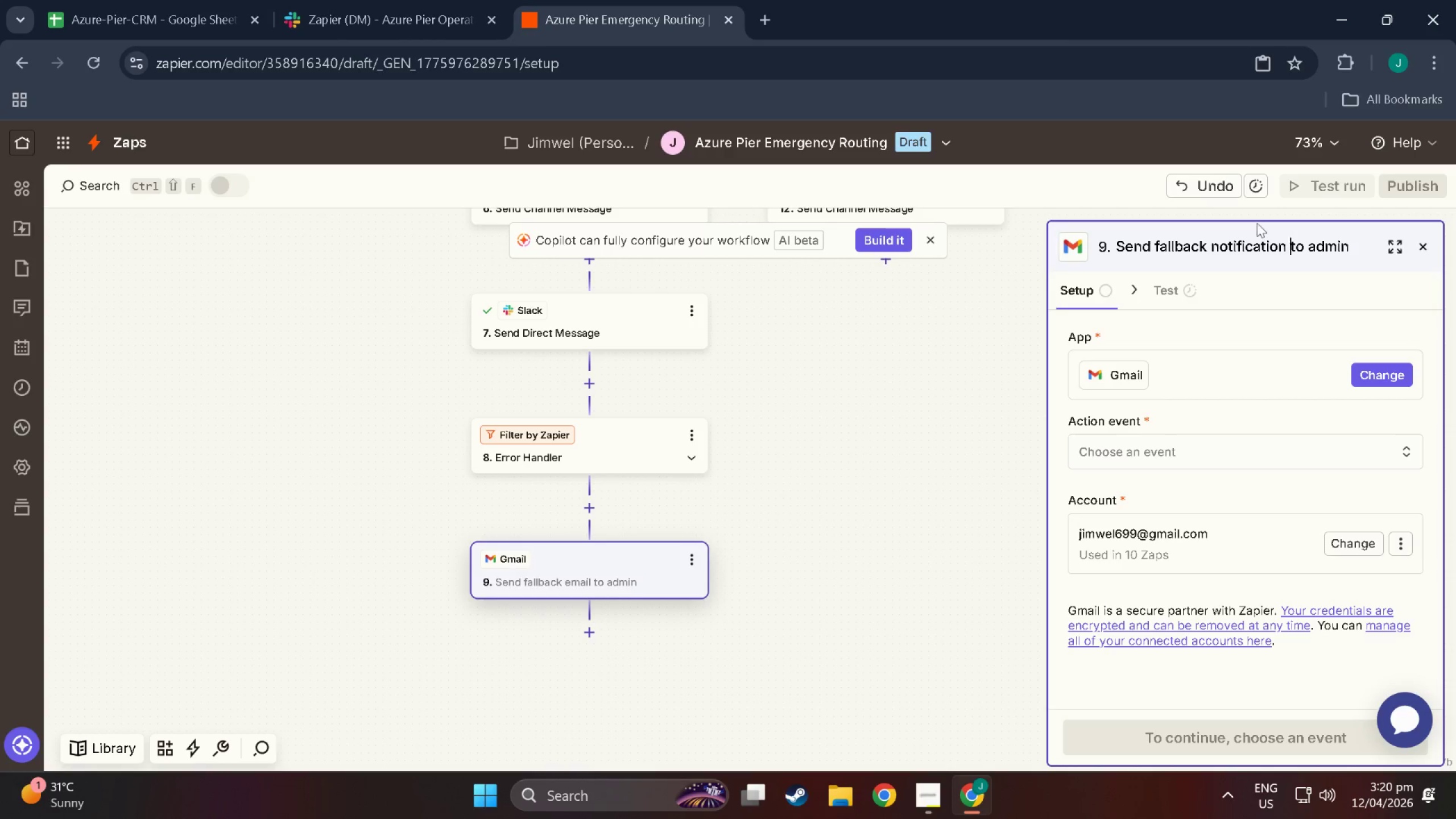 
left_click([1175, 439])
 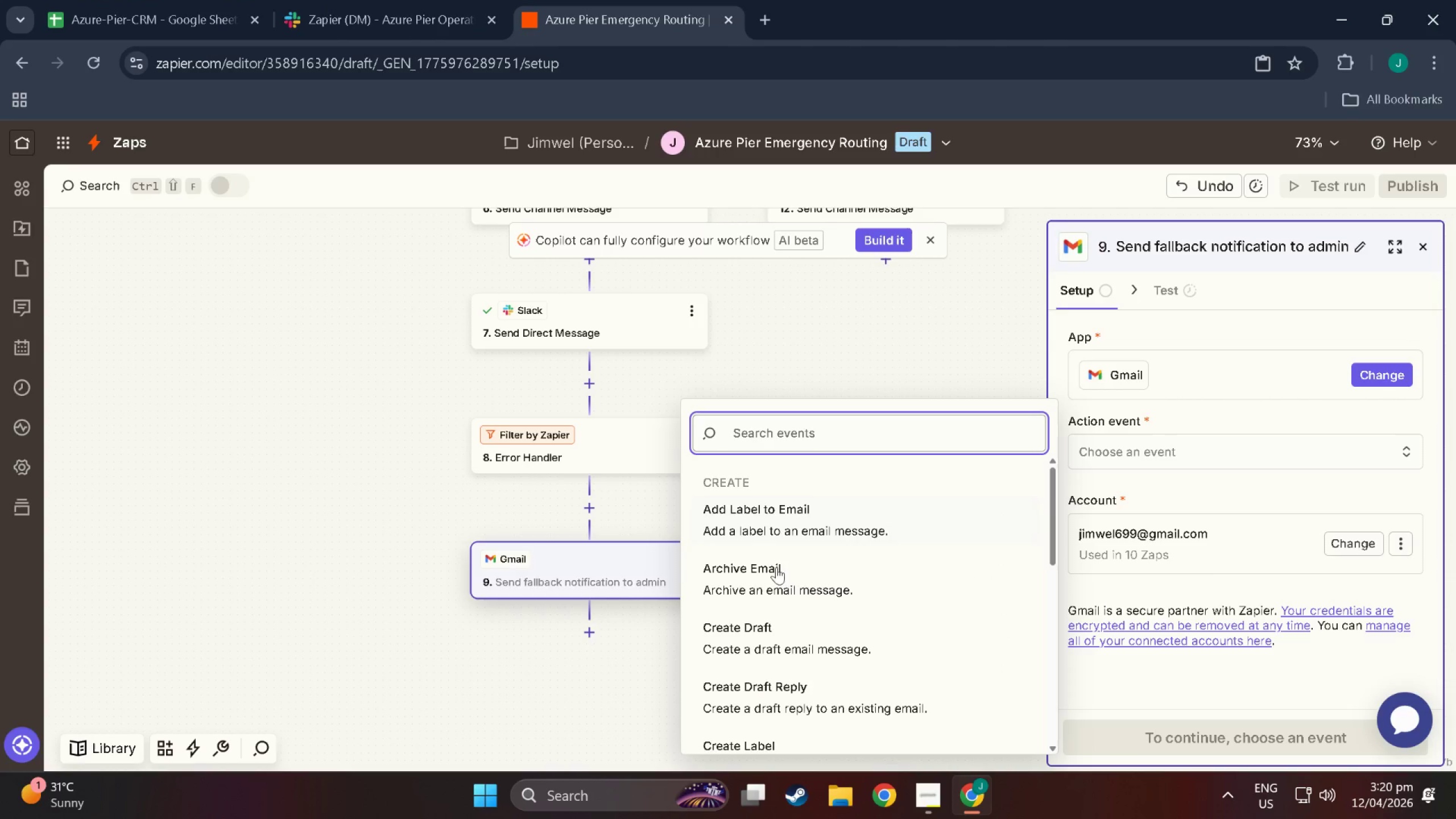 
scroll: coordinate [768, 652], scroll_direction: down, amount: 12.0
 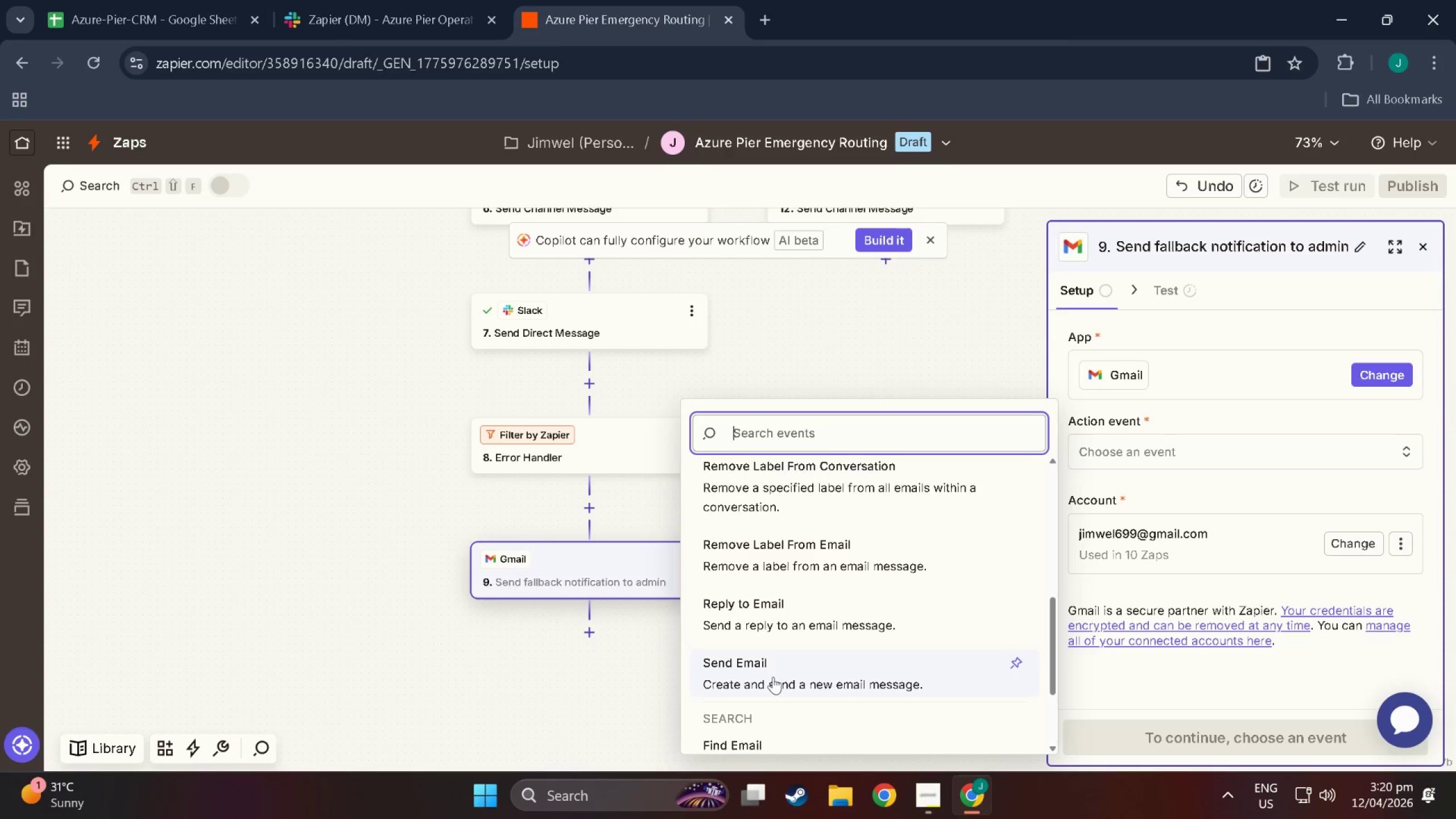 
left_click([773, 677])
 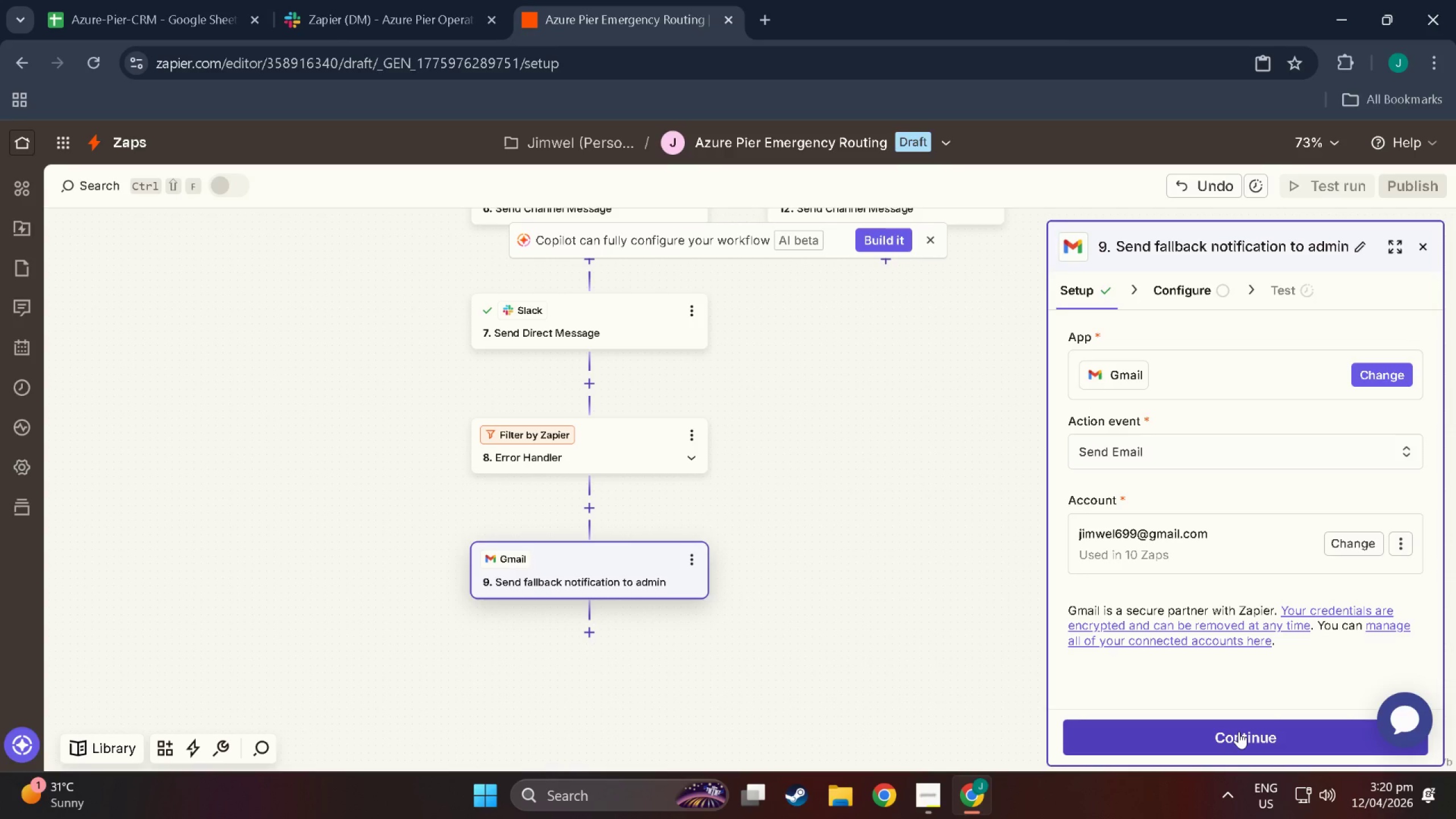 
left_click([1239, 725])
 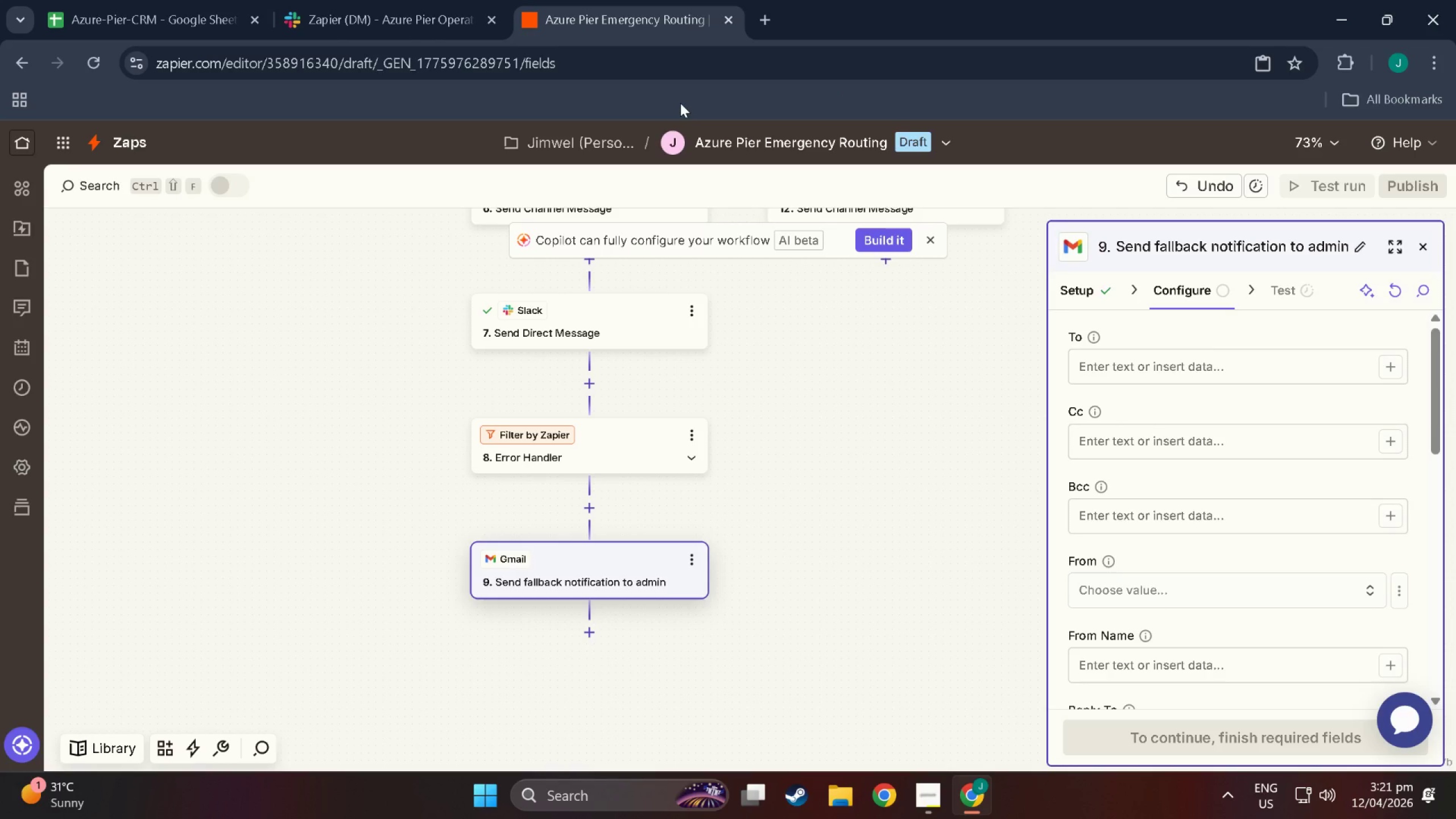 
wait(33.94)
 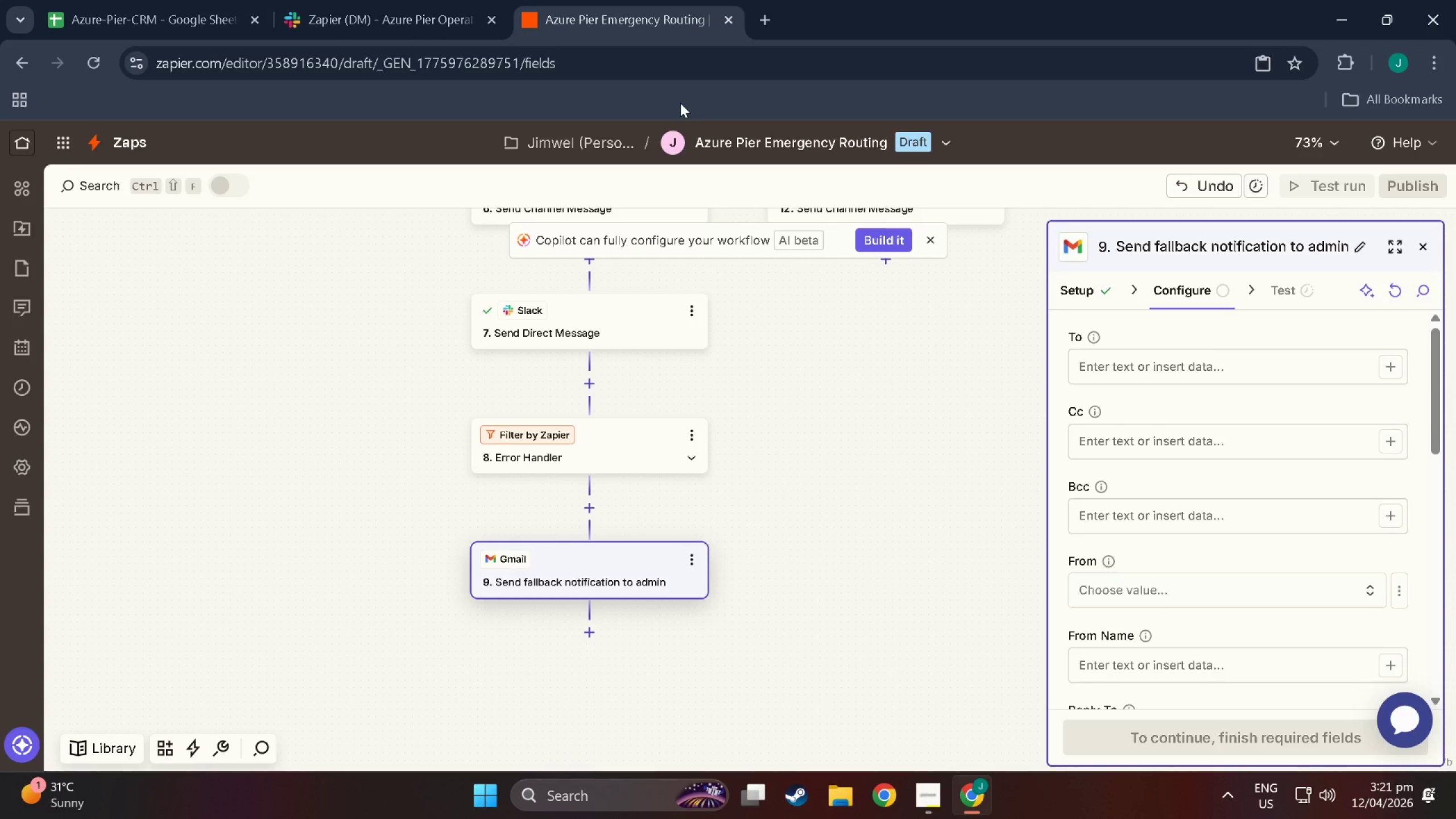 
left_click([626, 428])
 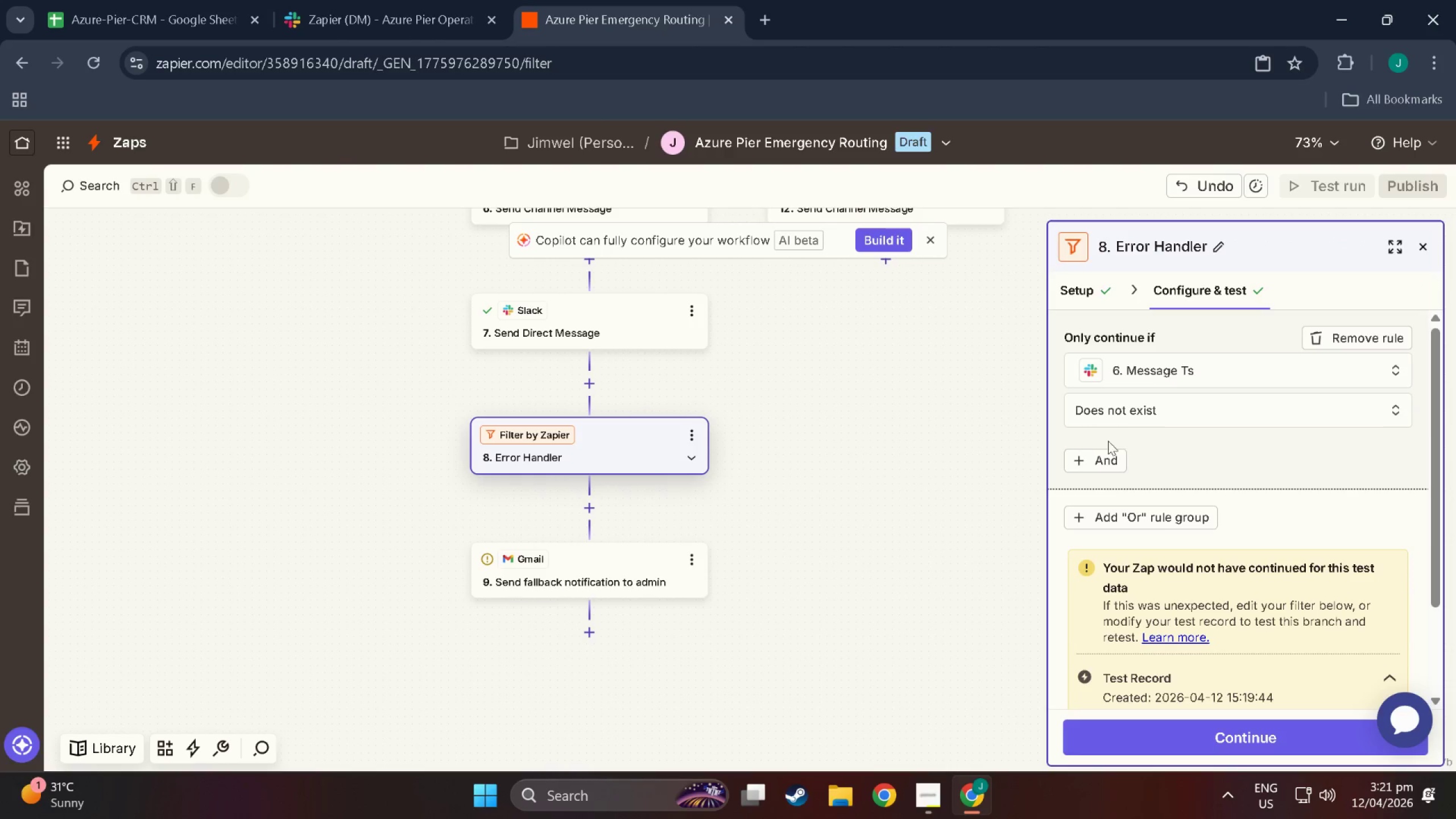 
left_click([1139, 413])
 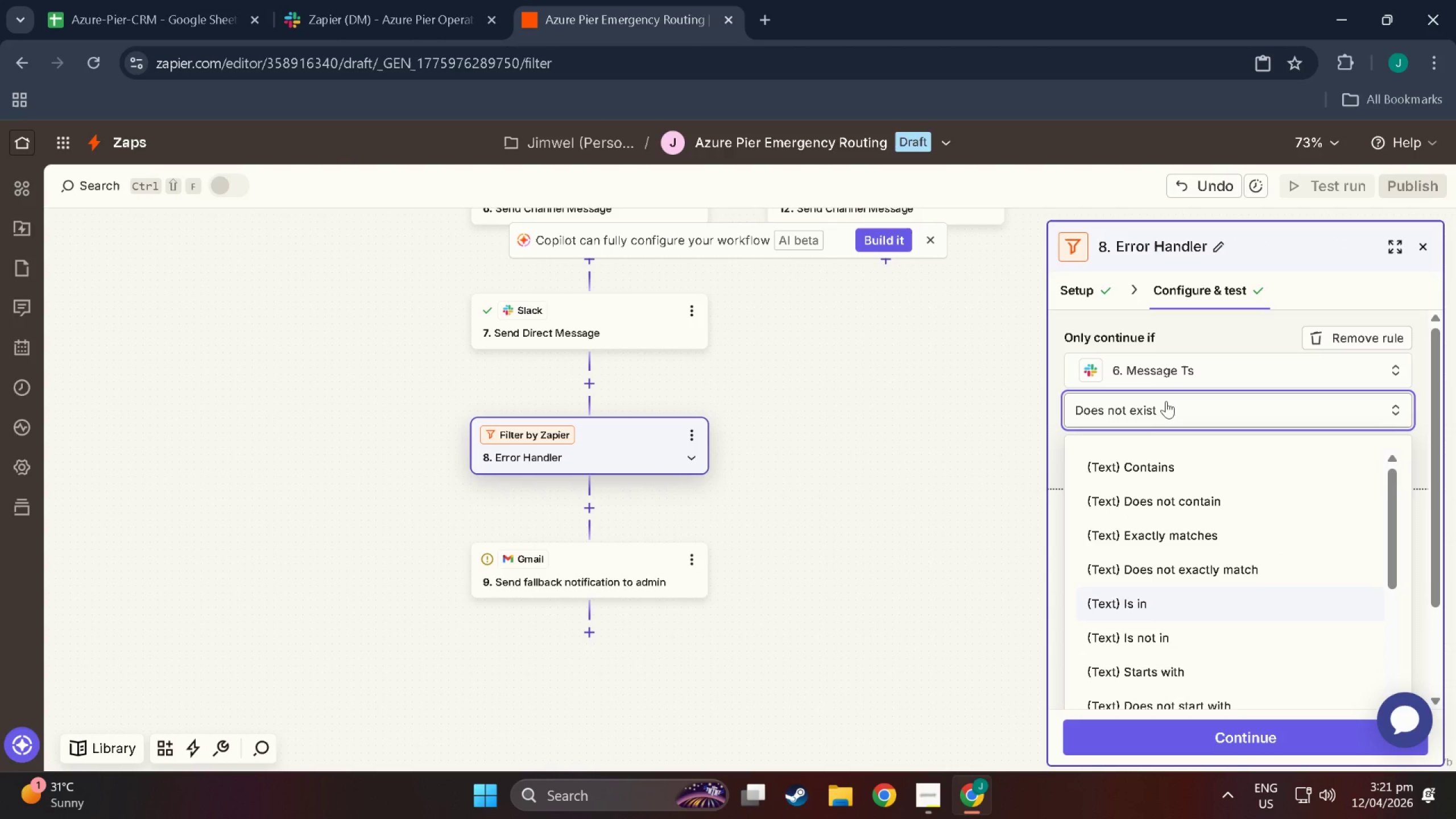 
wait(9.53)
 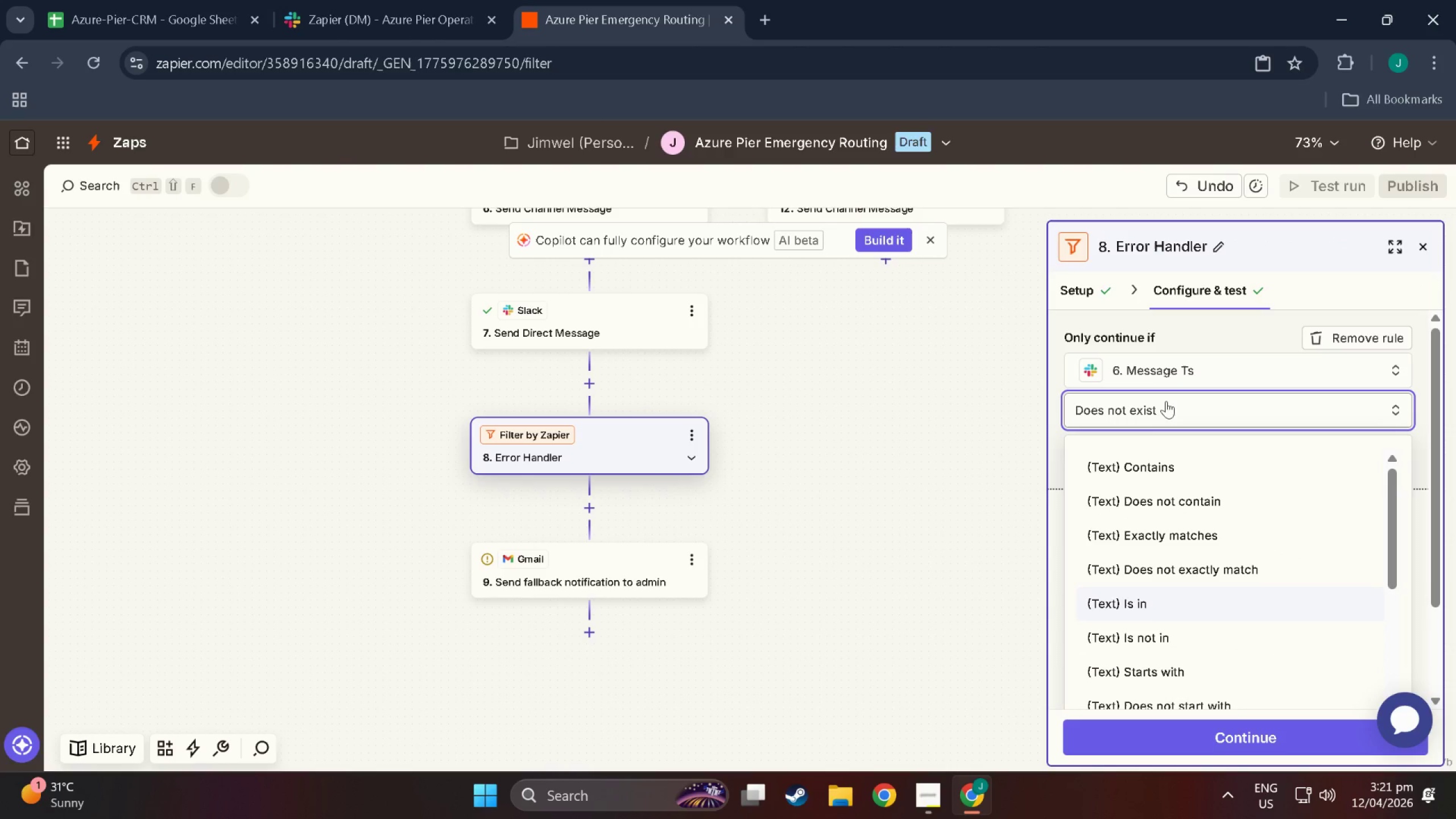 
left_click([979, 450])
 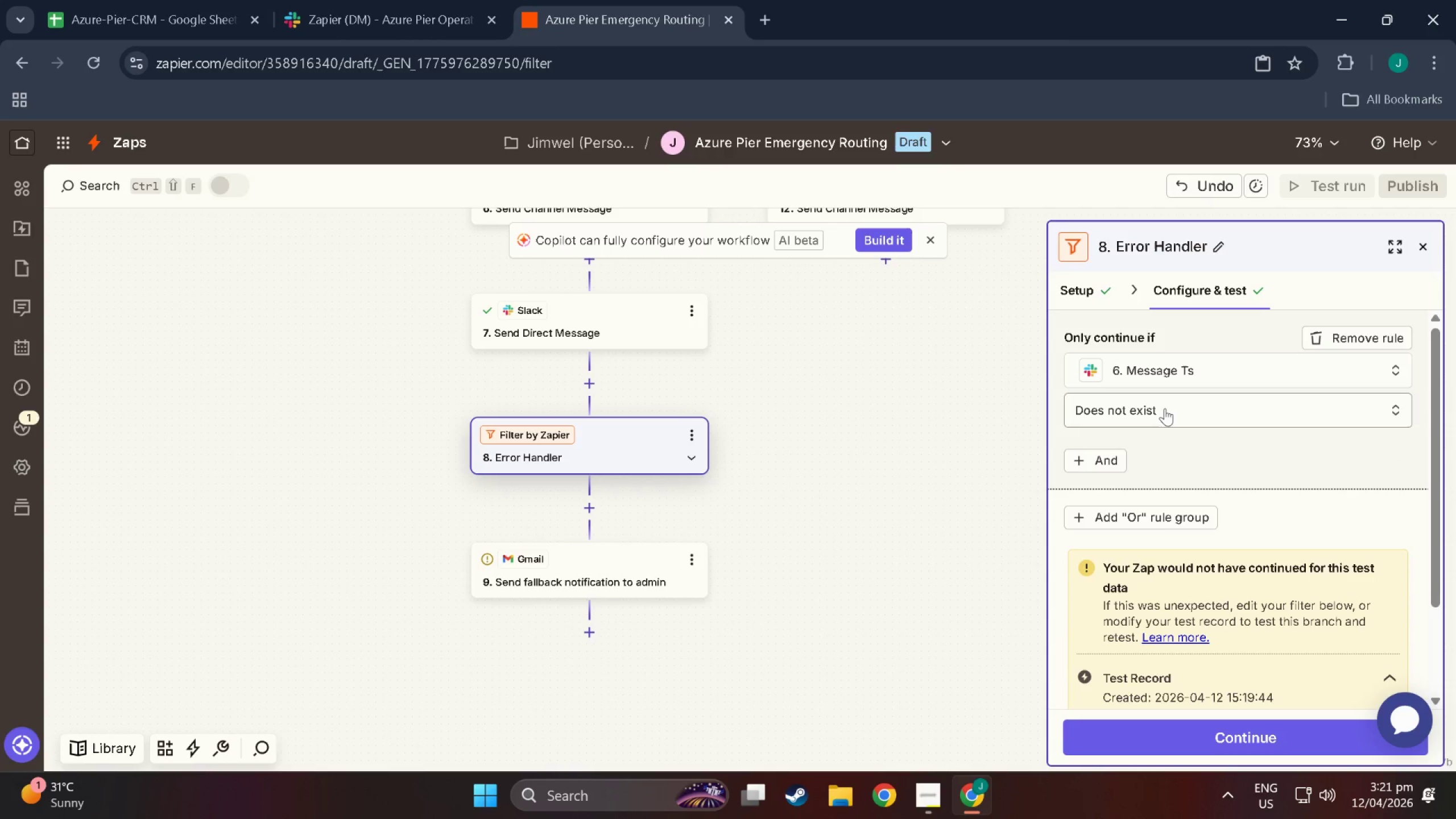 
left_click([1165, 408])
 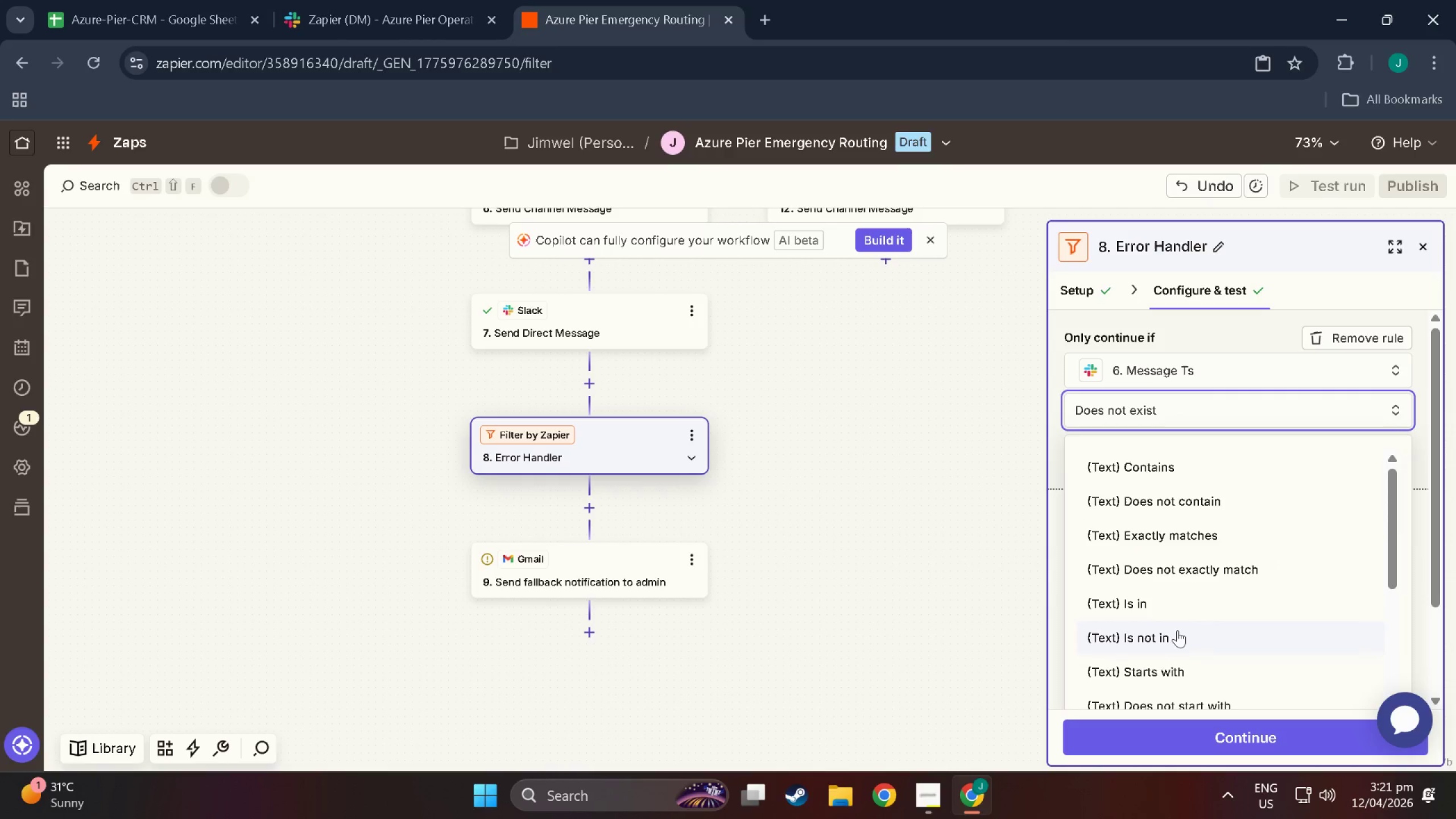 
scroll: coordinate [1173, 679], scroll_direction: down, amount: 16.0
 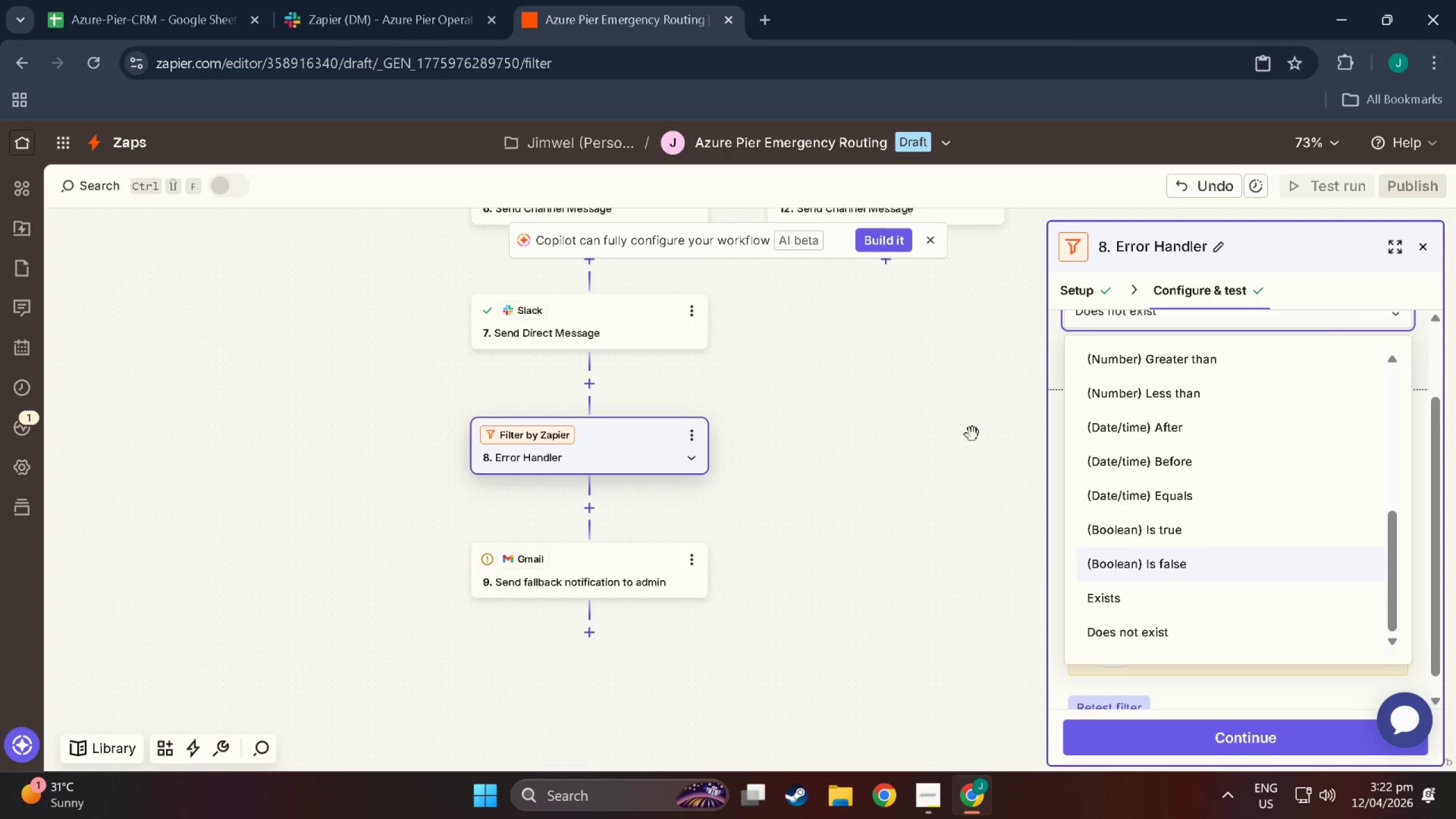 
wait(41.59)
 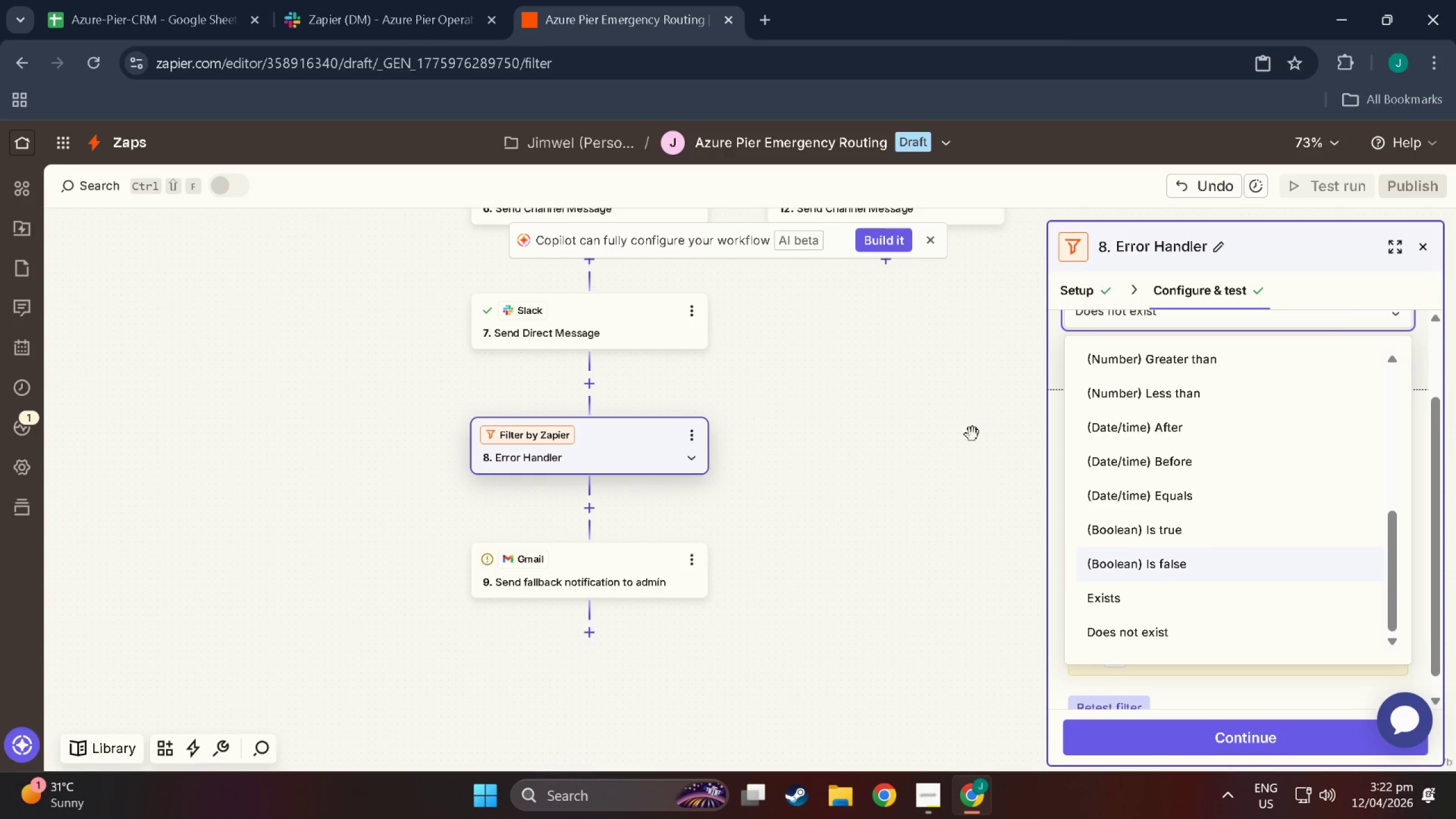 
left_click([1157, 631])
 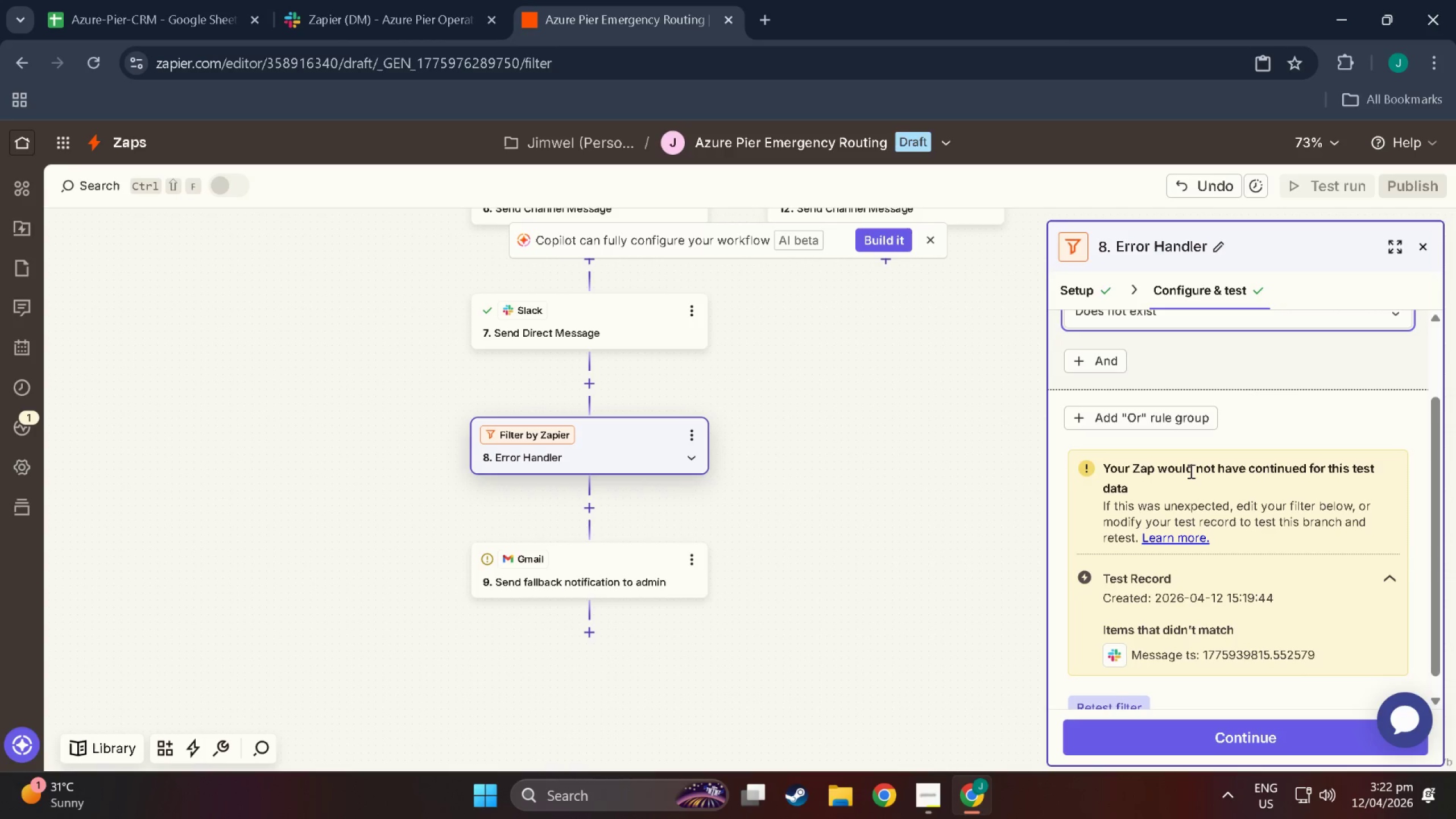 
scroll: coordinate [824, 590], scroll_direction: down, amount: 6.0
 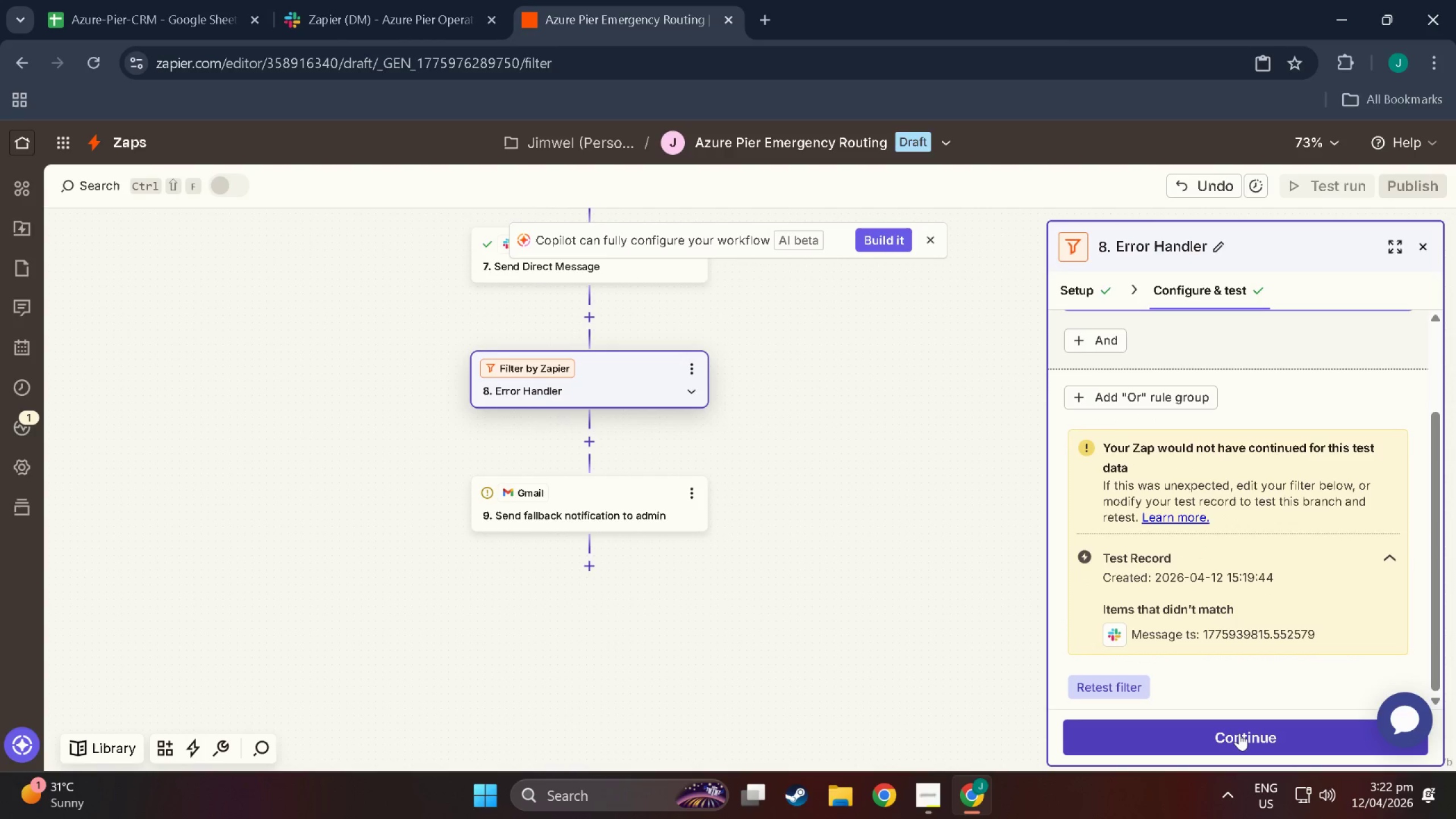 
left_click([1239, 733])
 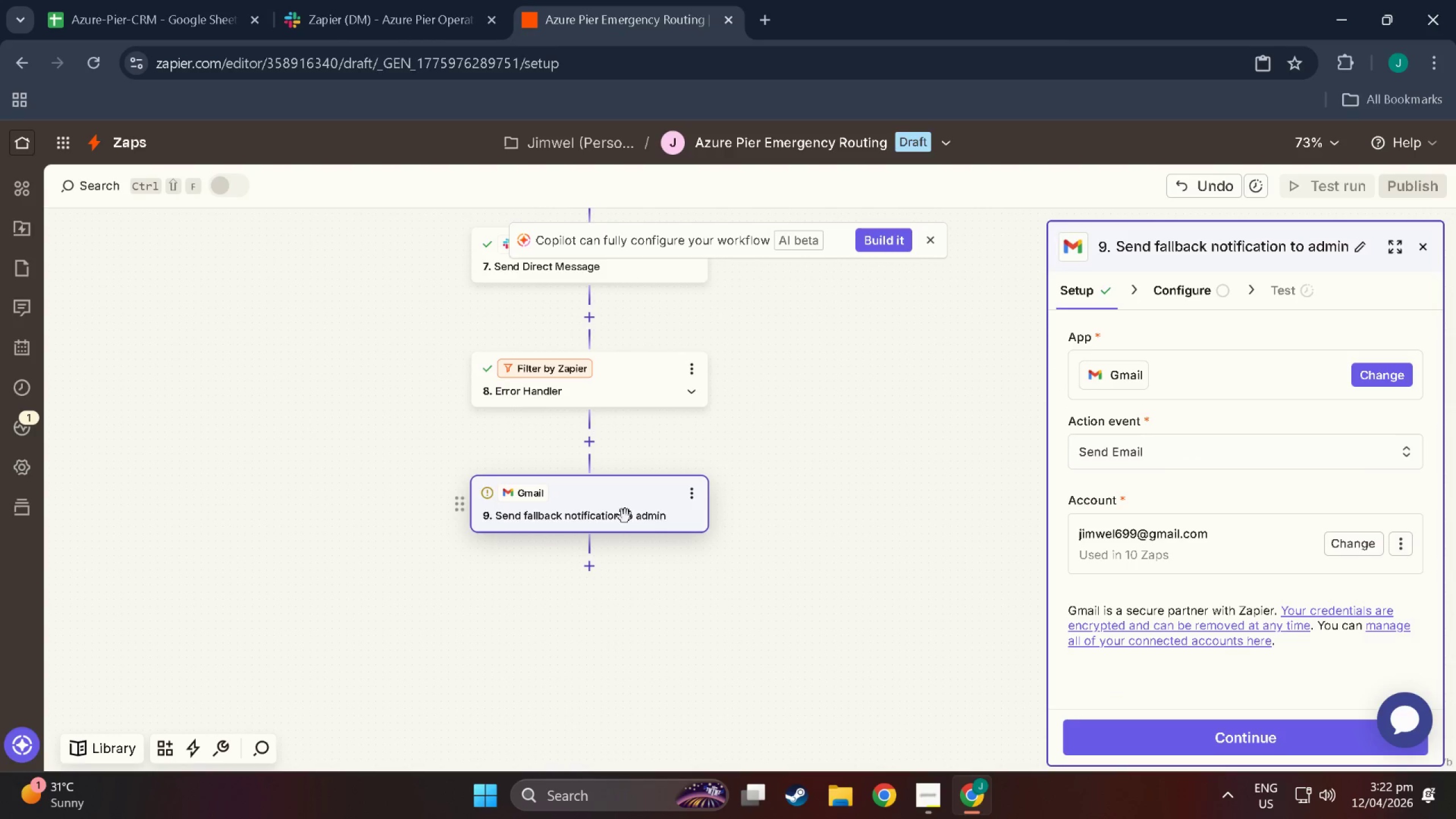 
left_click([603, 512])
 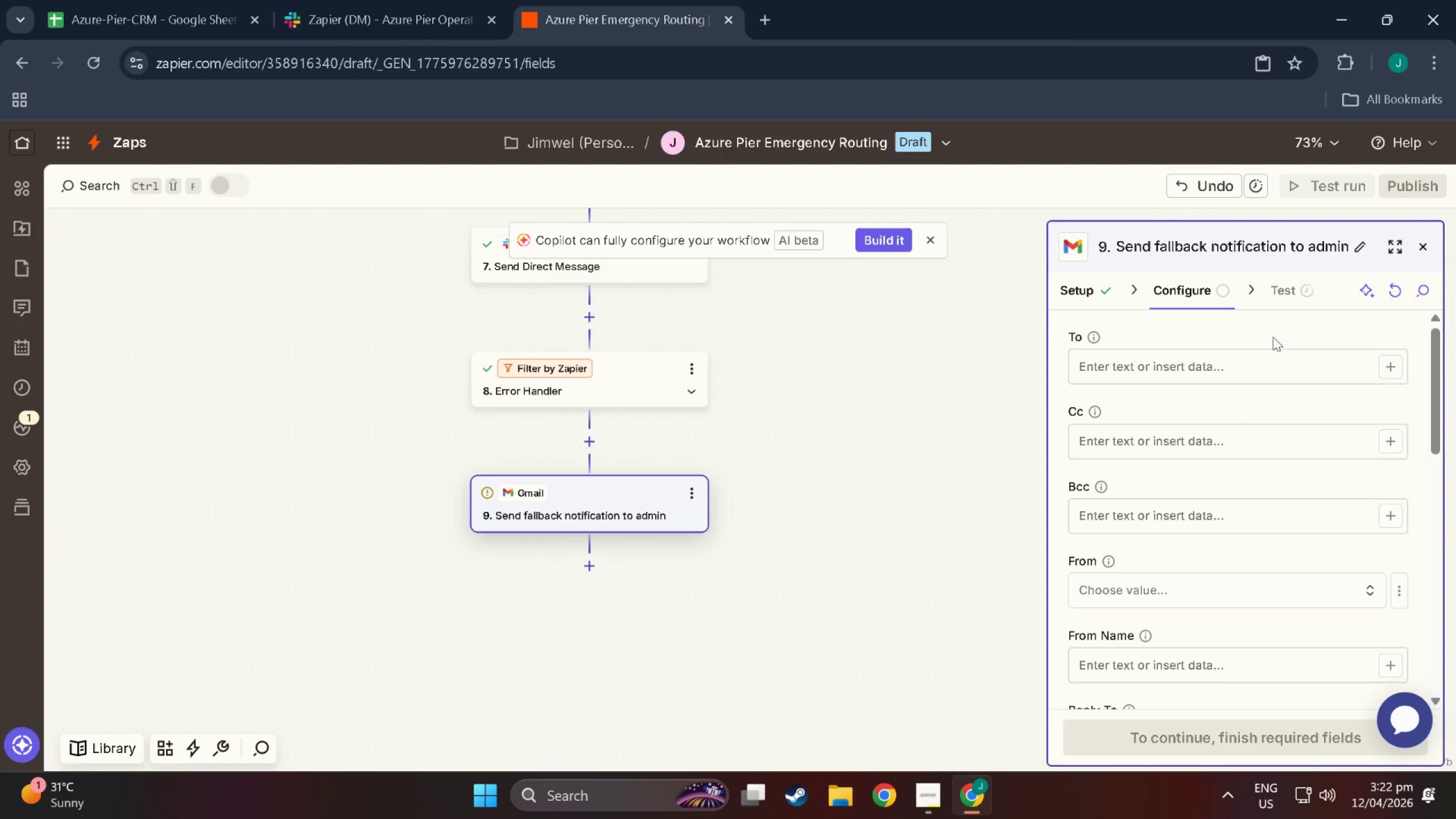 
left_click([1196, 374])
 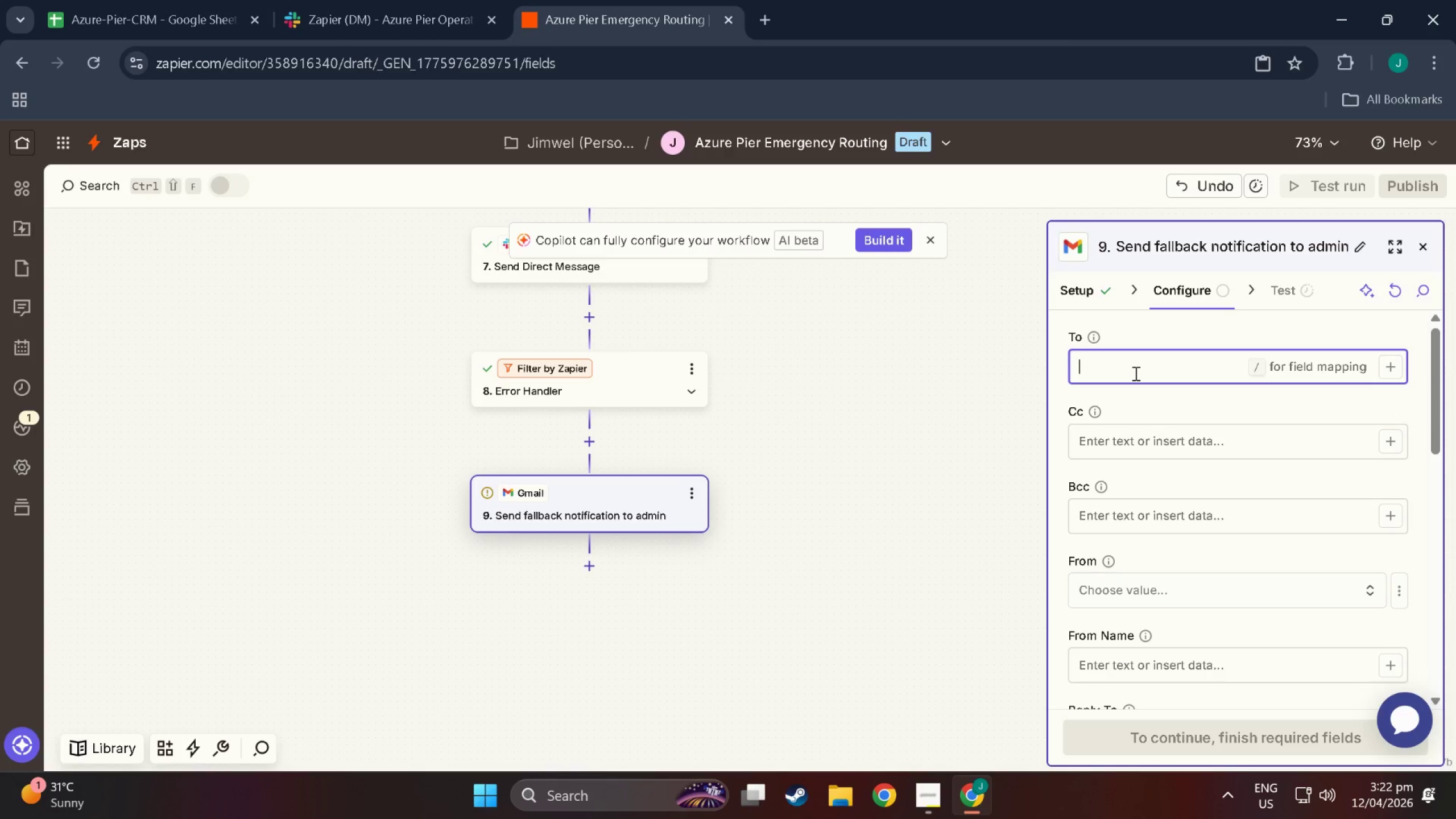 
wait(26.27)
 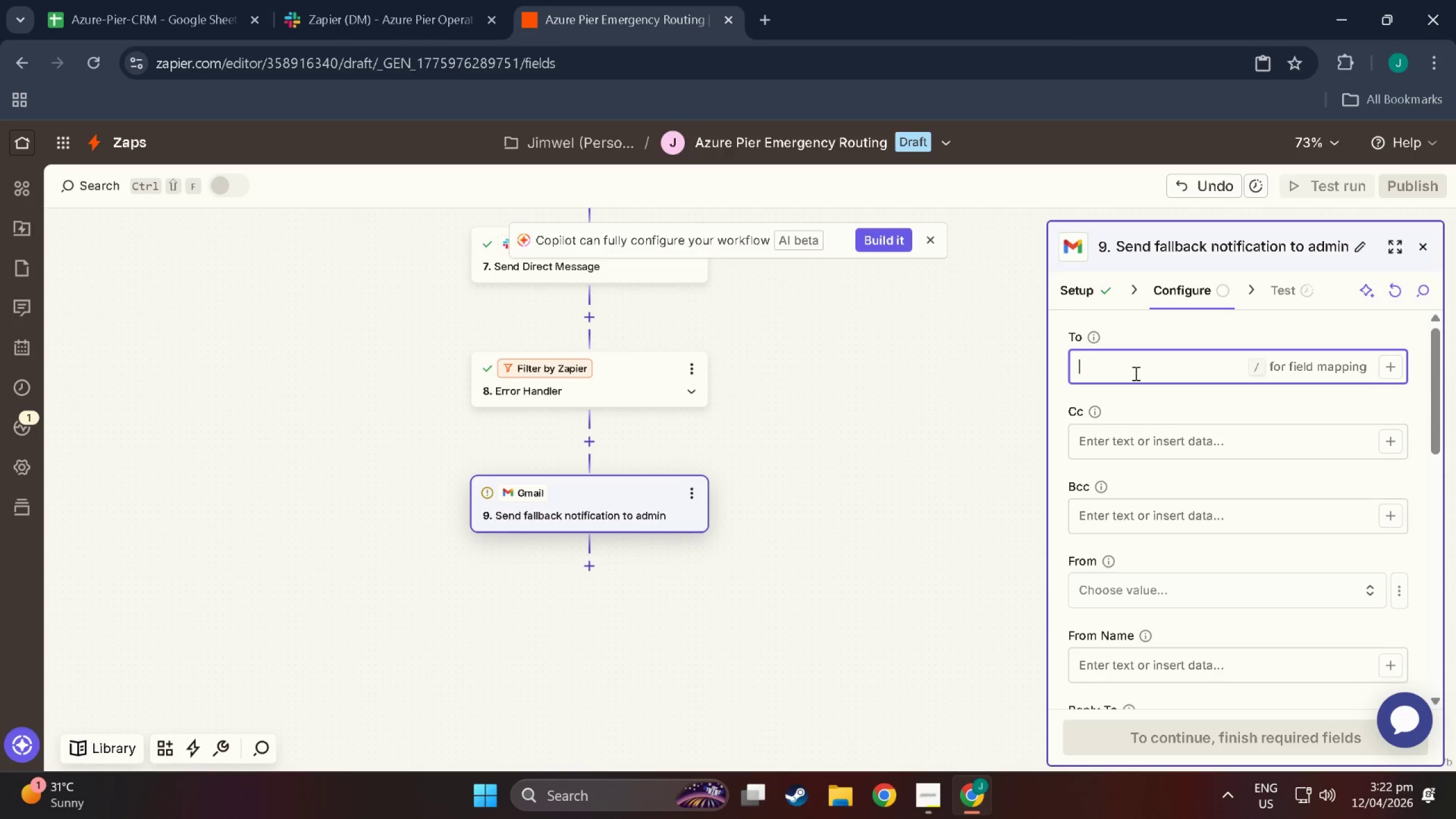 
type(S)
key(Backspace)
type(jium)
key(Backspace)
key(Backspace)
key(Backspace)
type(imwel600)
key(Backspace)
key(Backspace)
type(99@gmail.com)
key(Tab)
 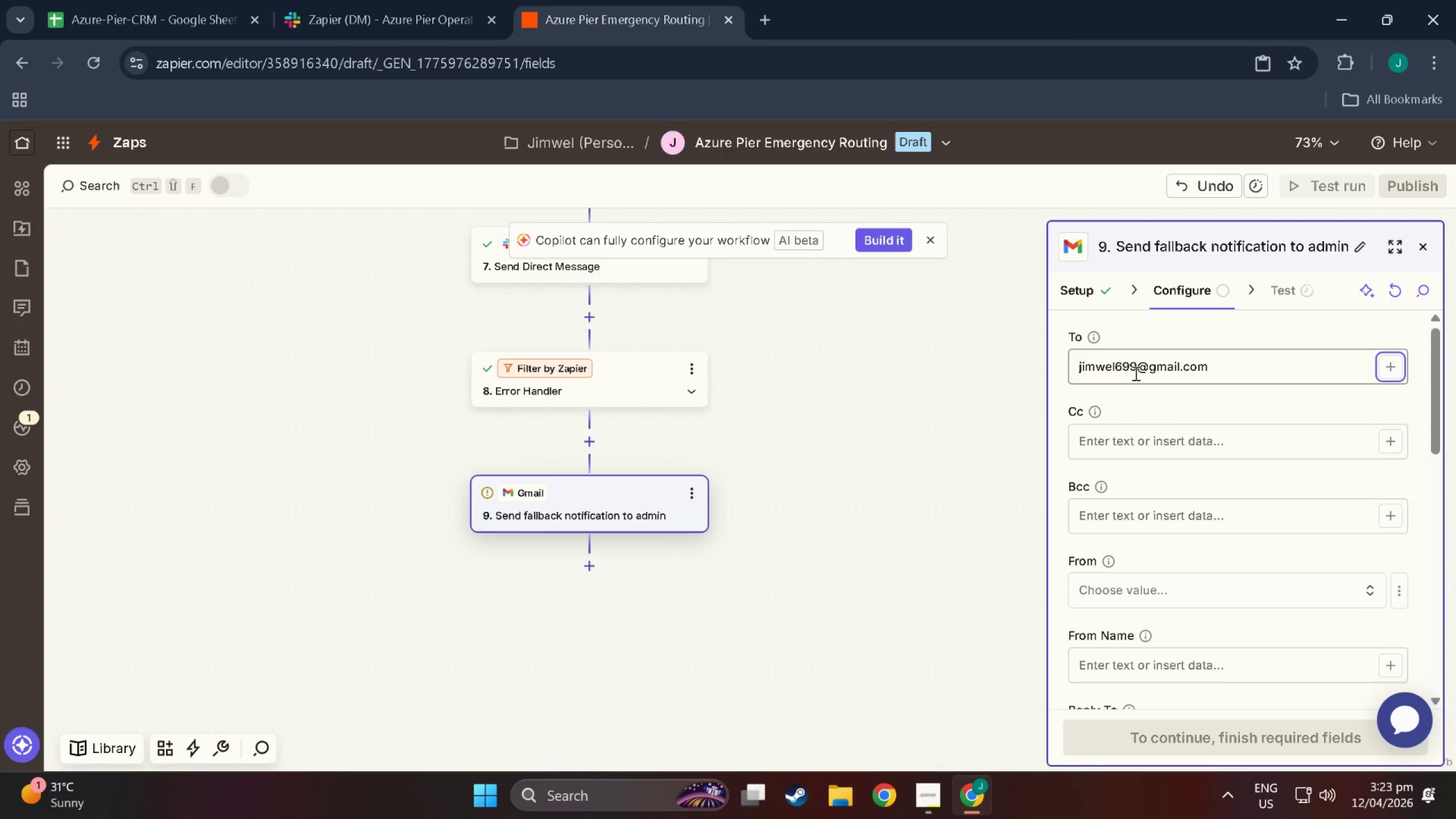 
scroll: coordinate [1173, 666], scroll_direction: down, amount: 7.0
 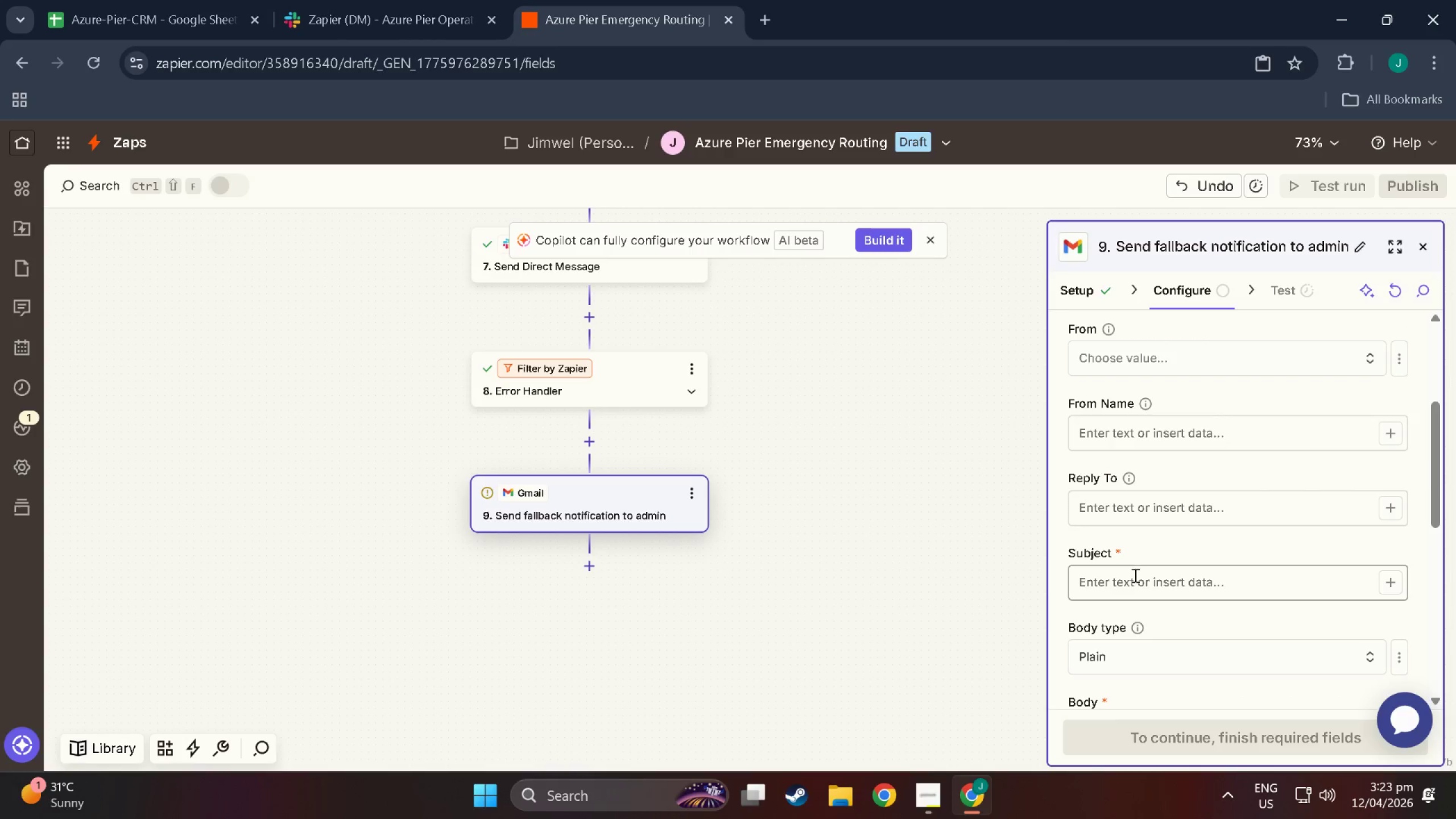 
left_click([1135, 576])
 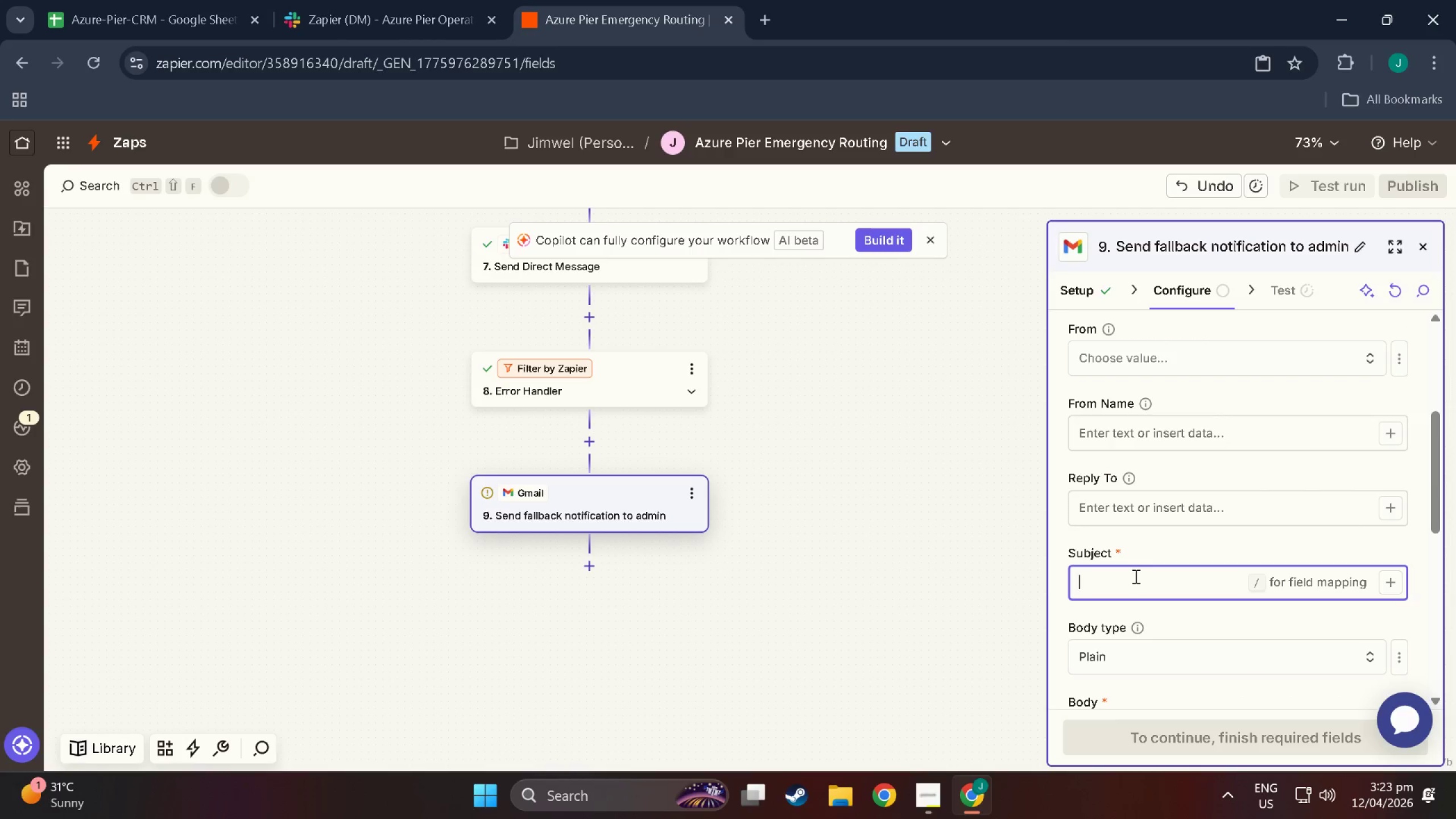 
key(Meta+Period)
 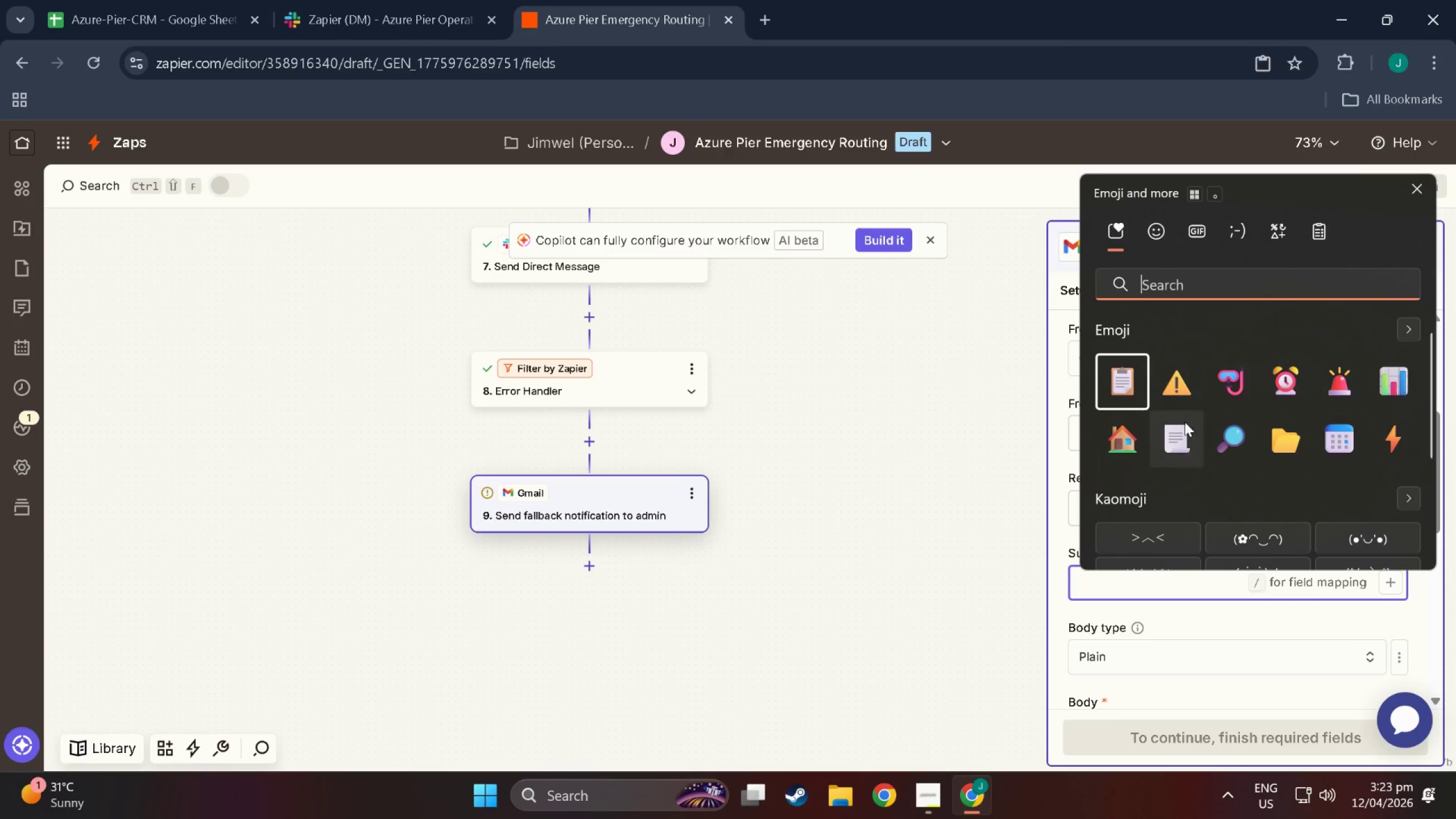 
left_click([1180, 396])
 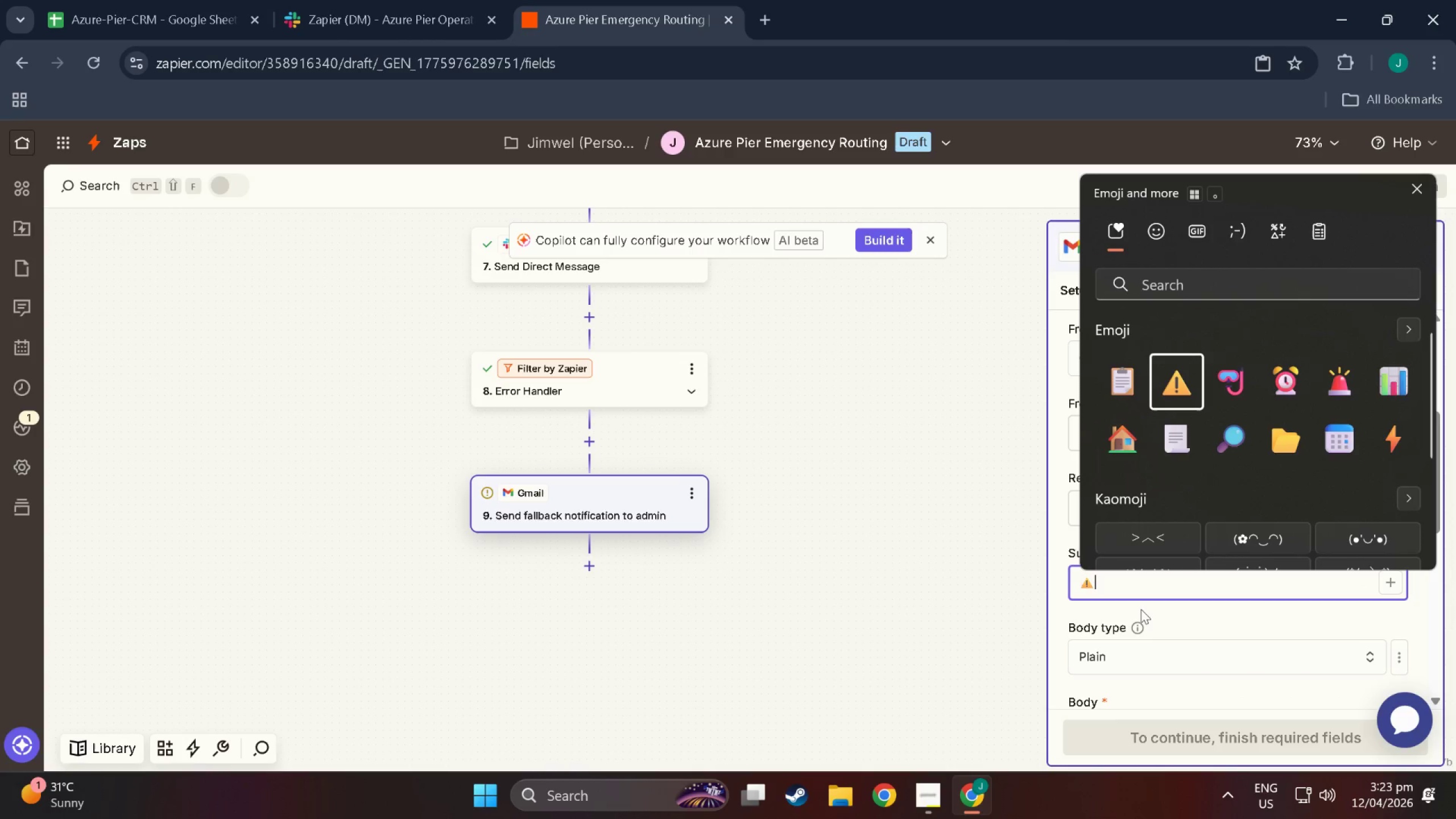 
left_click([1135, 597])
 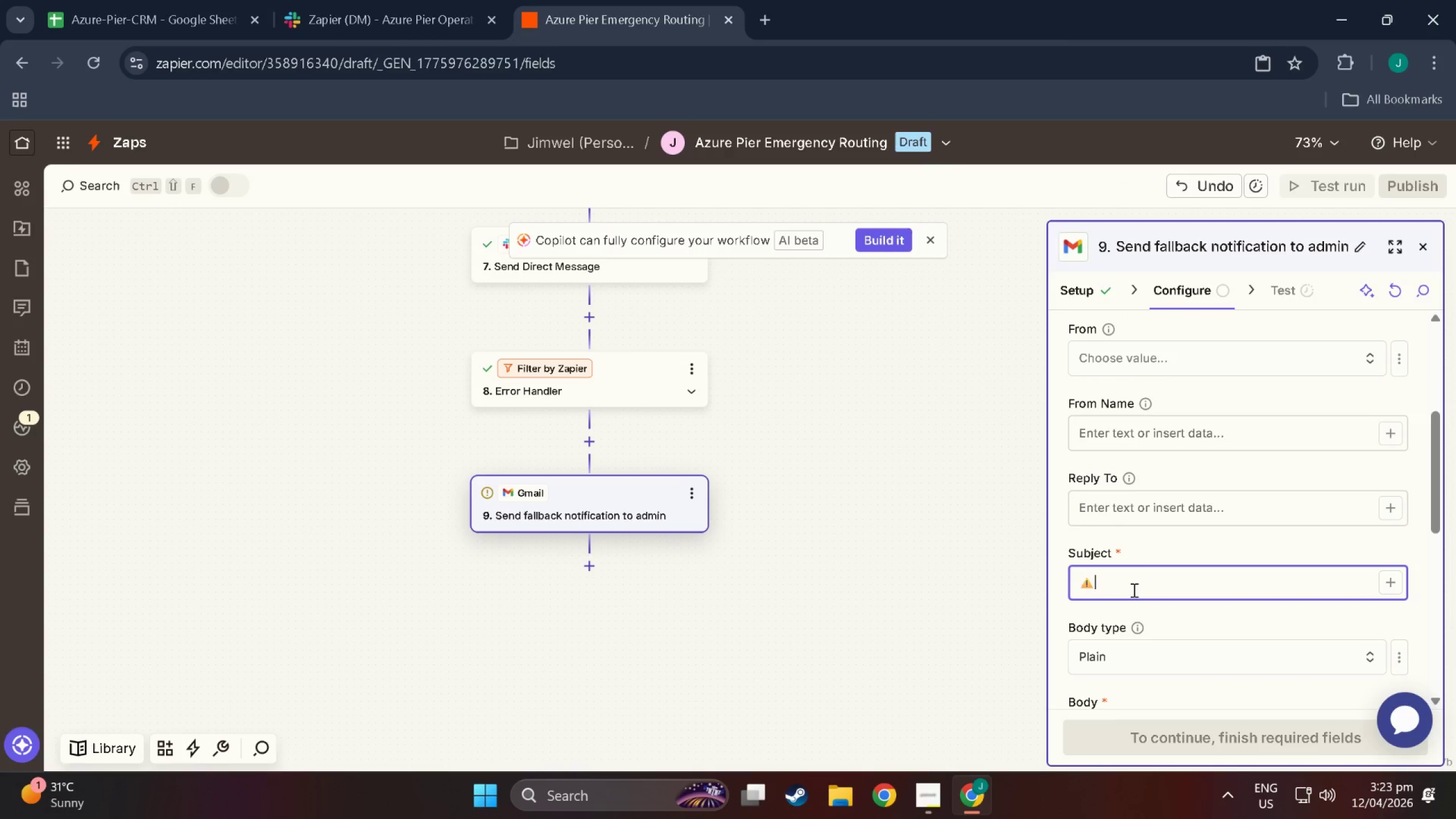 
type( ALERT: SL)
key(Backspace)
type(lack E)
key(Backspace)
type(emergency message failed)
 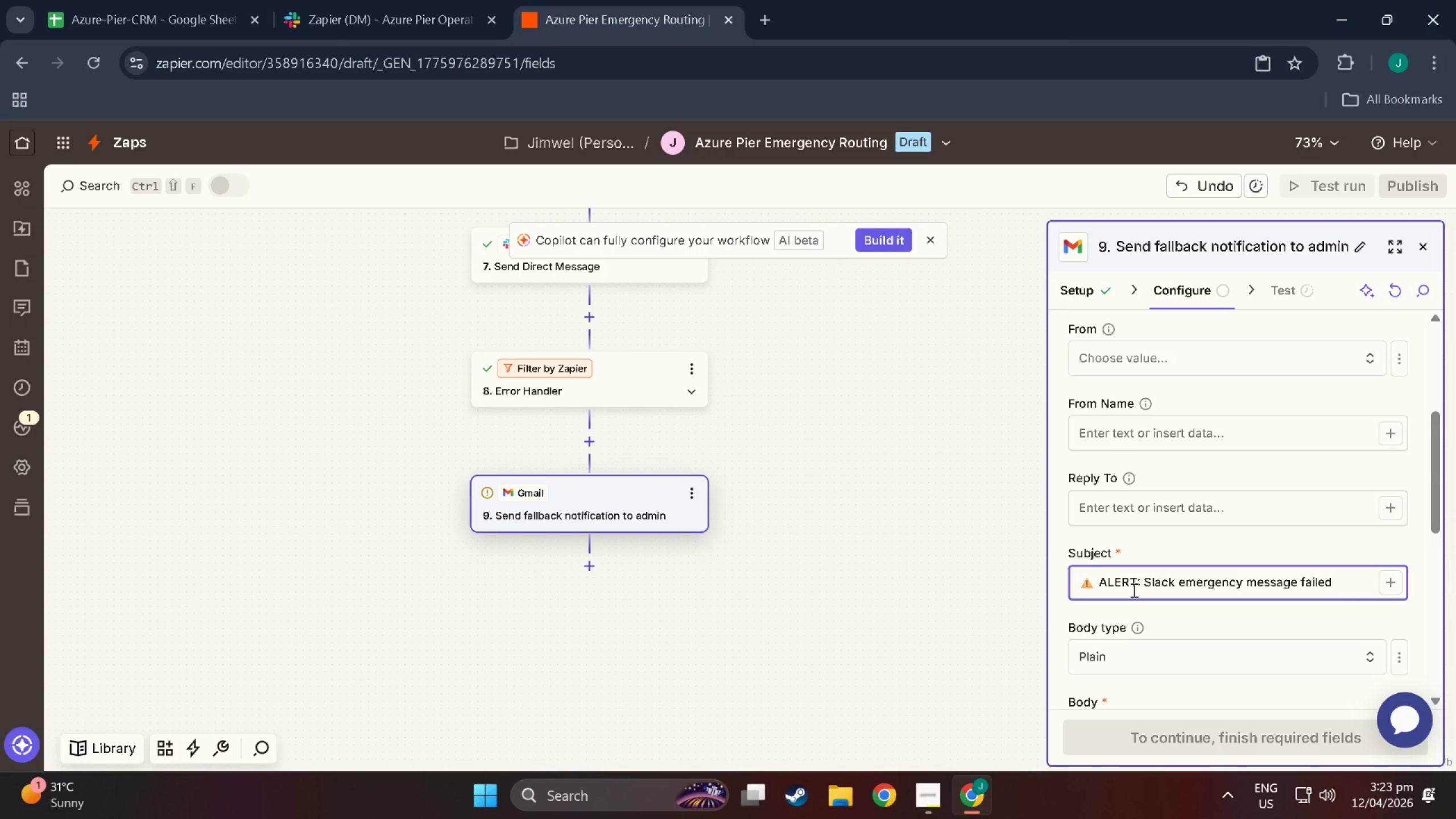 
wait(10.05)
 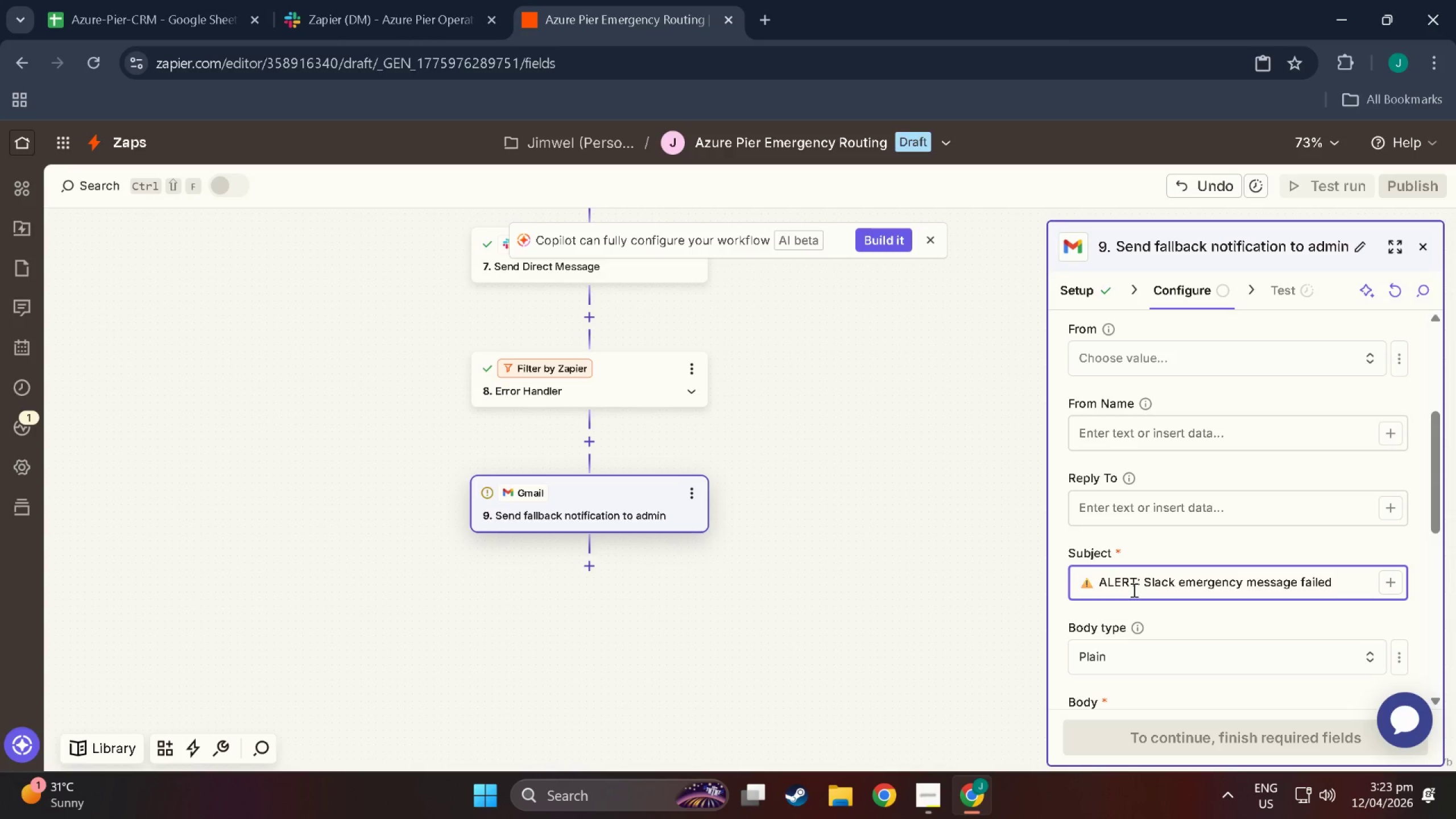 
key(Space)
 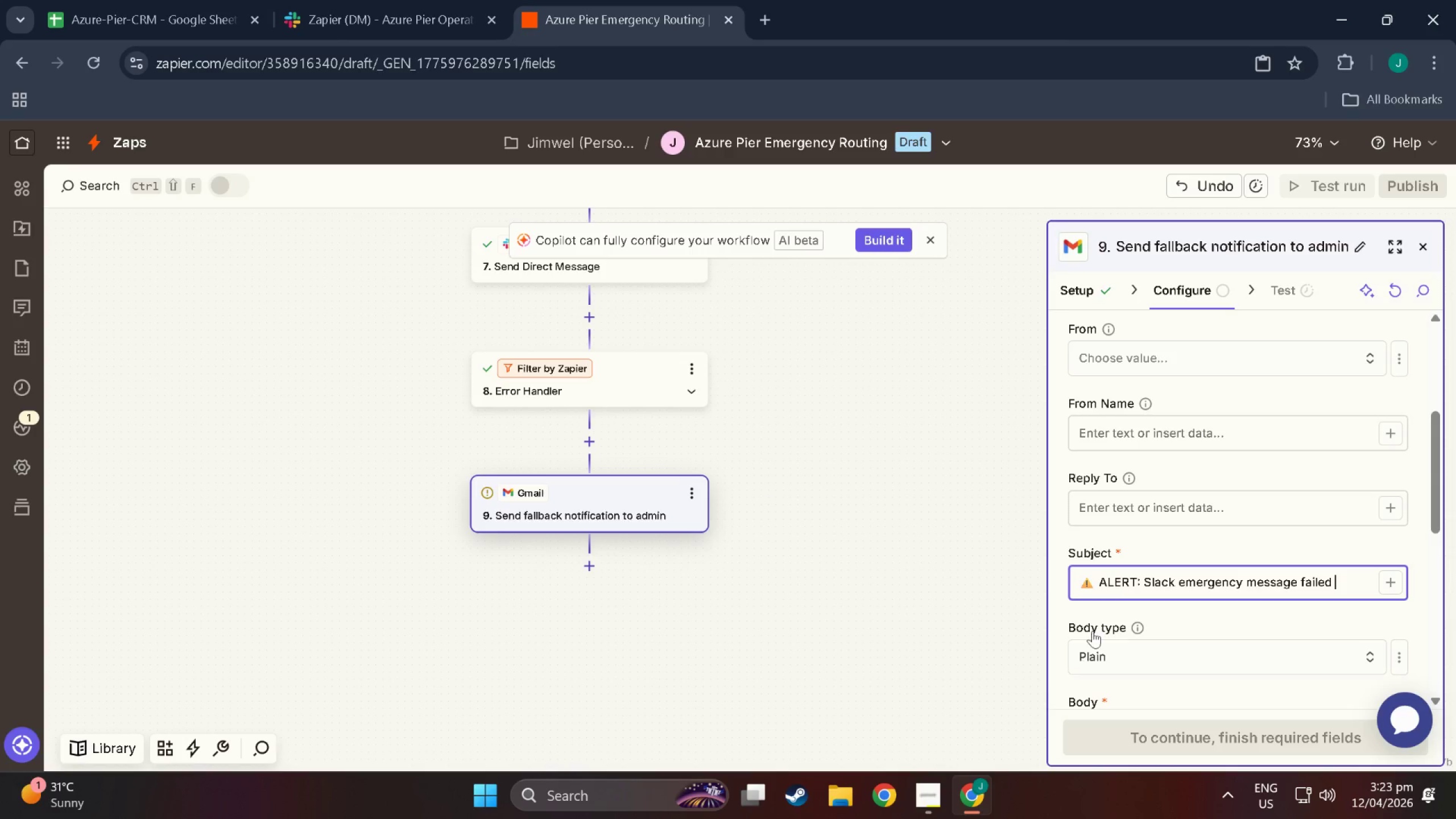 
wait(12.88)
 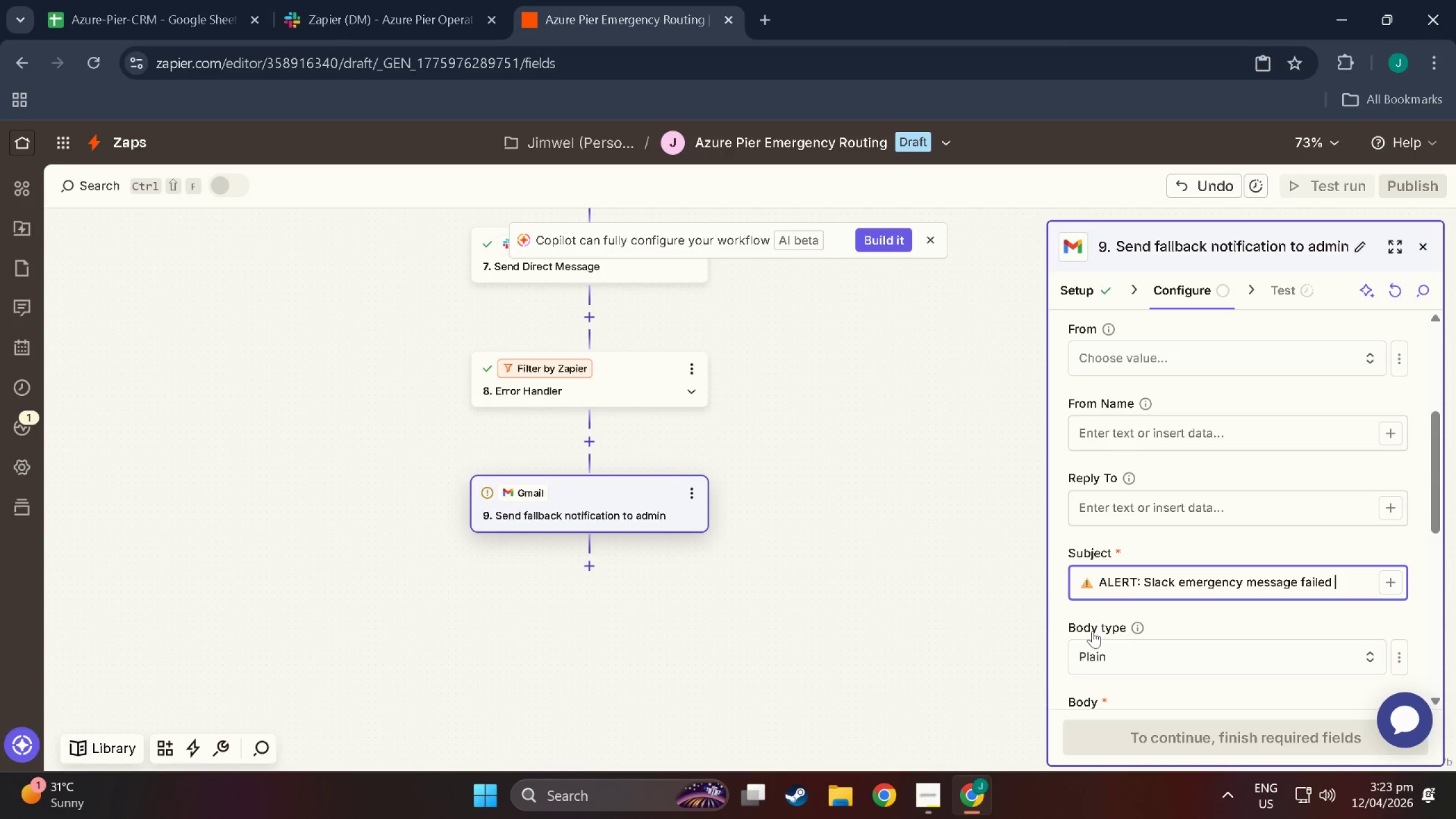 
key(Minus)
 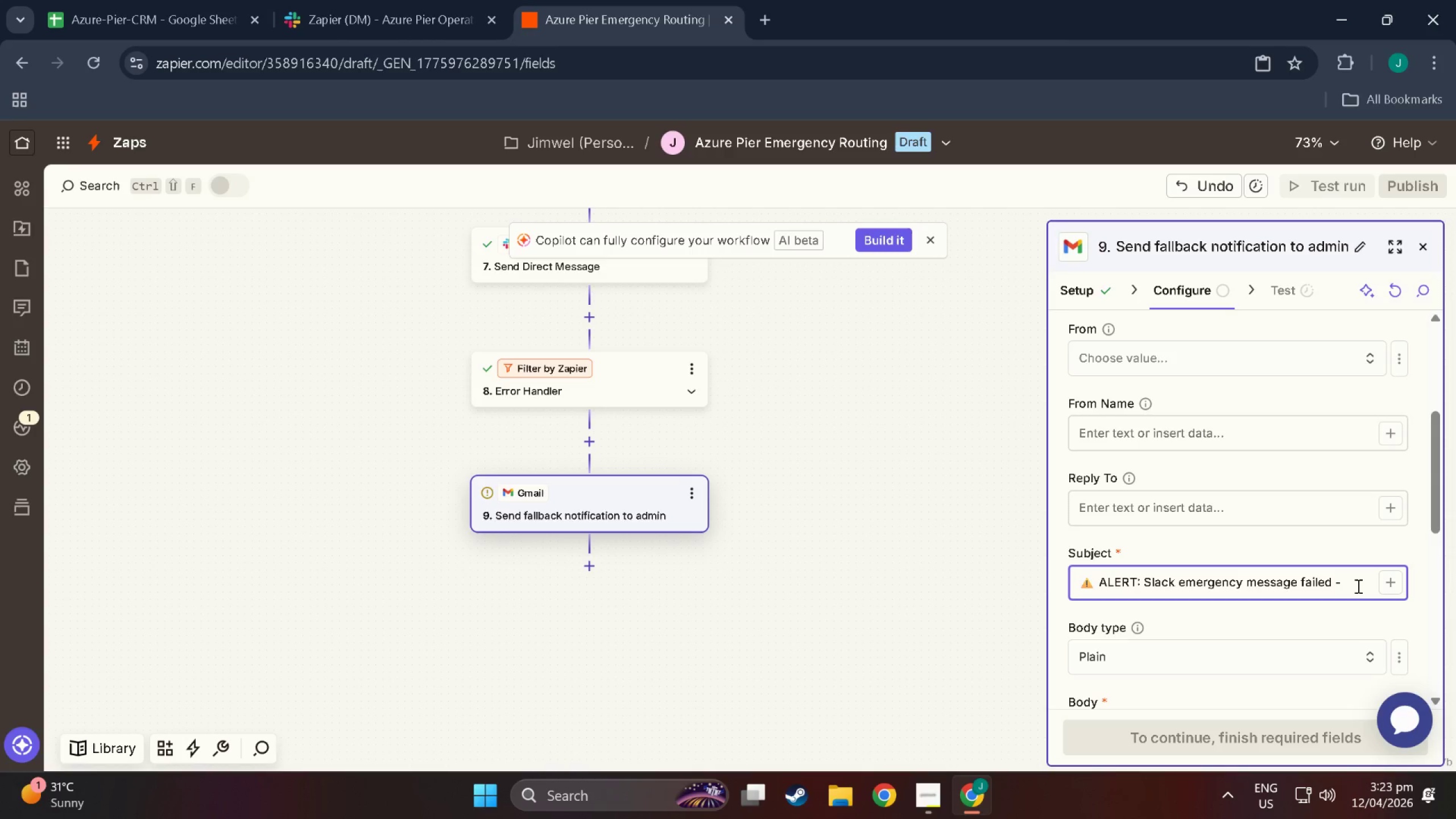 
key(Space)
 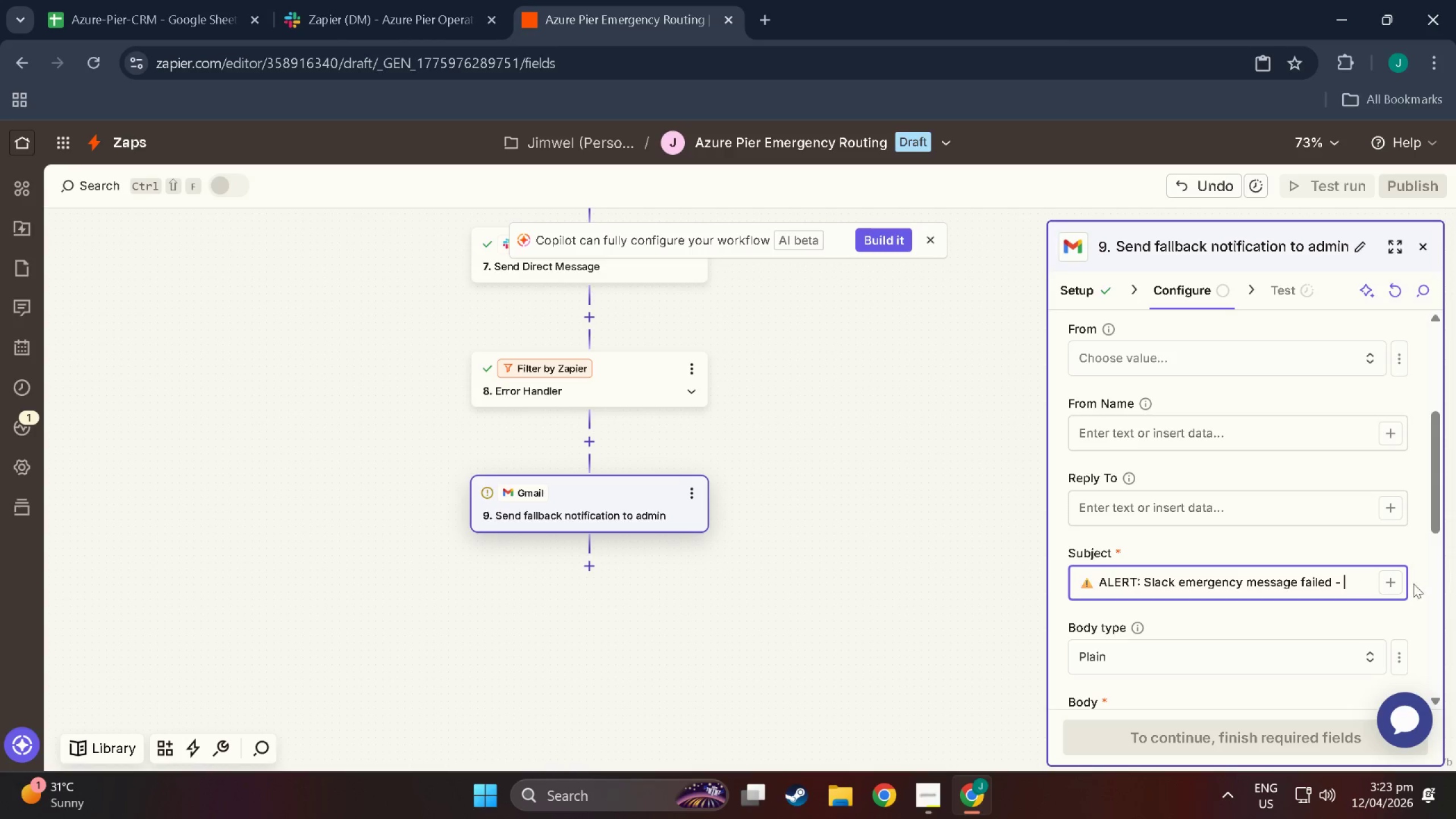 
left_click([1397, 581])
 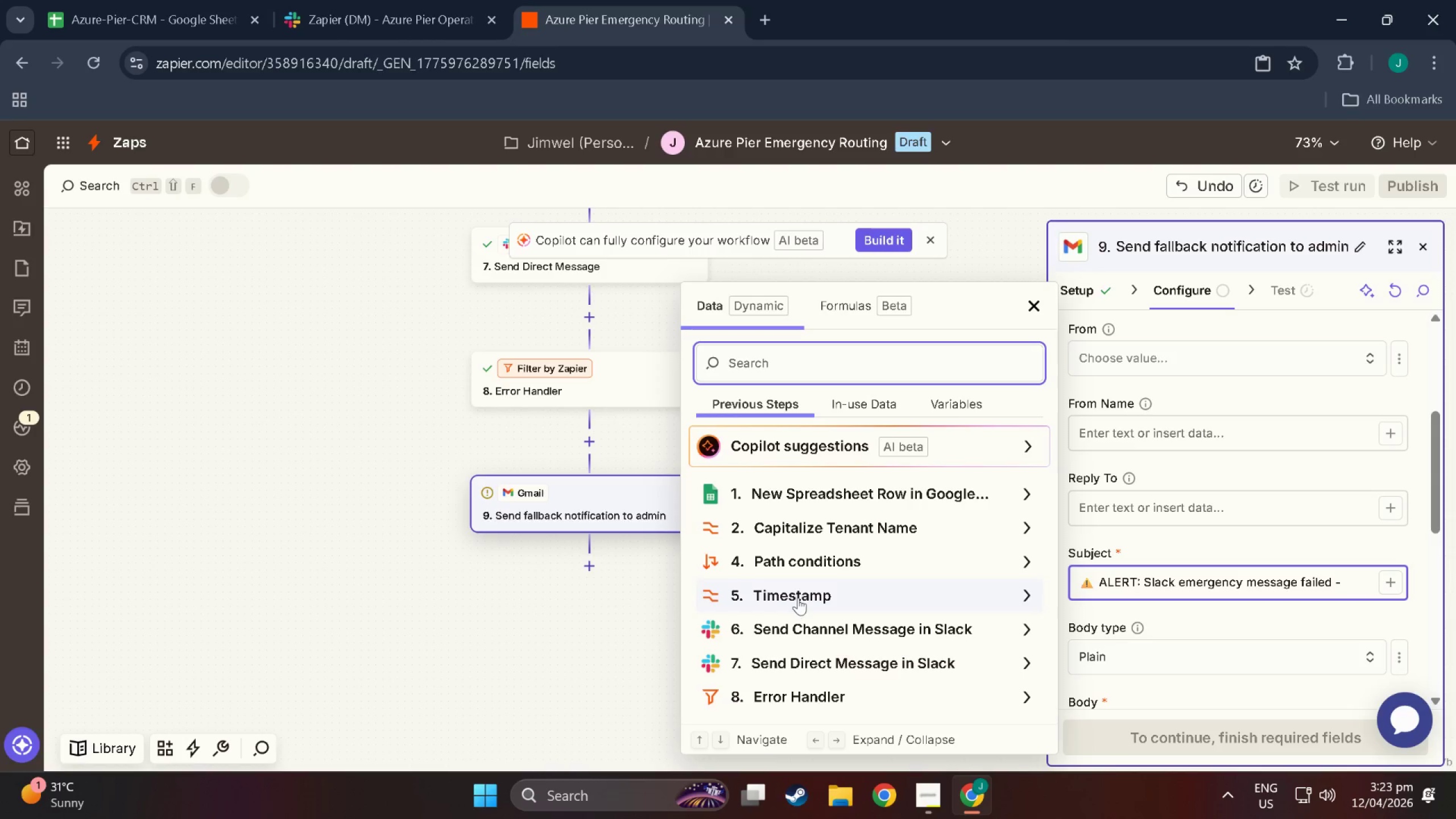 
scroll: coordinate [801, 647], scroll_direction: down, amount: 3.0
 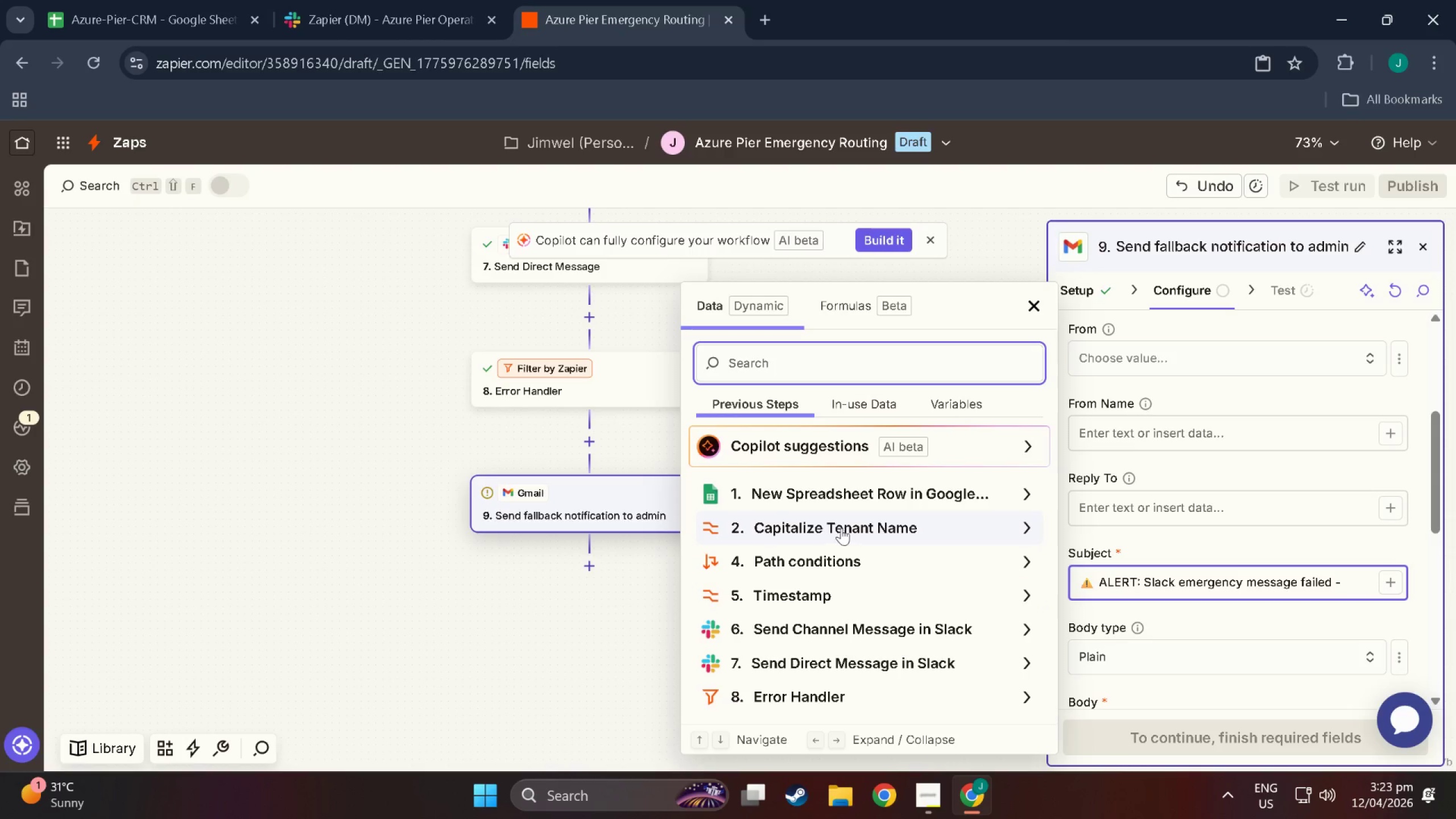 
wait(8.72)
 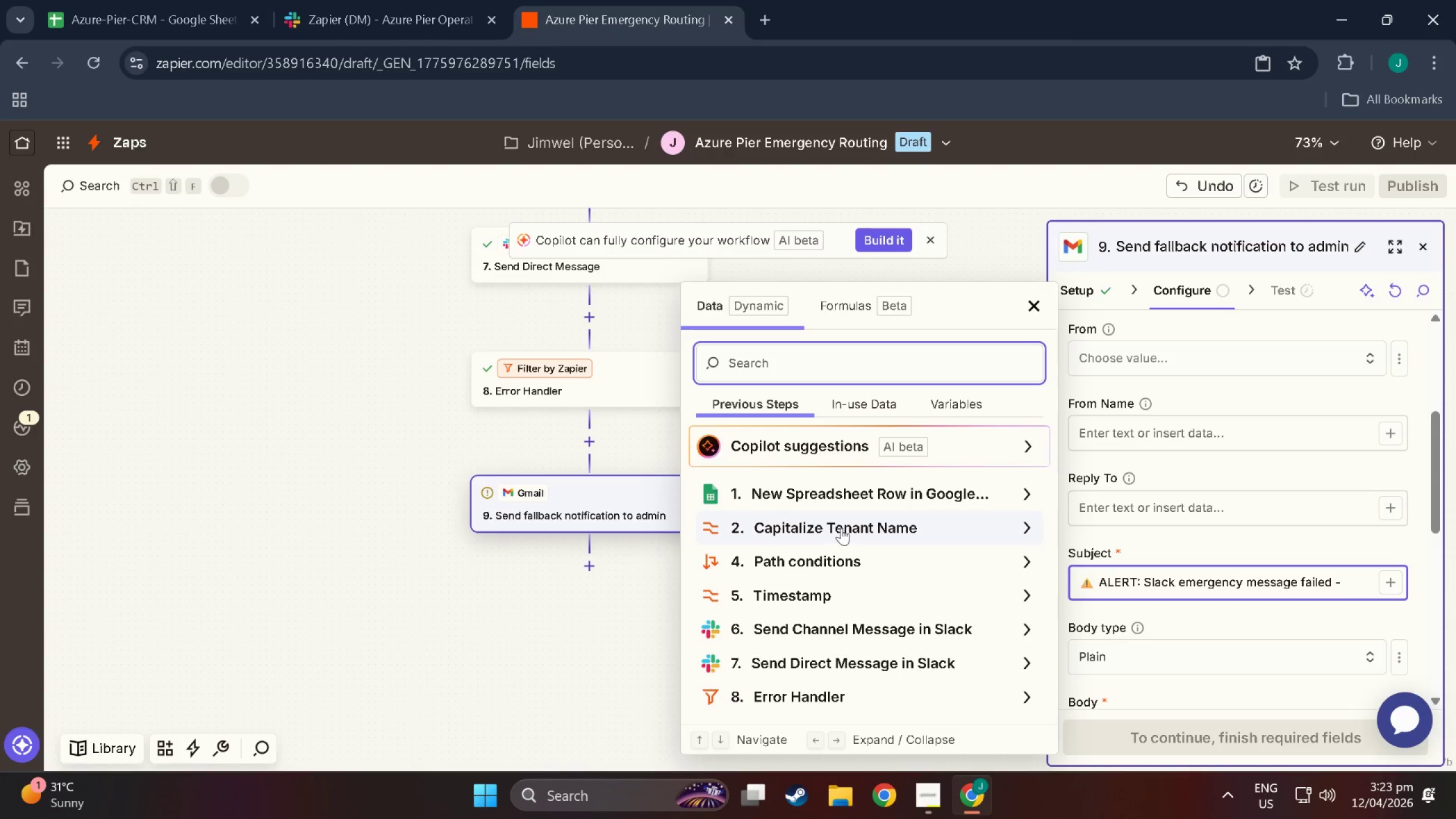 
left_click([813, 497])
 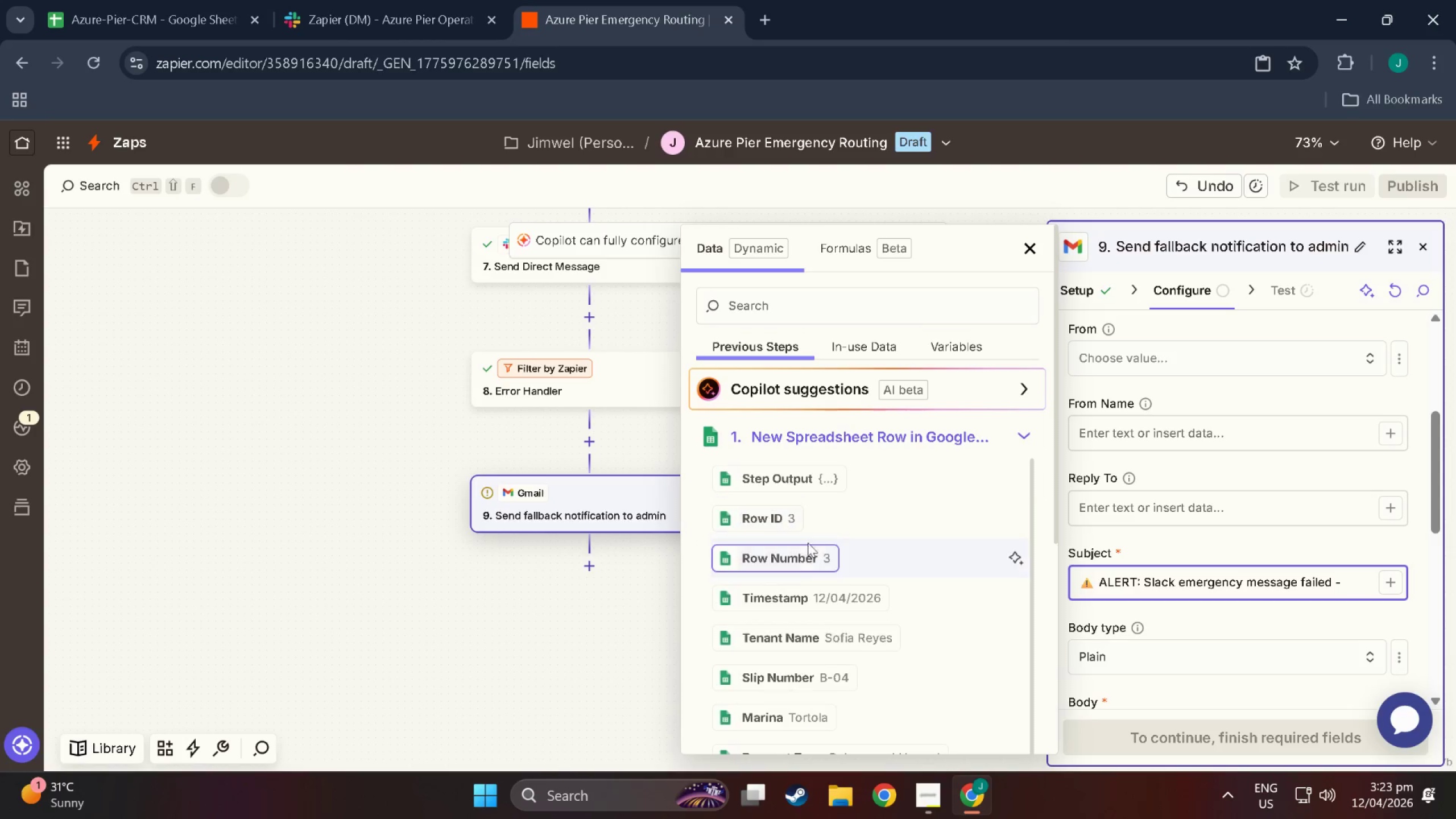 
scroll: coordinate [793, 637], scroll_direction: down, amount: 8.0
 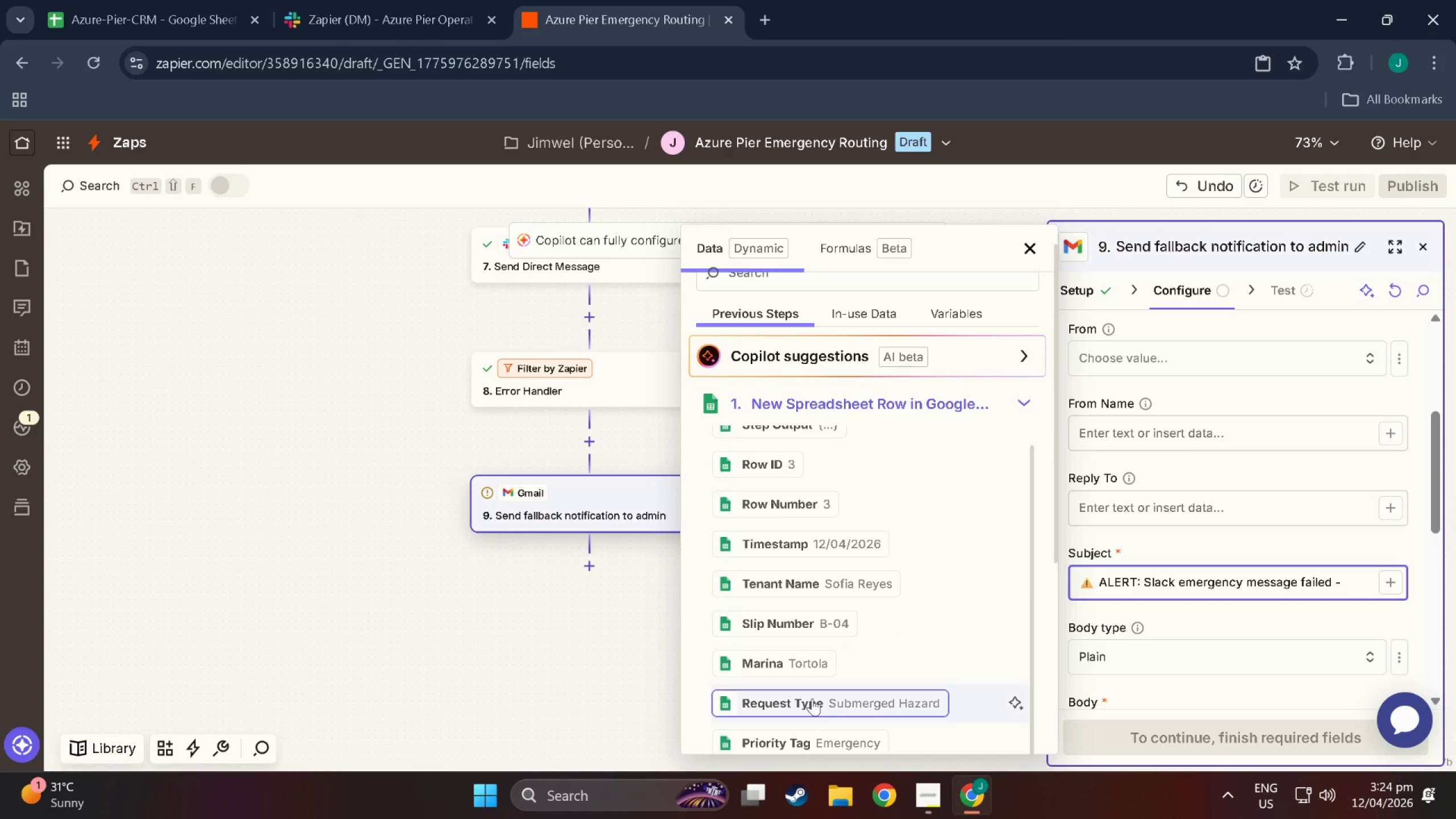 
left_click([812, 694])
 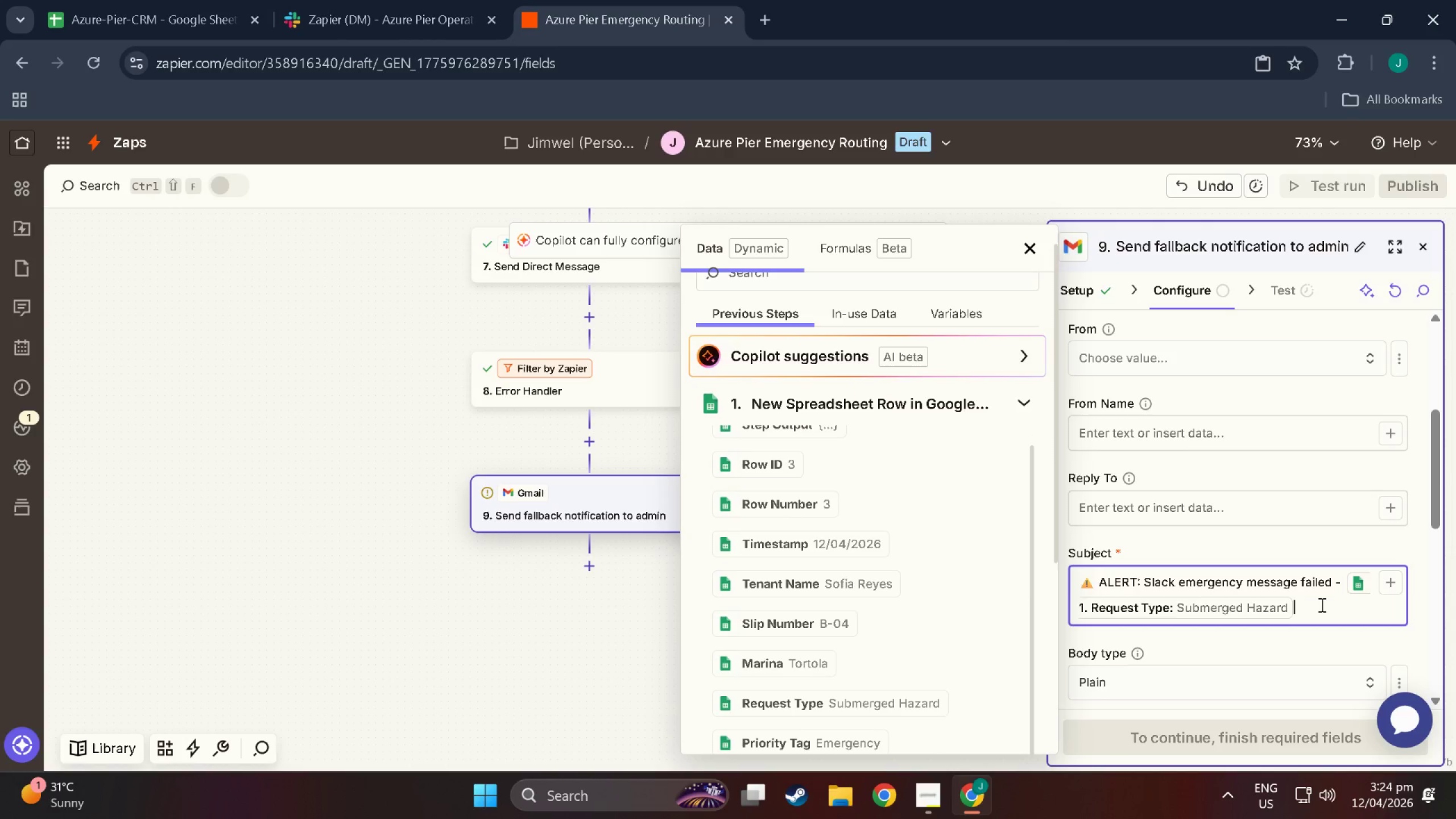 
mouse_move([1222, 586])
 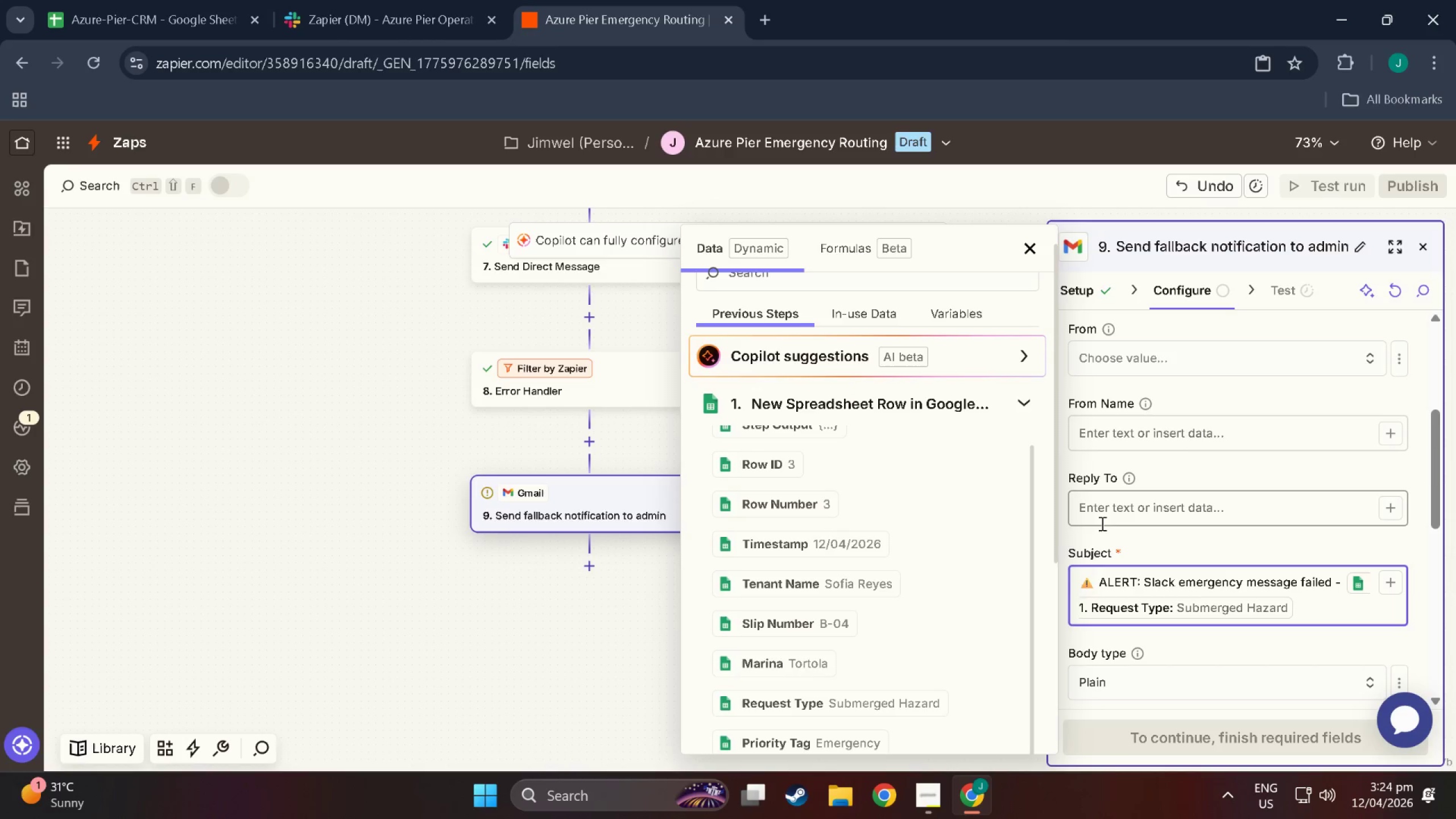 
type( at )
 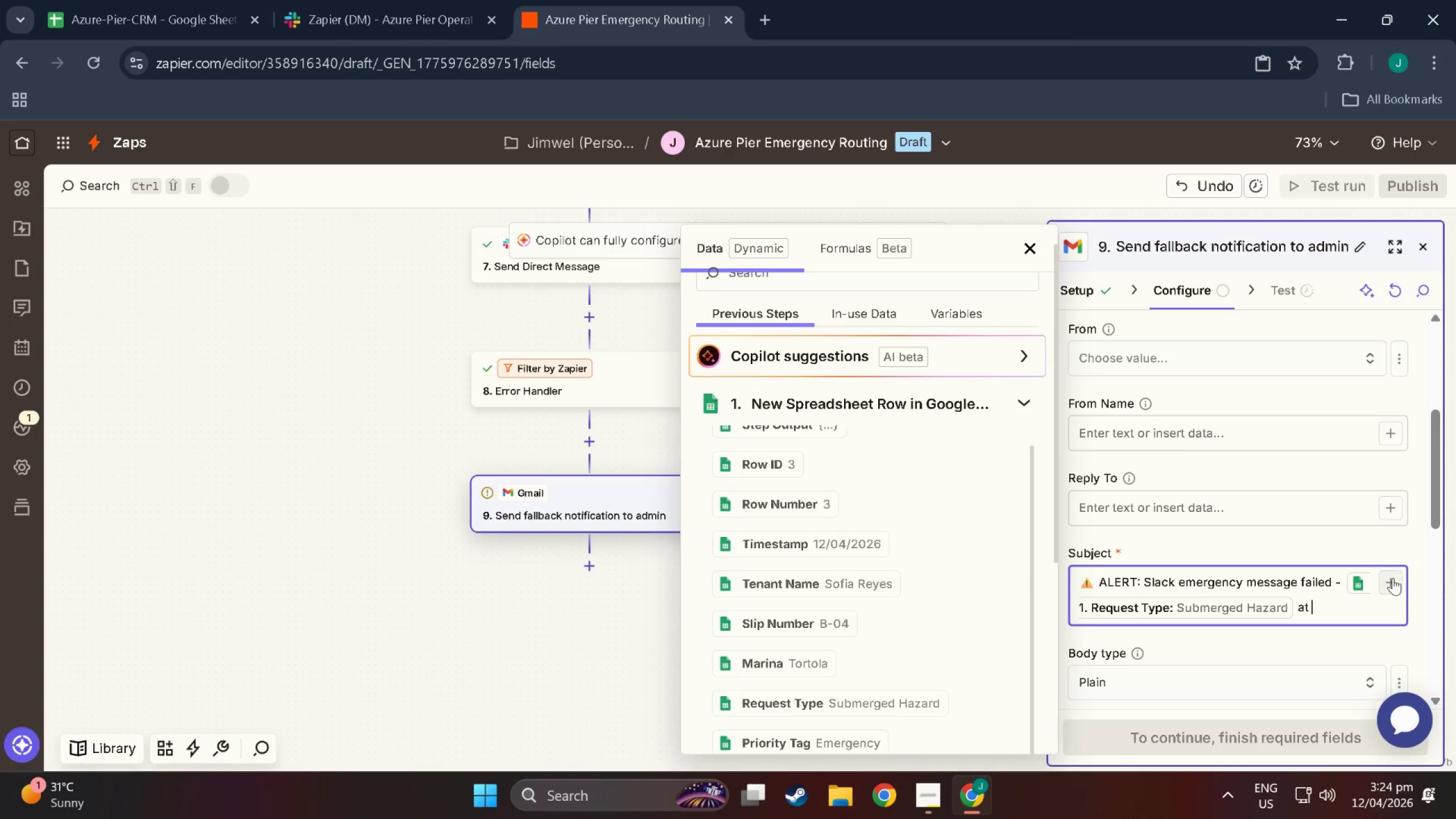 
left_click([1392, 580])
 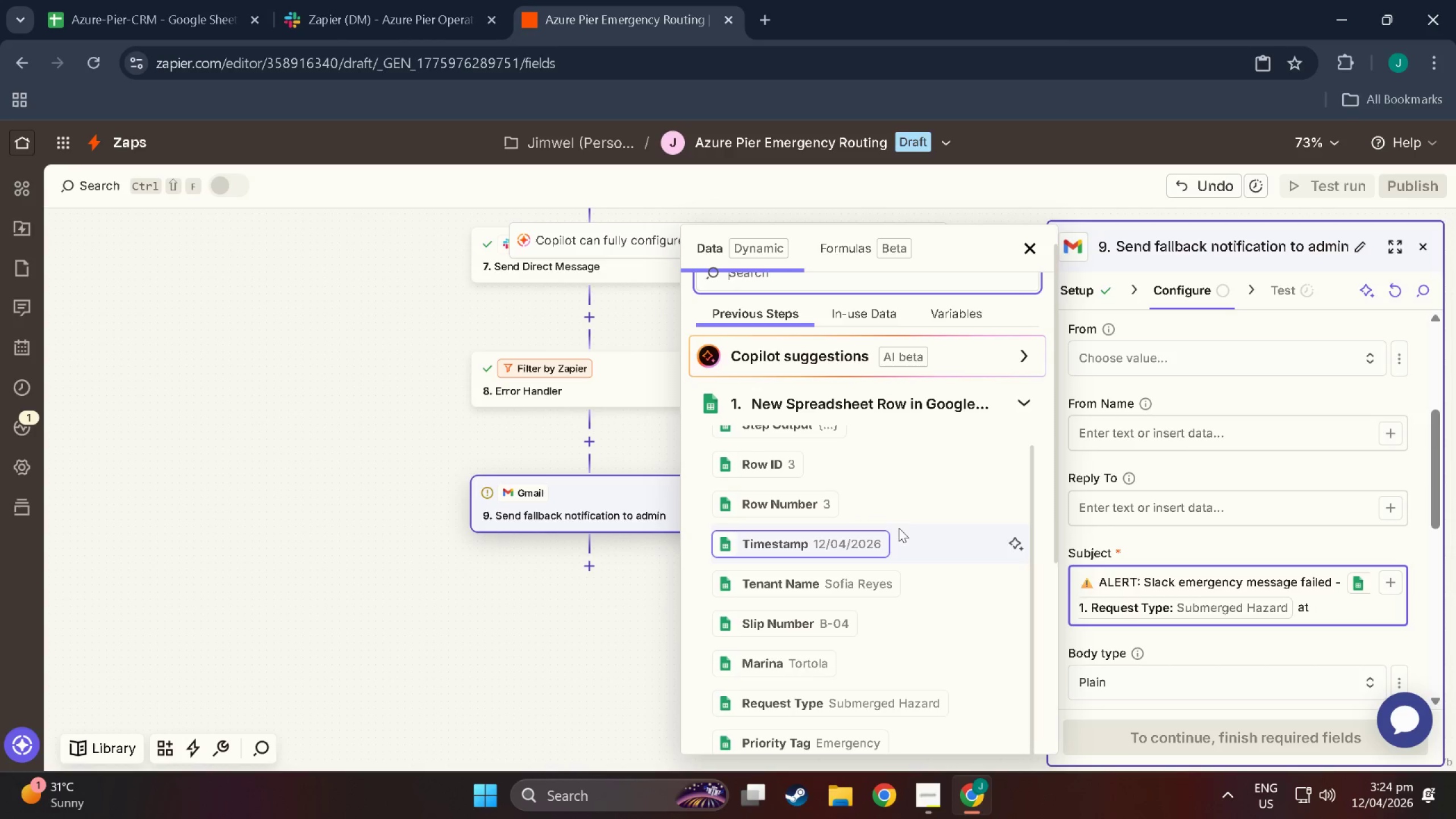 
scroll: coordinate [819, 631], scroll_direction: down, amount: 7.0
 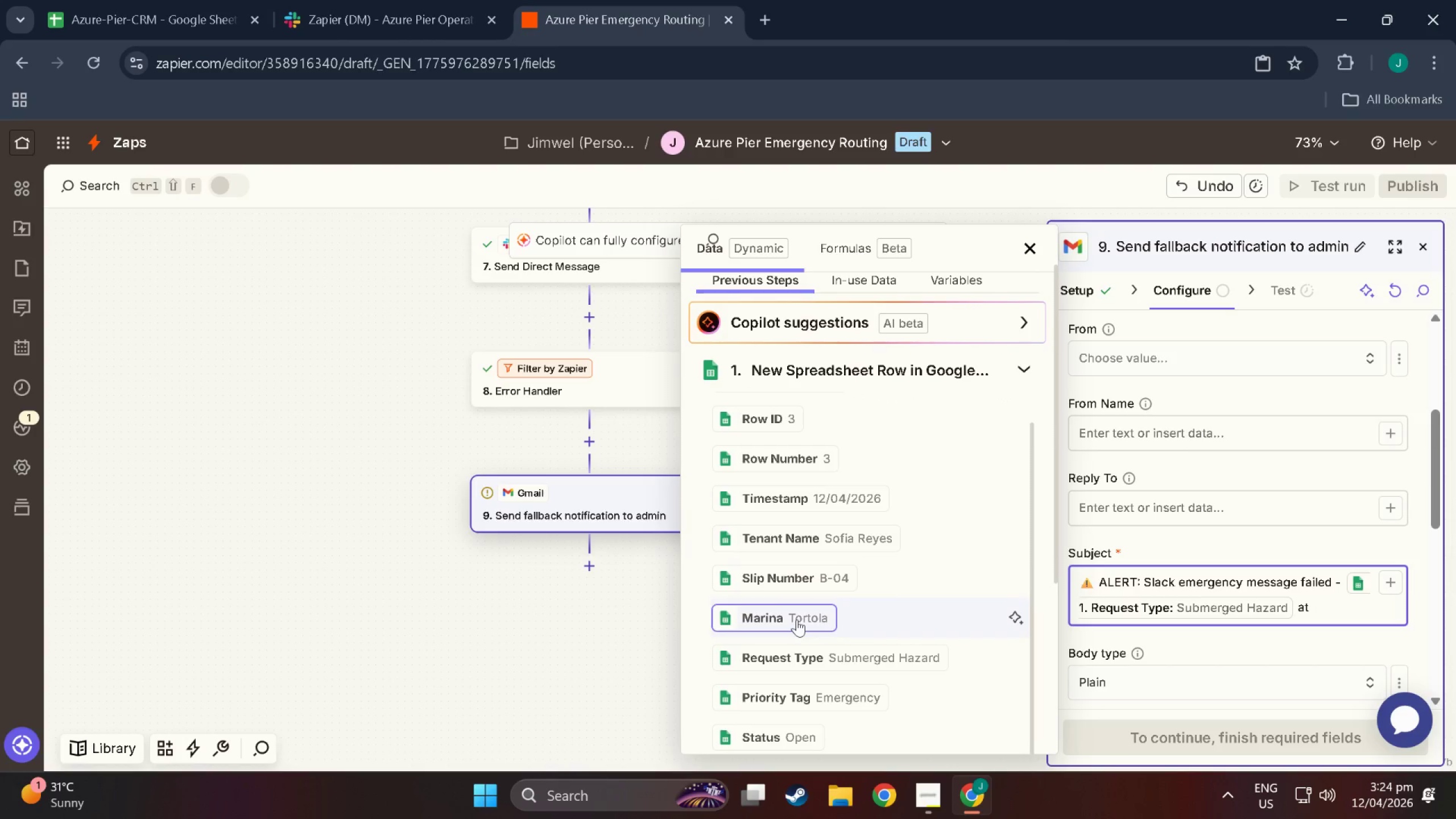 
left_click([797, 619])
 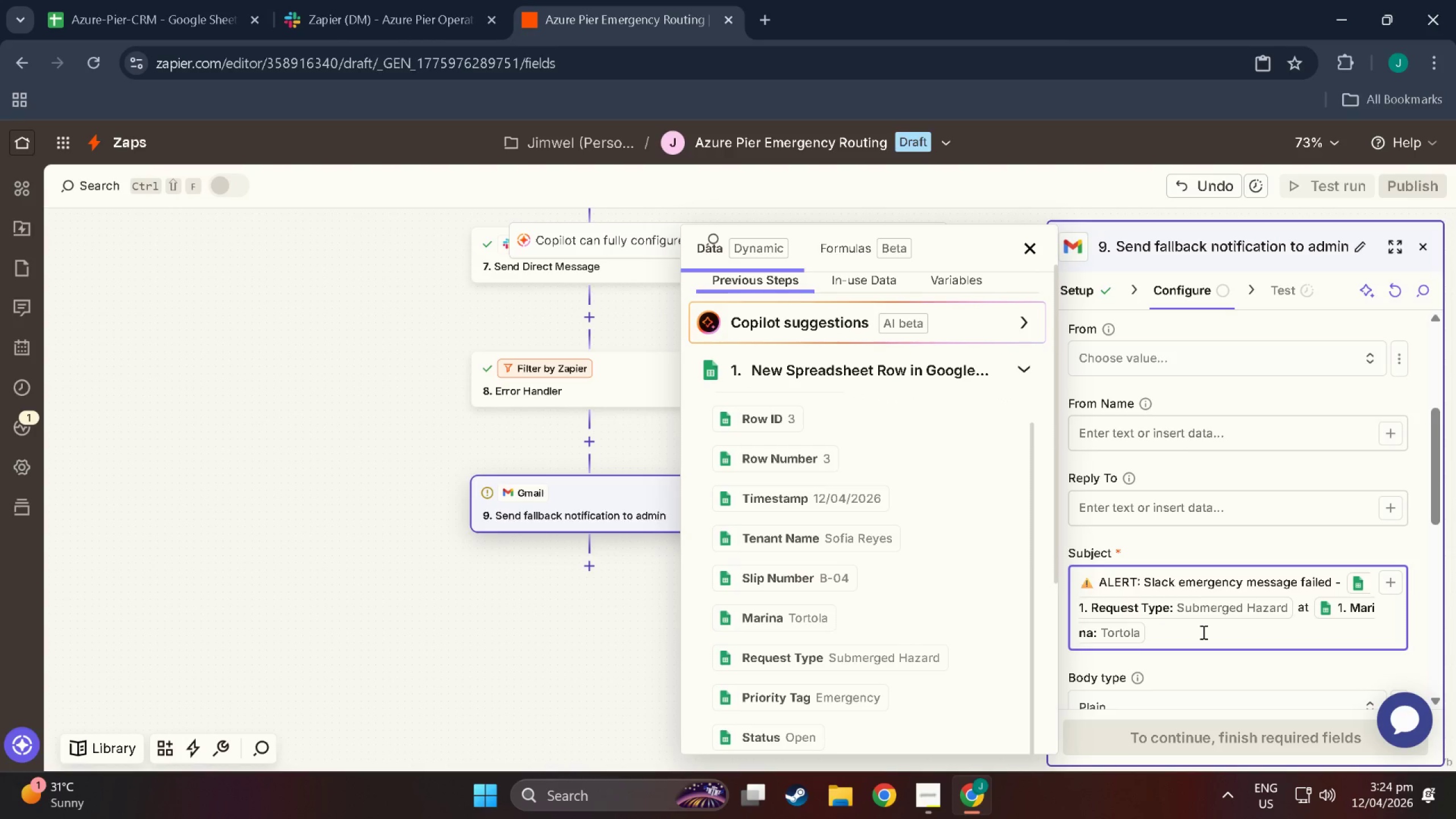 
scroll: coordinate [1202, 632], scroll_direction: down, amount: 1.0
 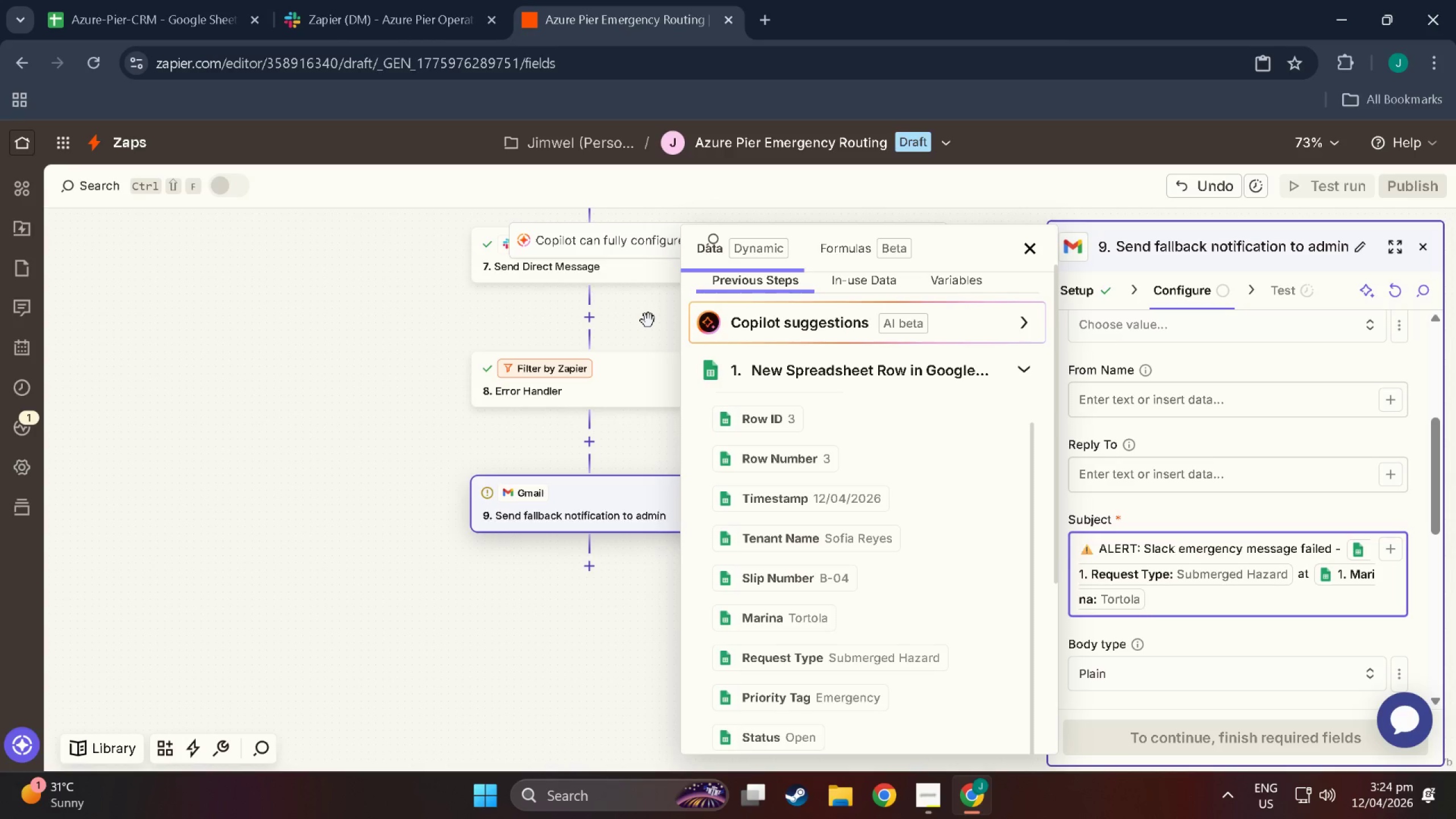 
wait(13.33)
 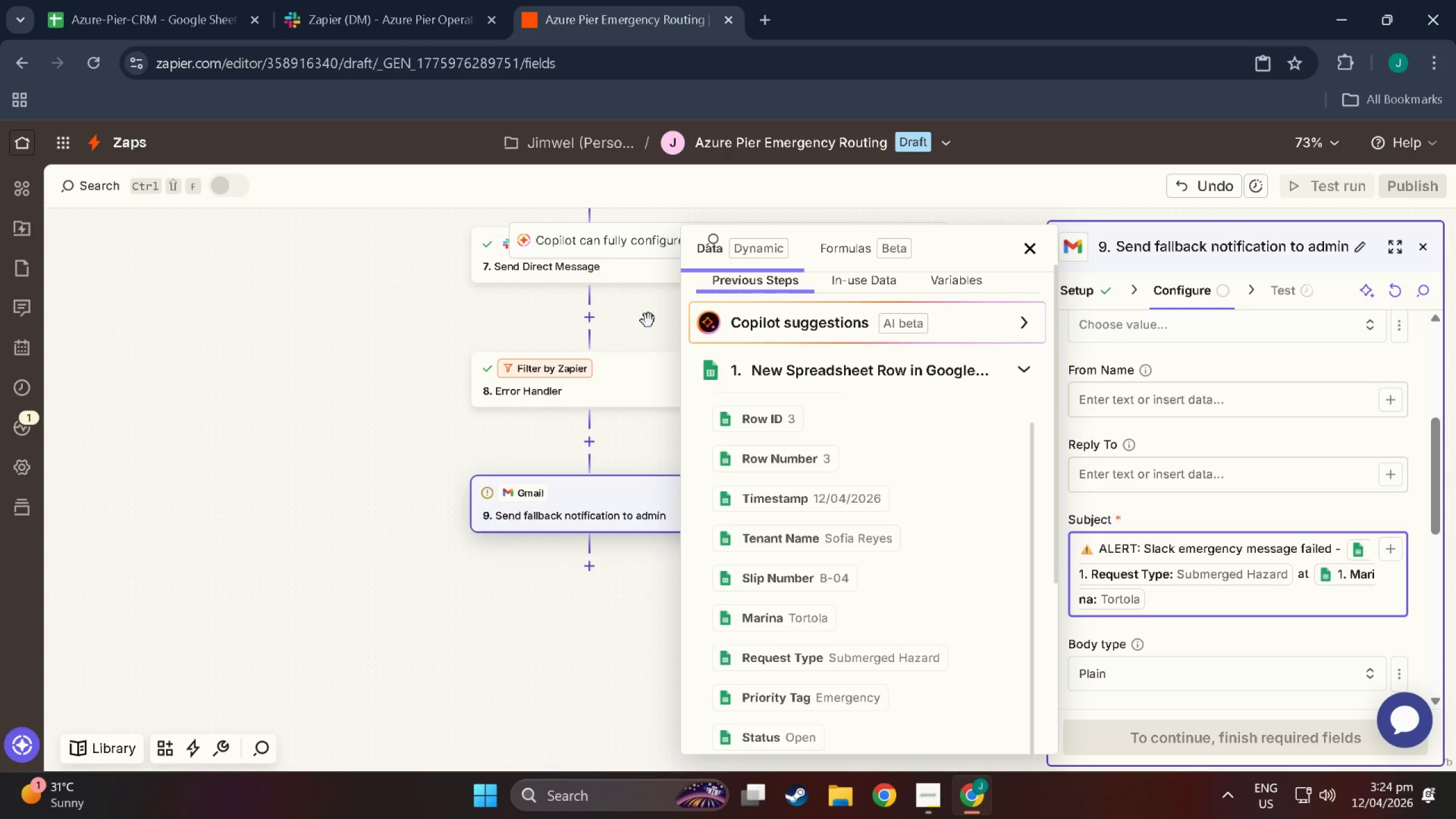 
mouse_move([1347, -16])
 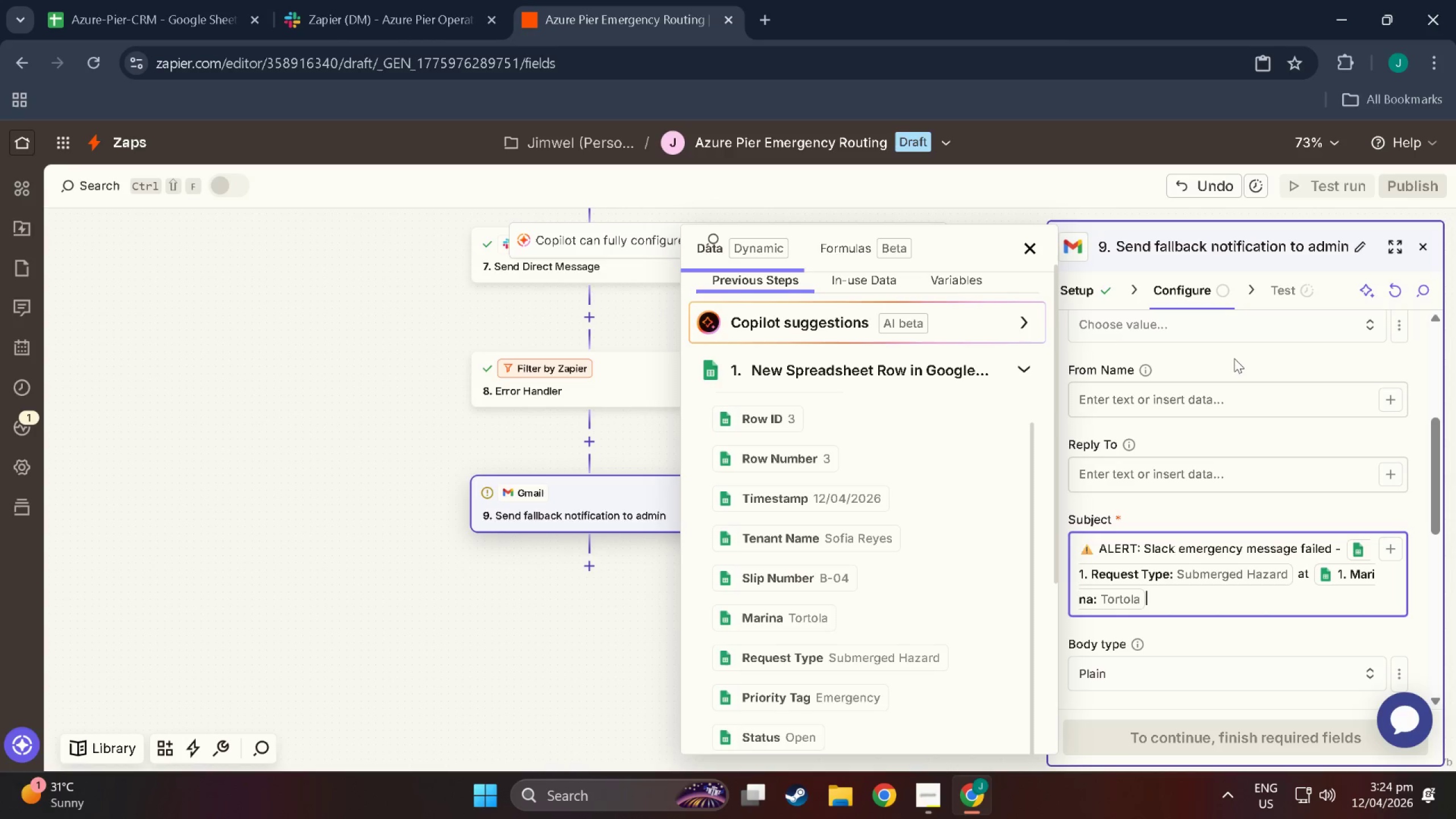 
wait(21.85)
 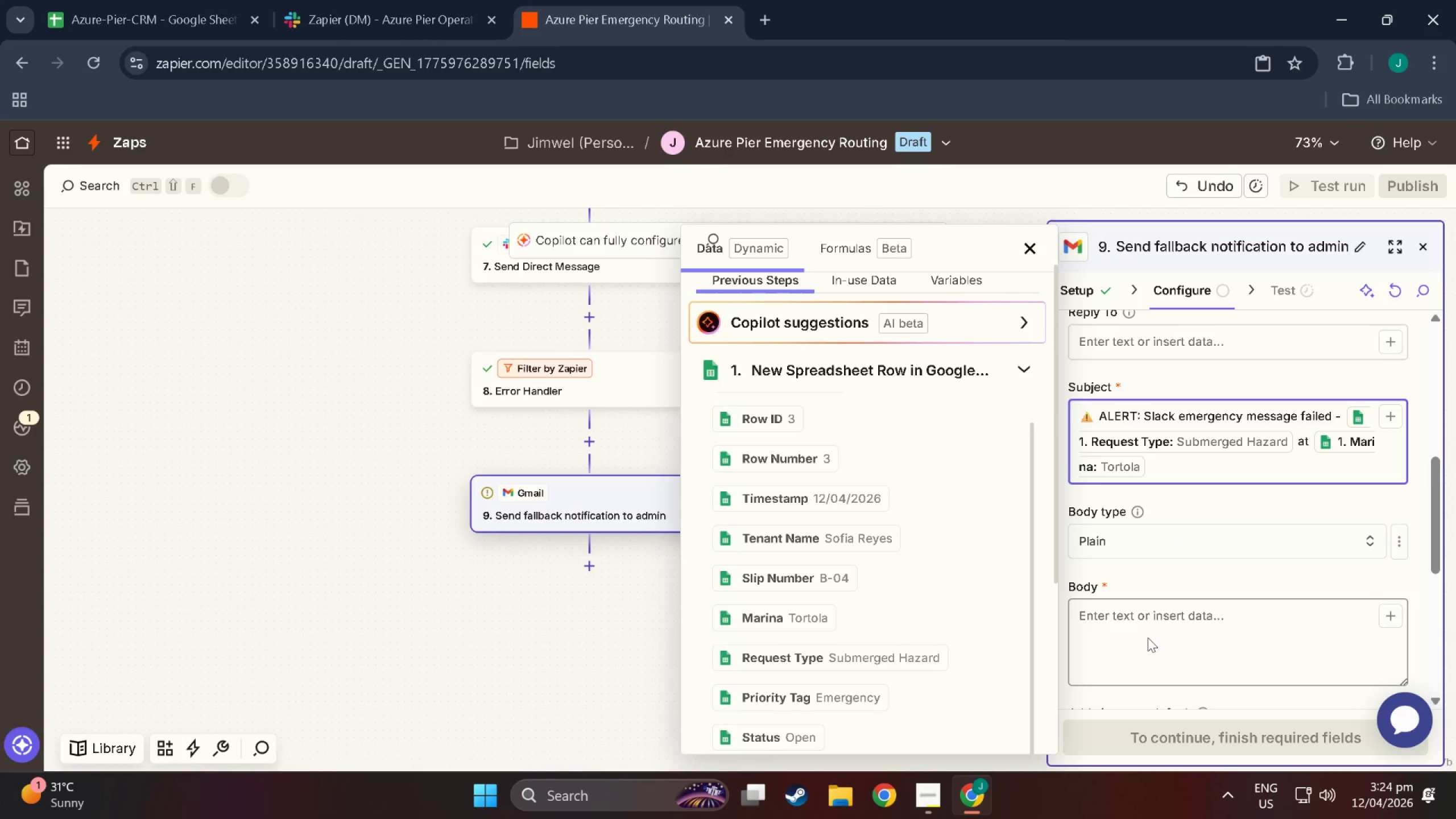 
left_click([1148, 635])
 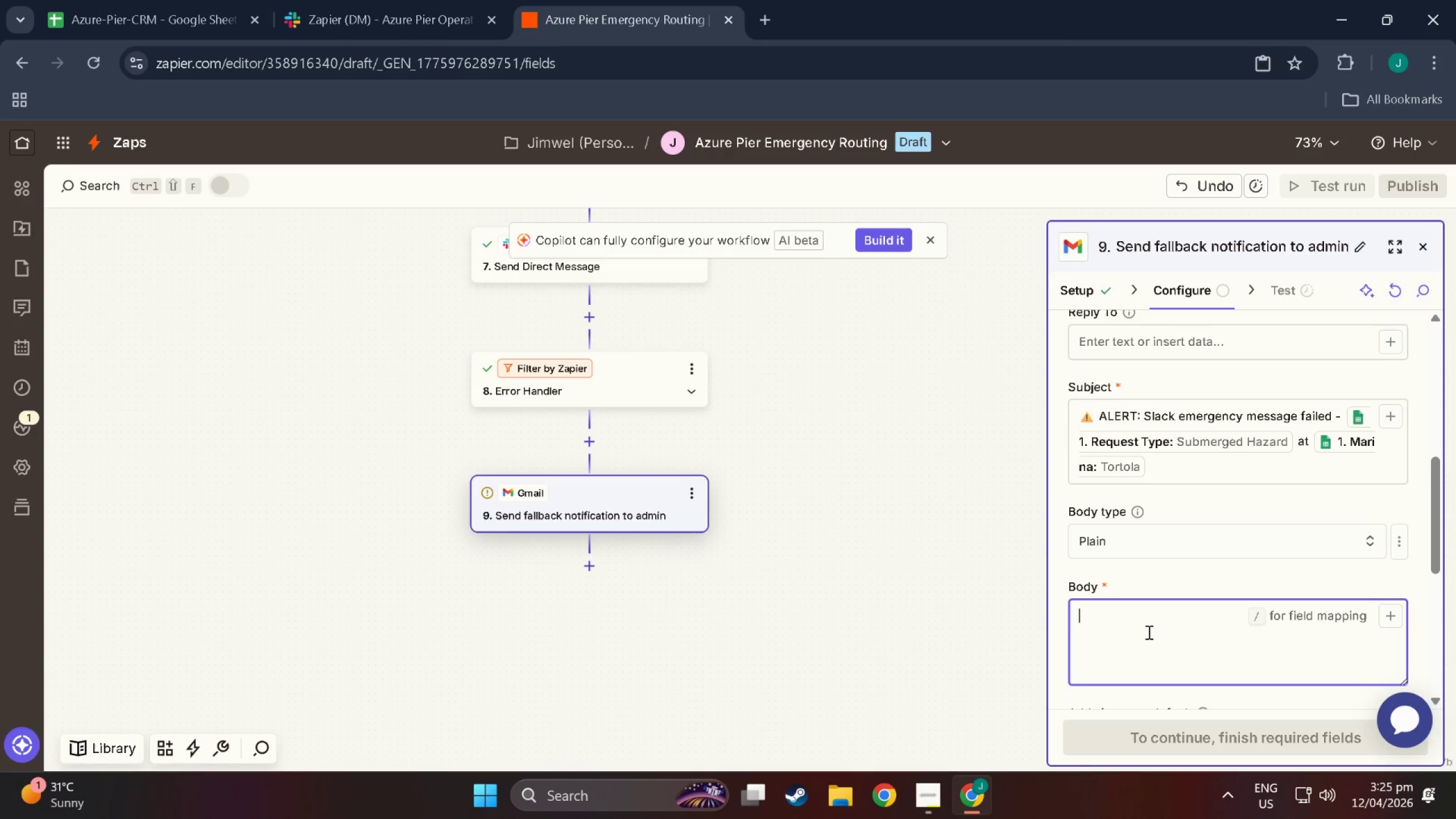 
scroll: coordinate [1160, 646], scroll_direction: down, amount: 4.0
 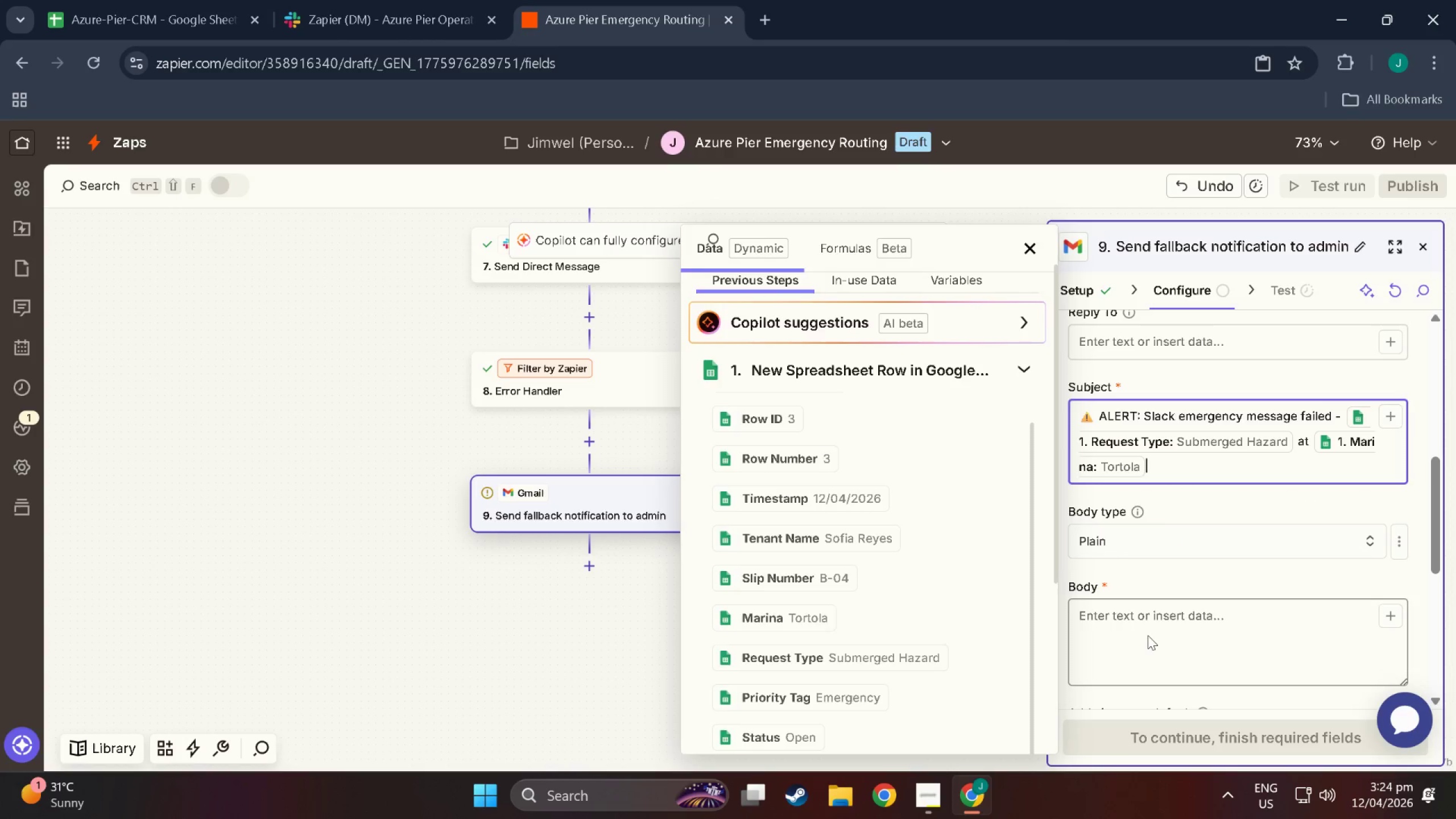 
wait(10.47)
 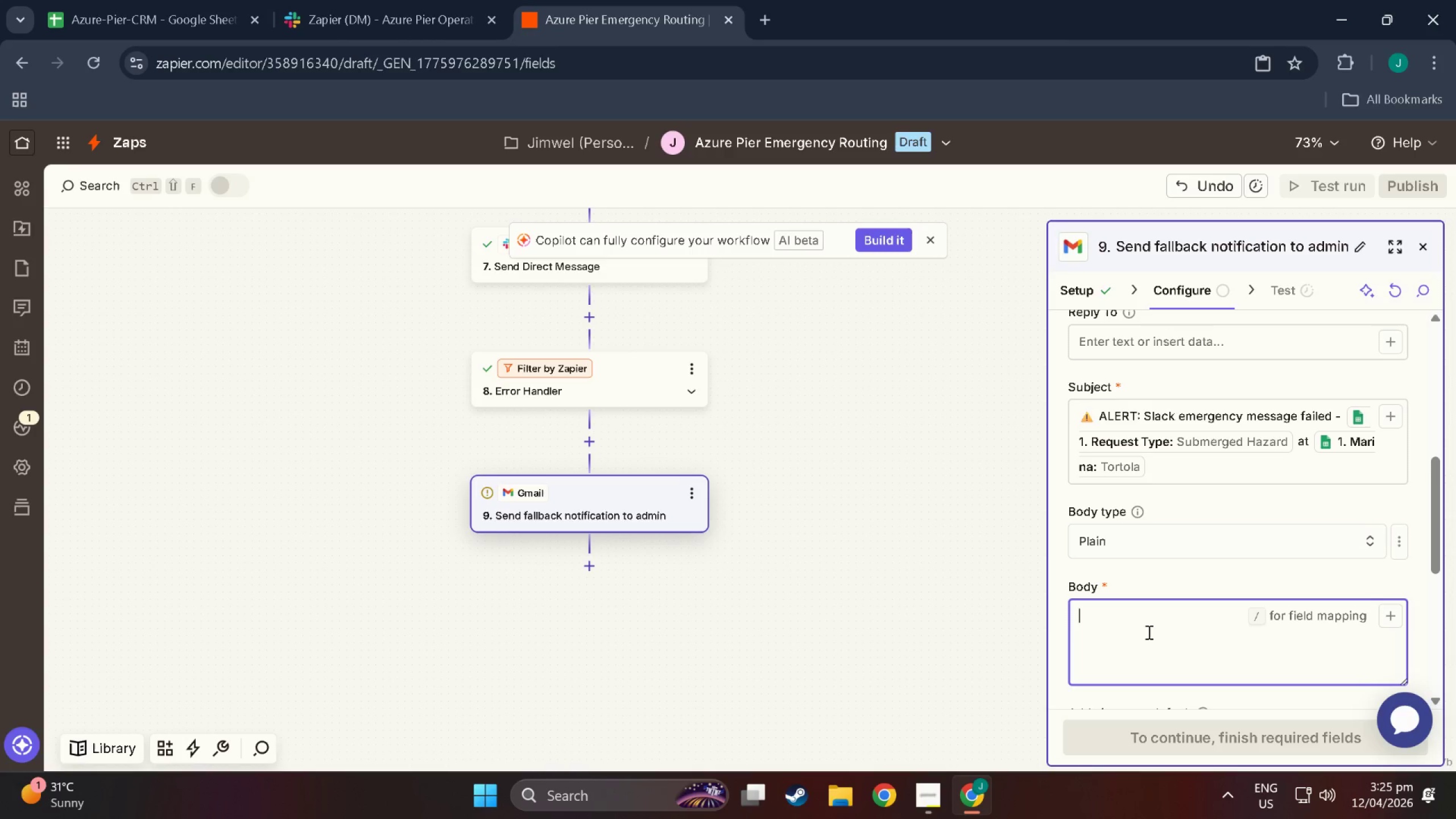 
left_click([1146, 631])
 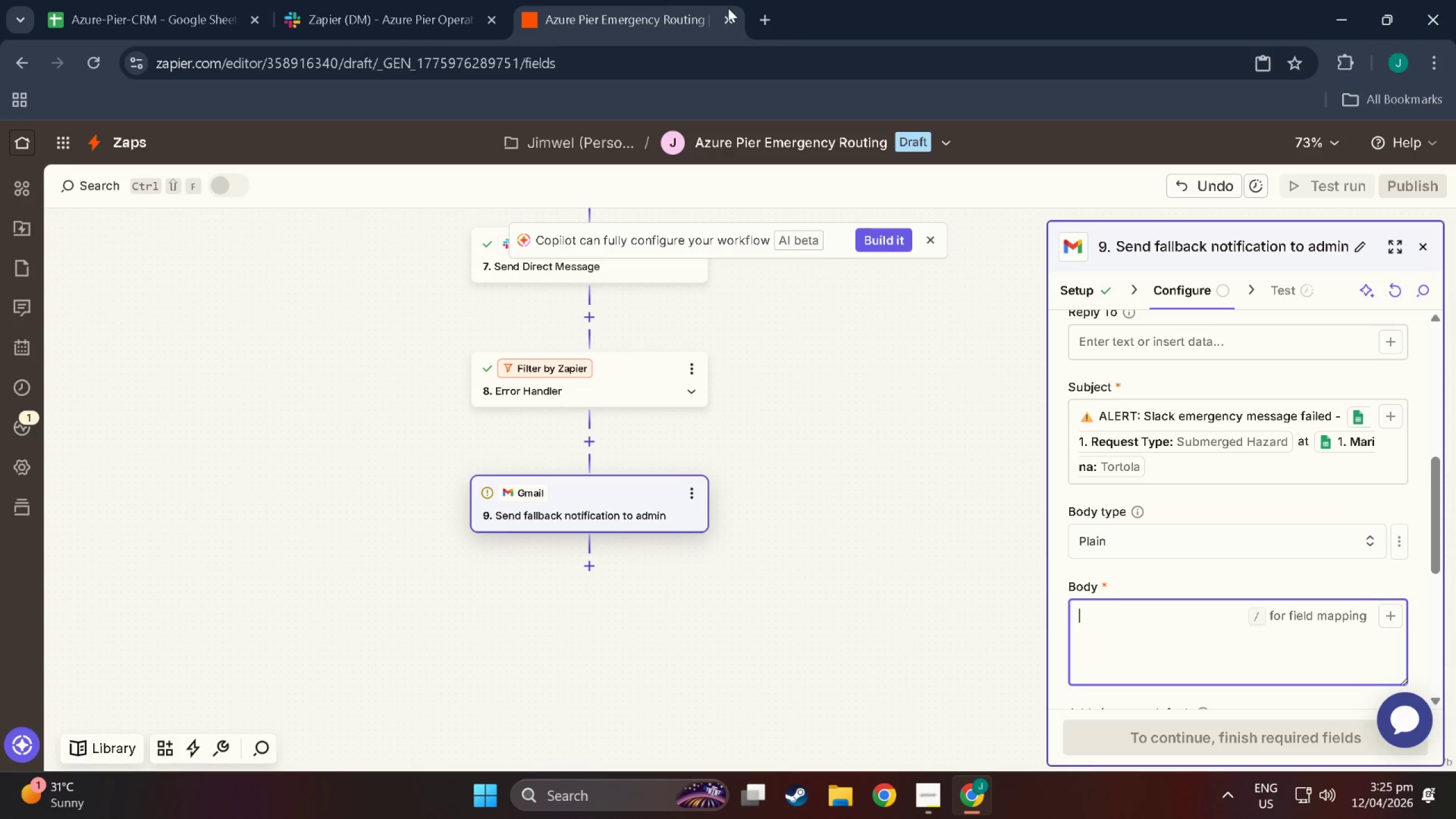 
left_click([777, 21])
 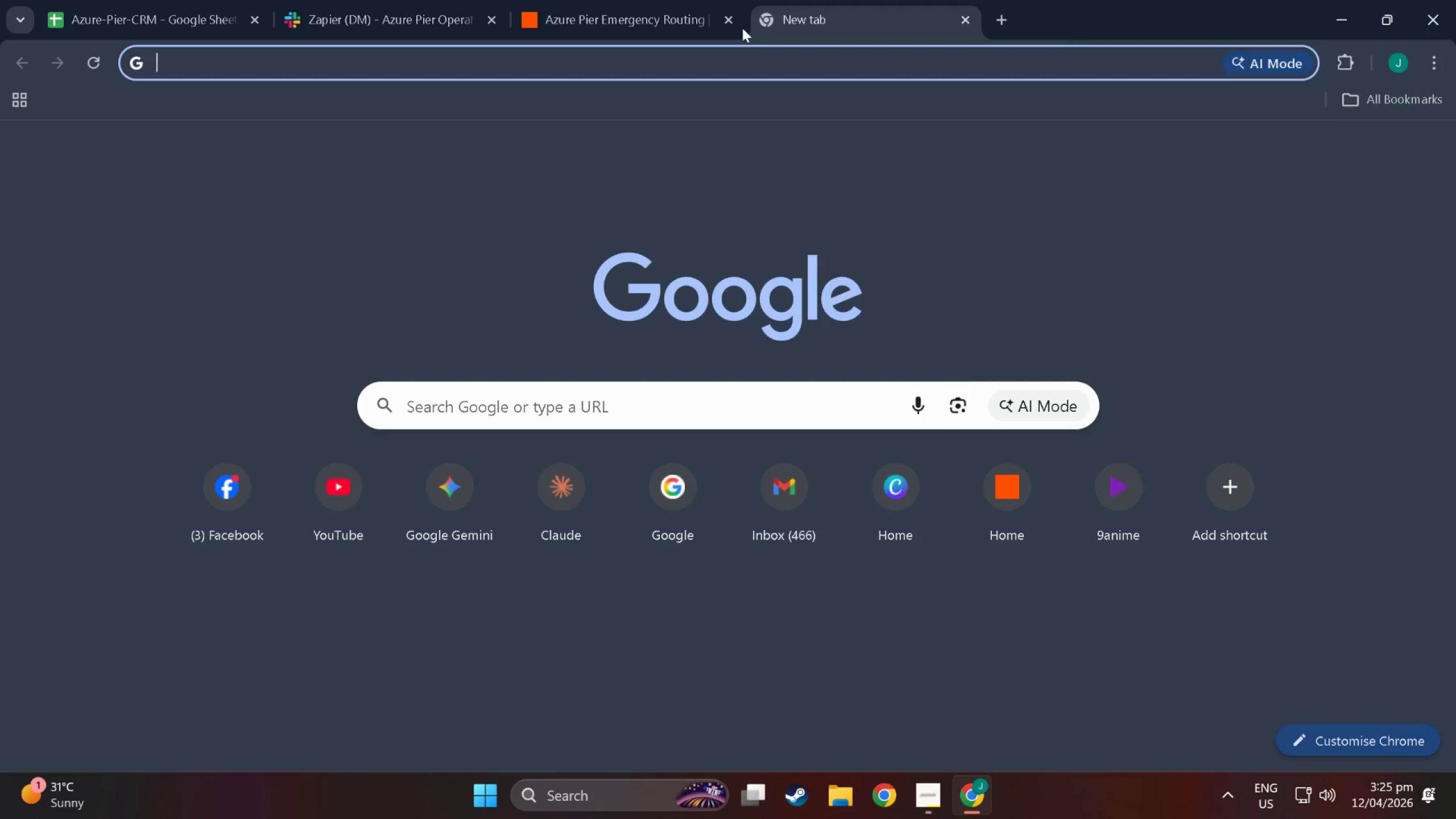 
type(gma)
 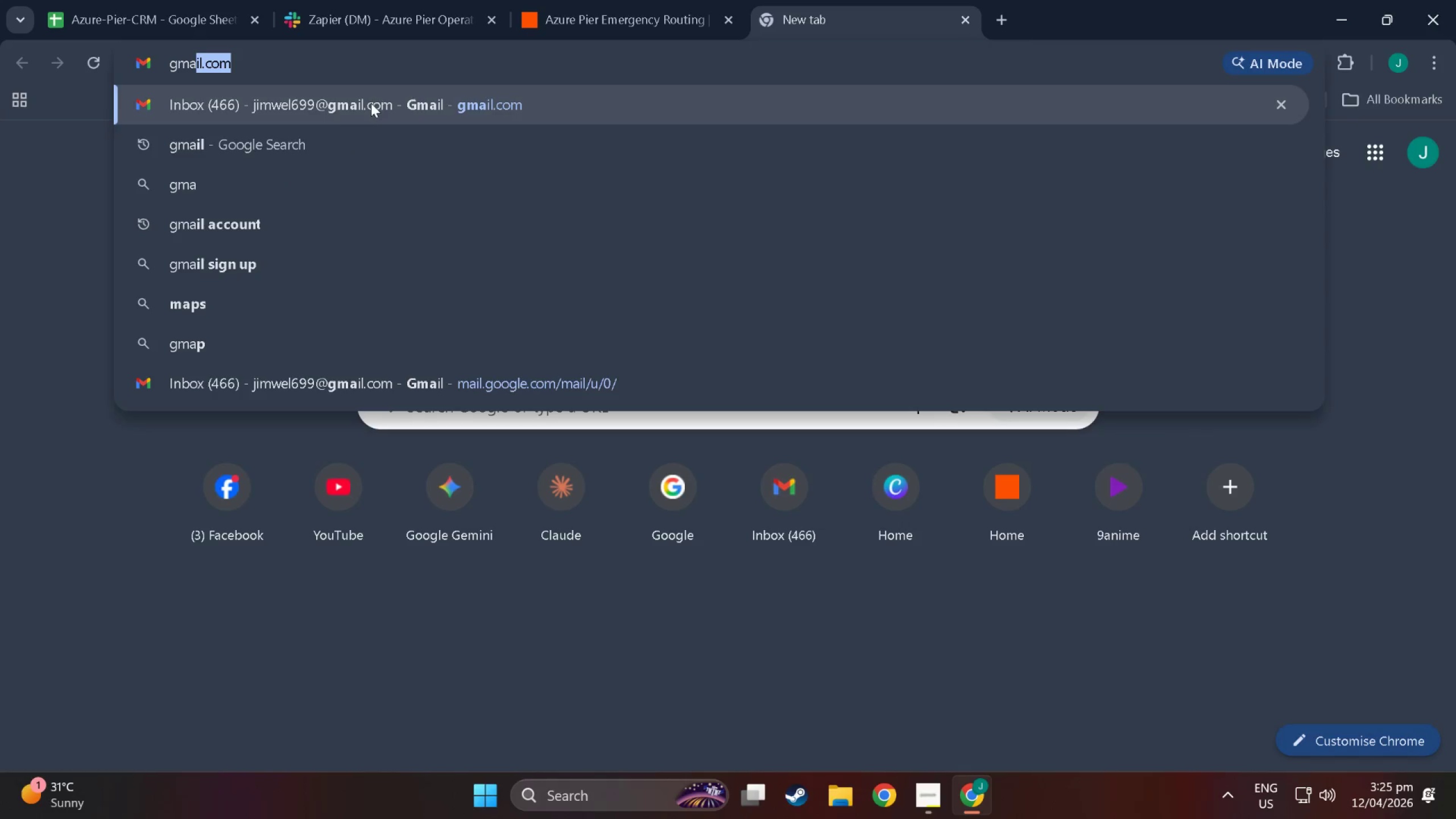 
left_click([371, 103])
 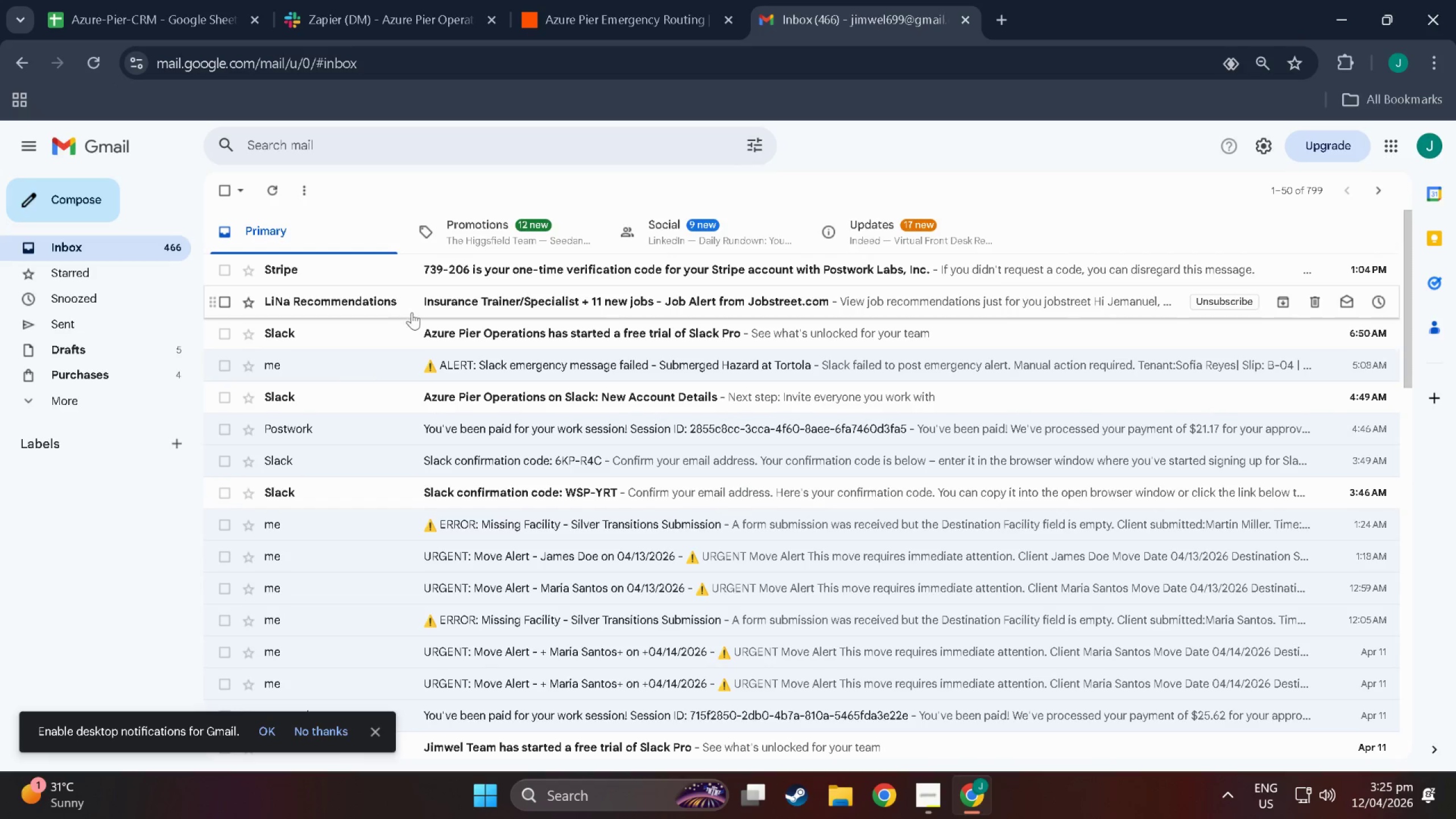 
left_click([468, 336])
 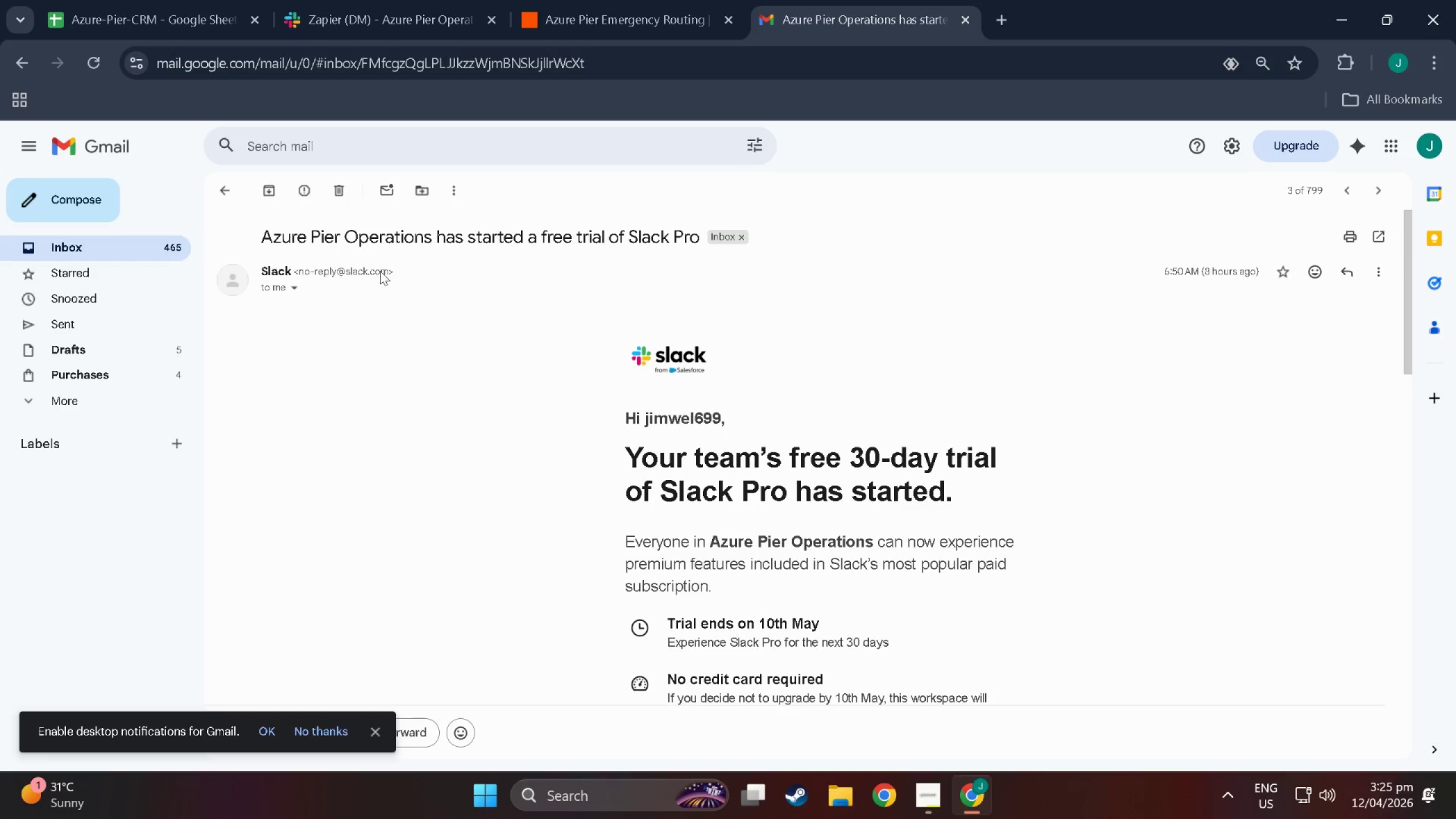 
left_click([225, 187])
 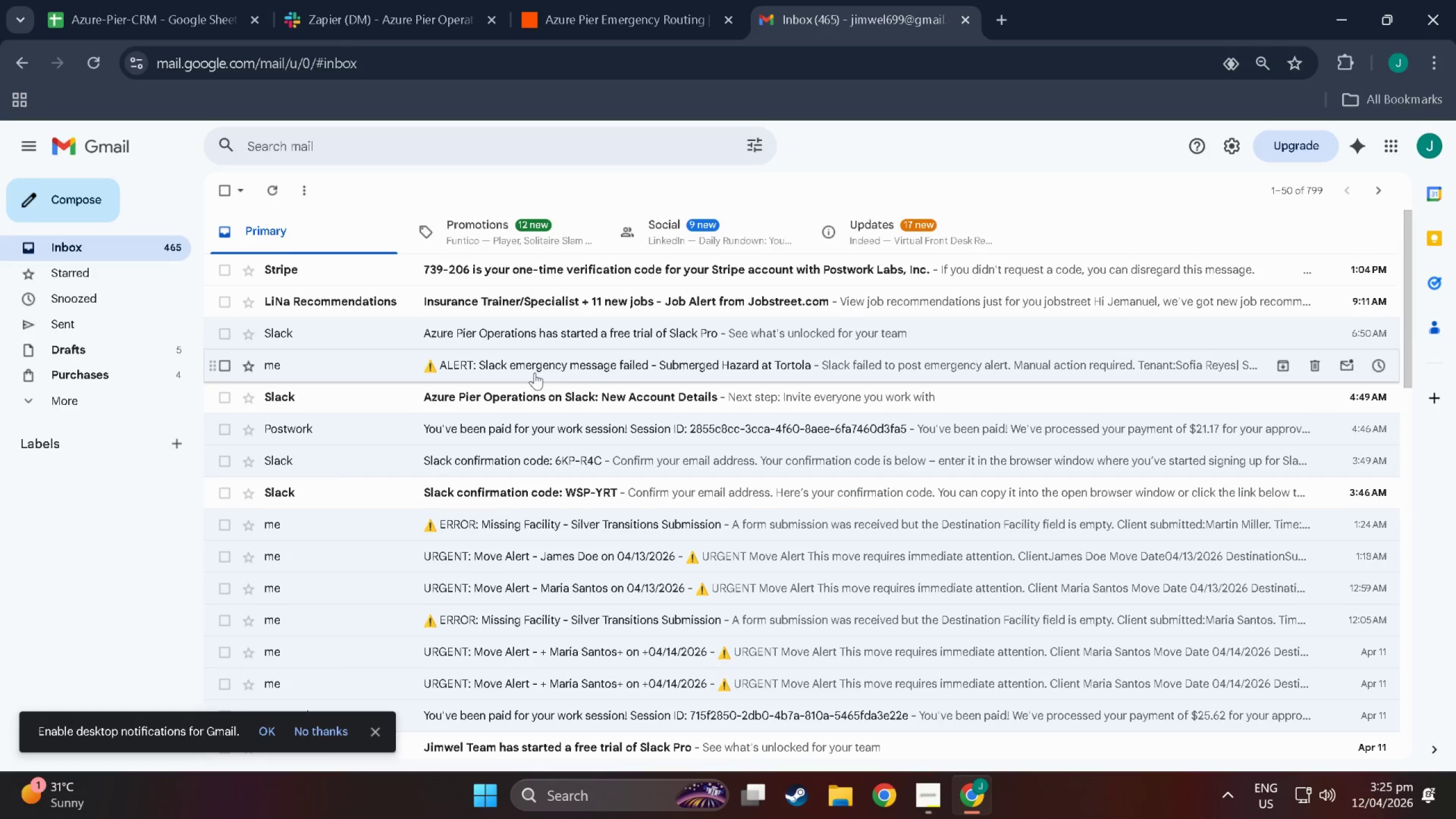 
wait(19.66)
 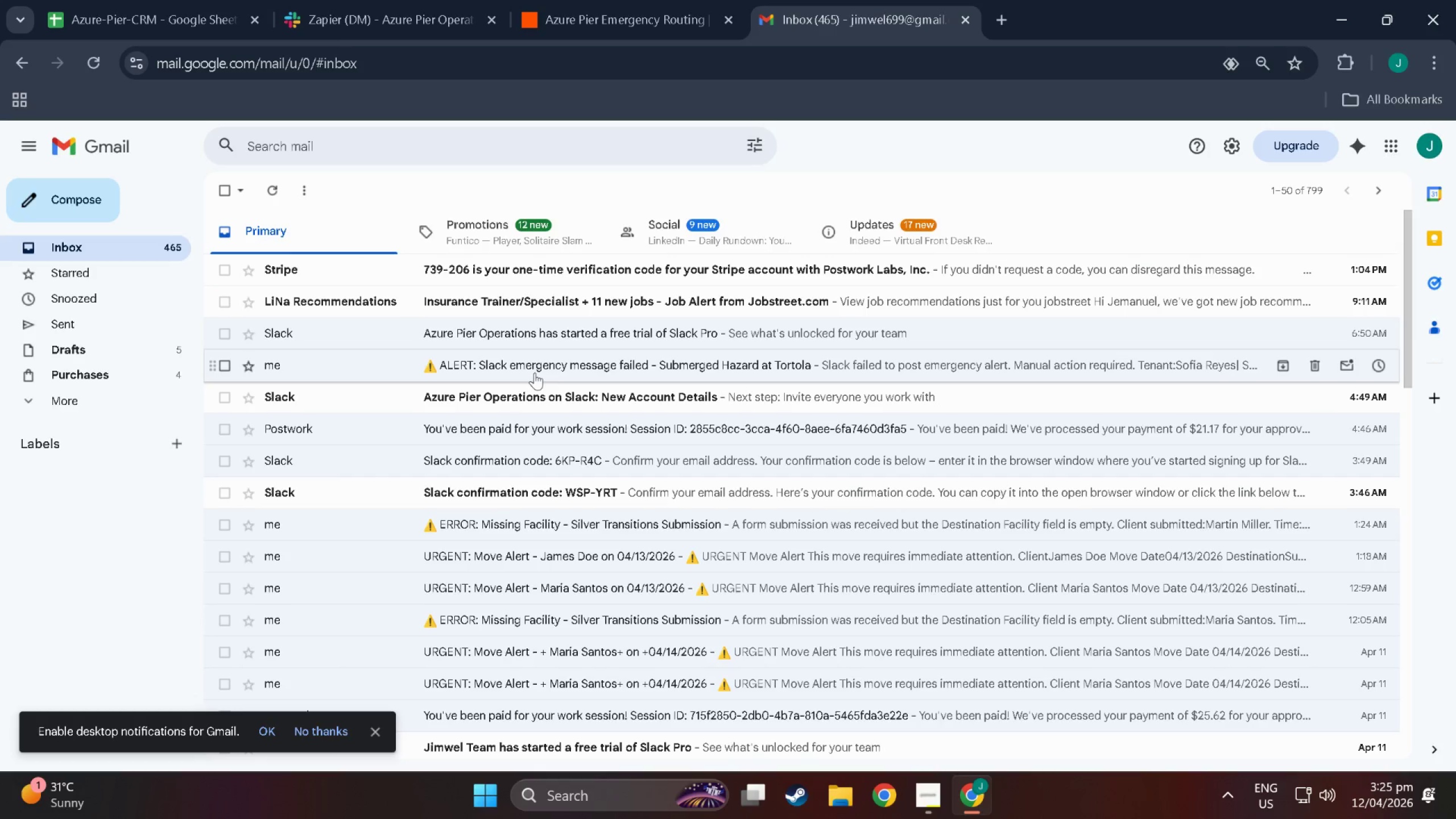 
left_click([464, 356])
 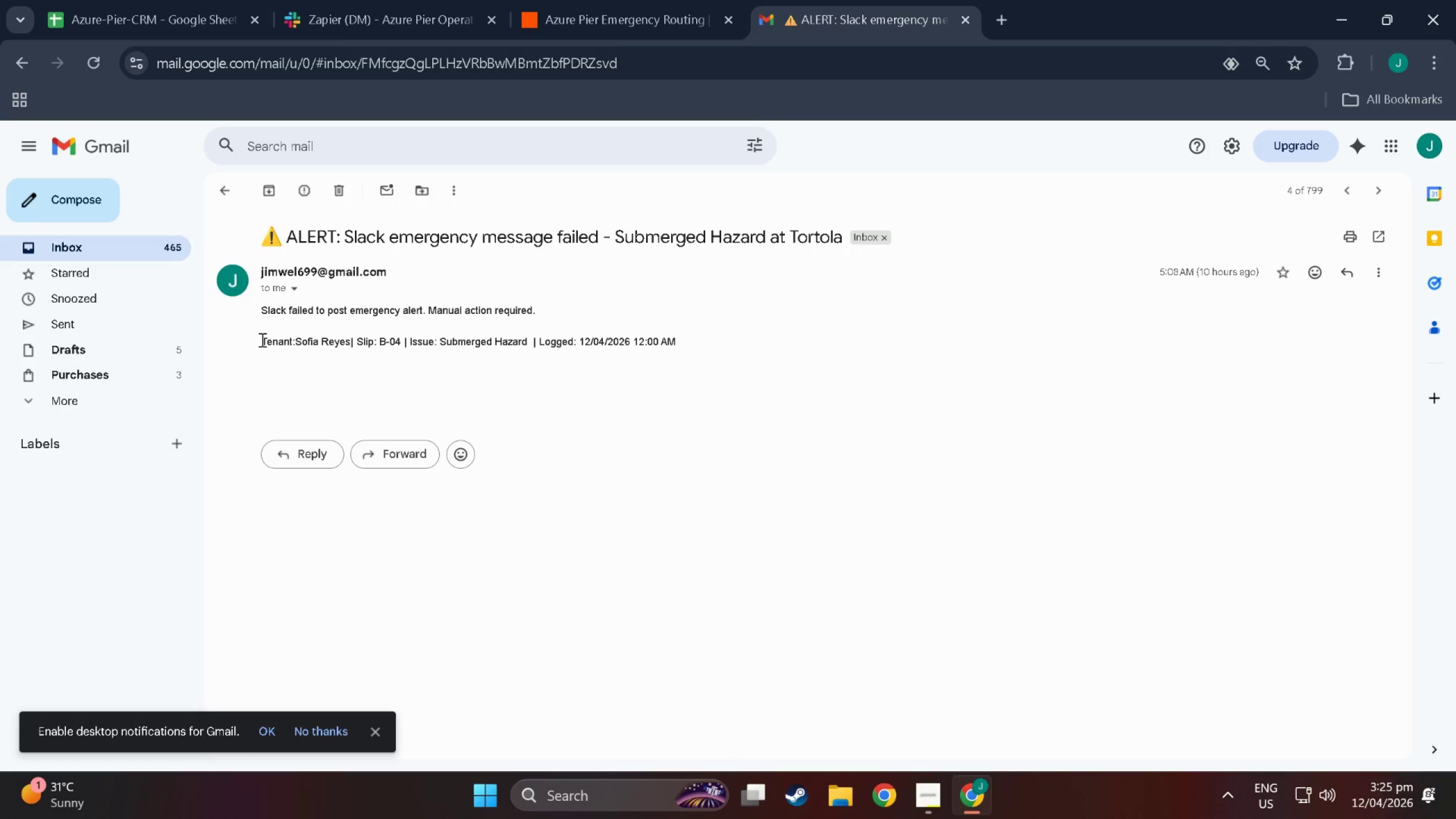 
left_click_drag(start_coordinate=[257, 304], to_coordinate=[673, 324])
 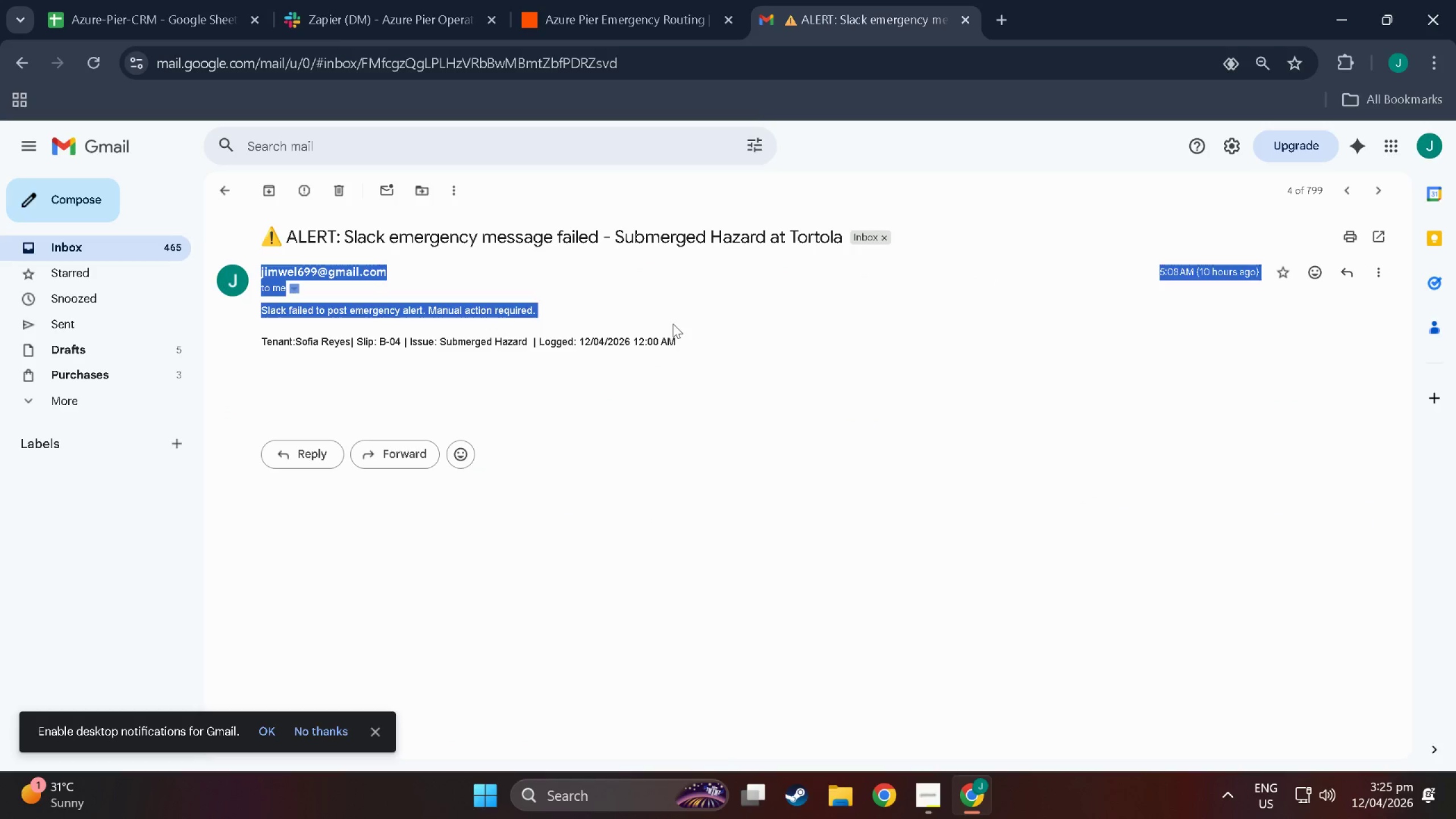 
left_click([673, 324])
 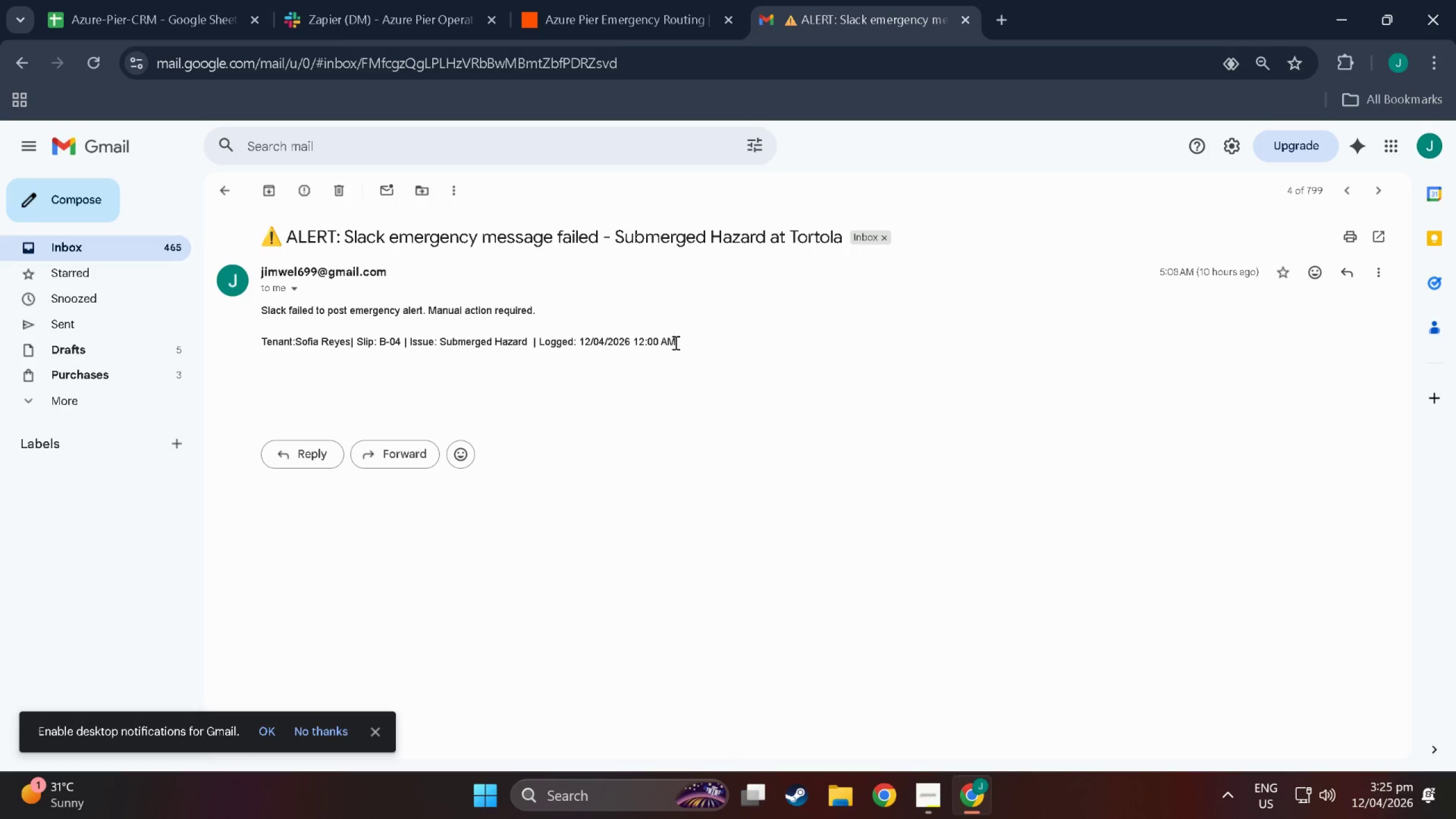 
left_click_drag(start_coordinate=[675, 342], to_coordinate=[258, 318])
 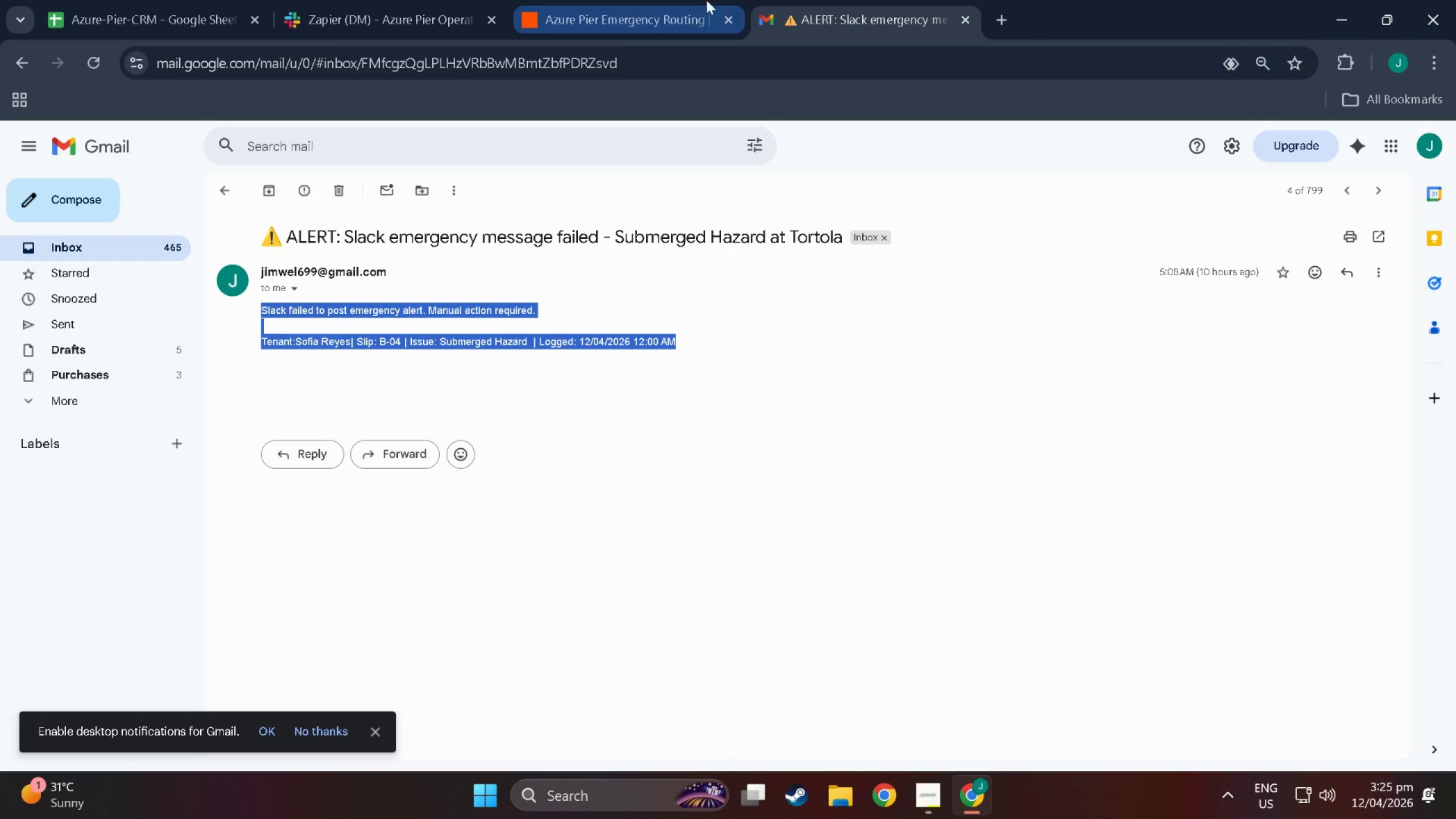 
key(Control+C)
 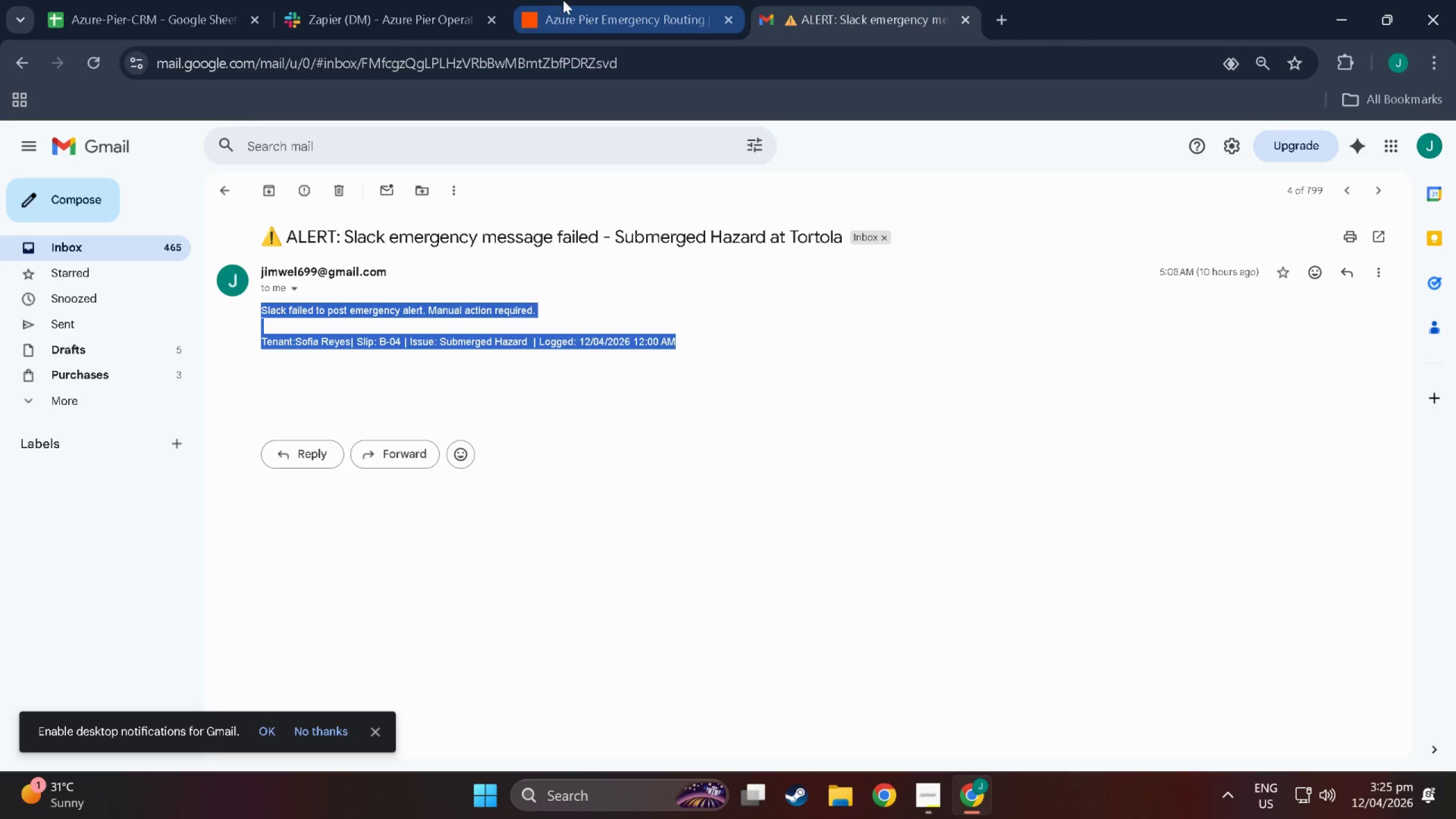 
left_click([568, 0])
 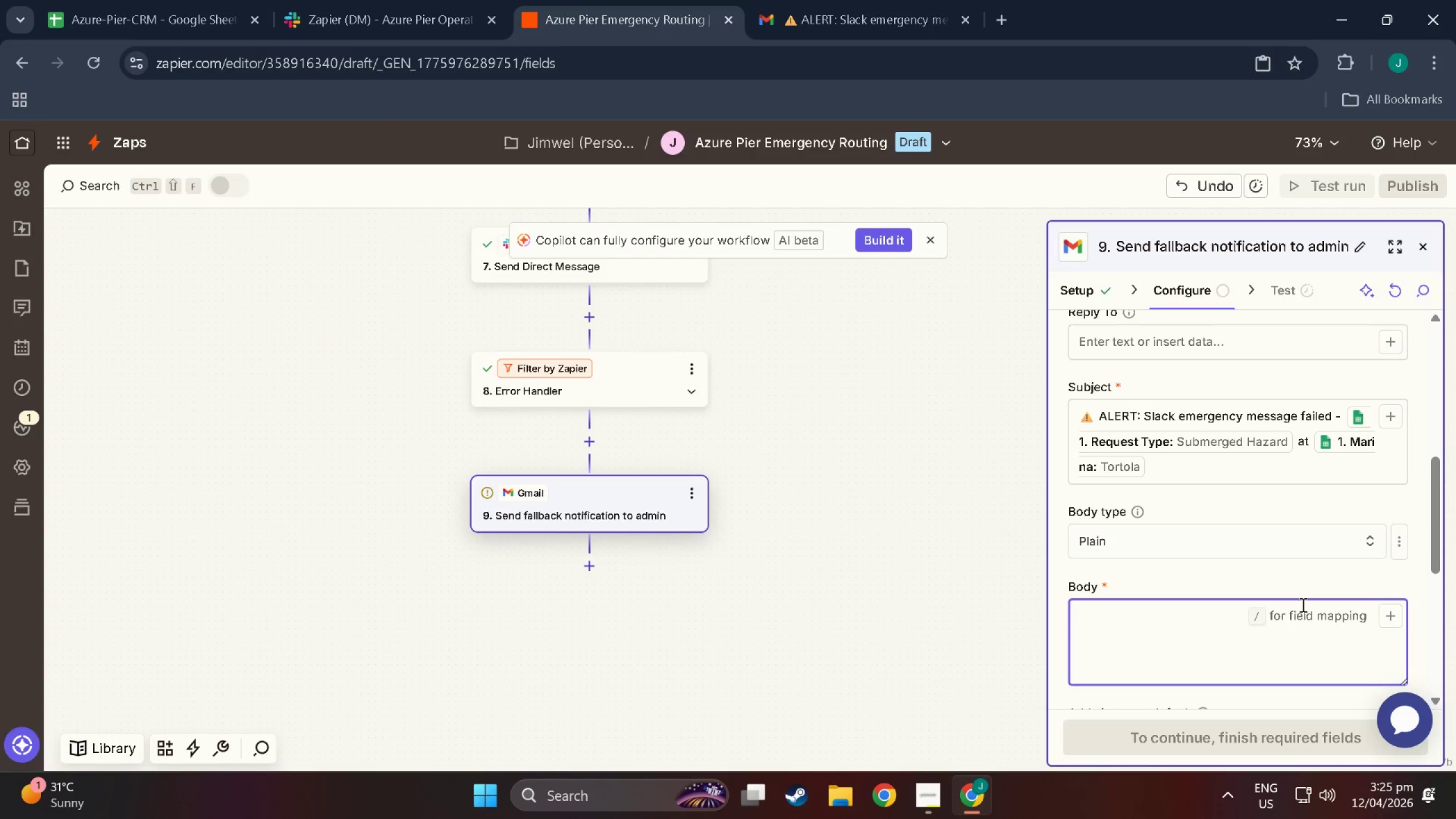 
key(Control+V)
 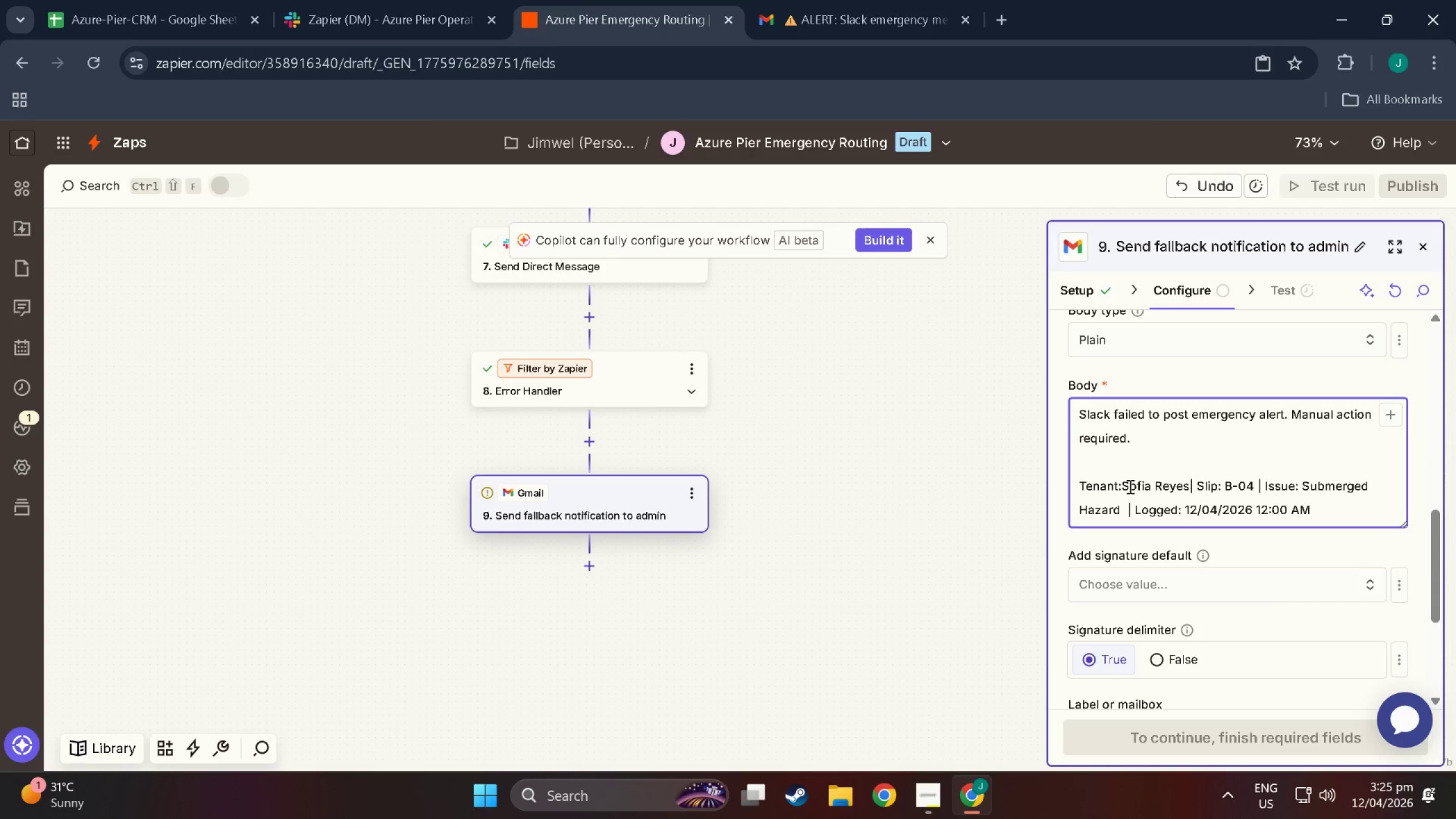 
left_click_drag(start_coordinate=[1123, 485], to_coordinate=[1189, 482])
 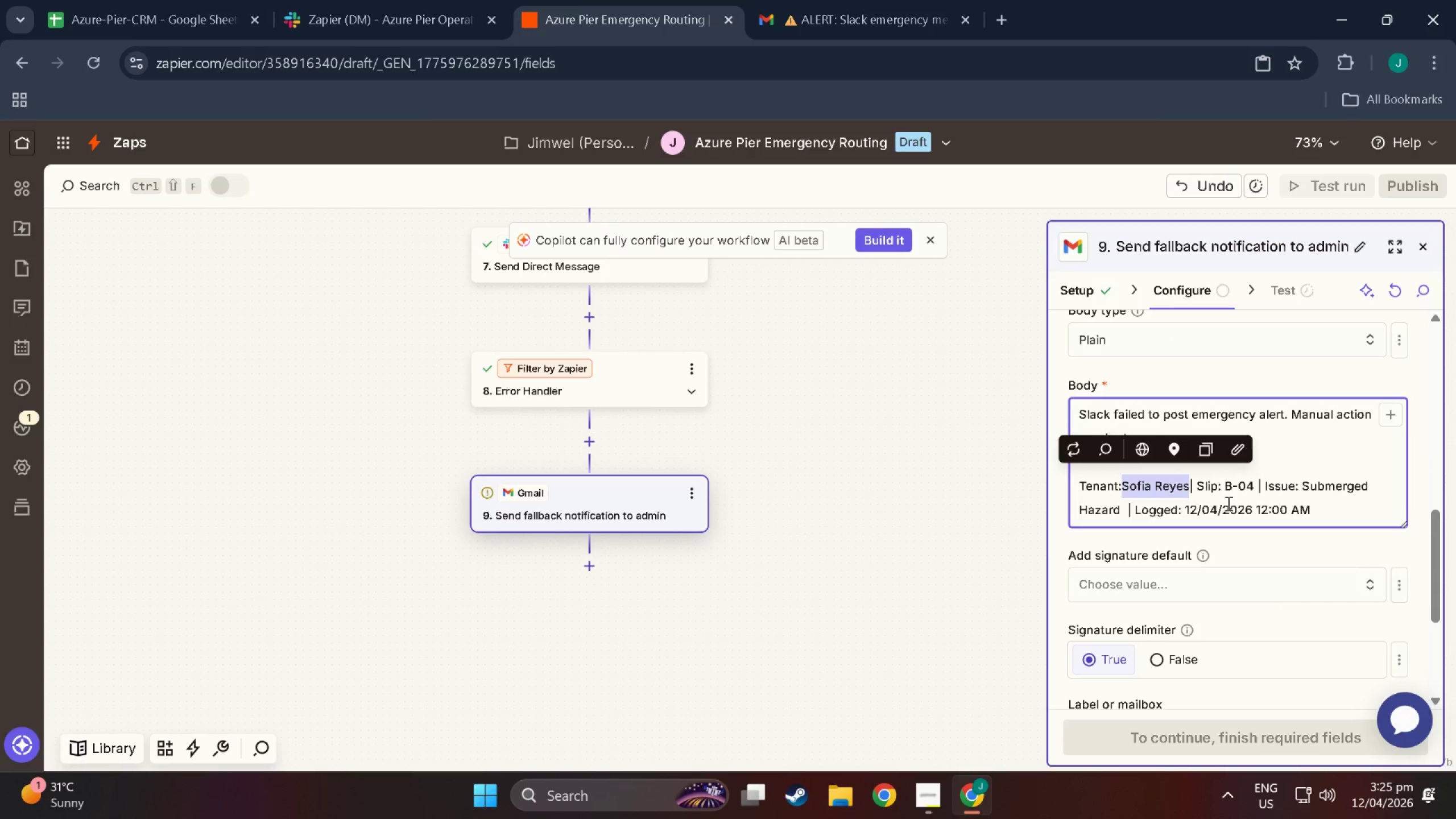 
key(Backspace)
 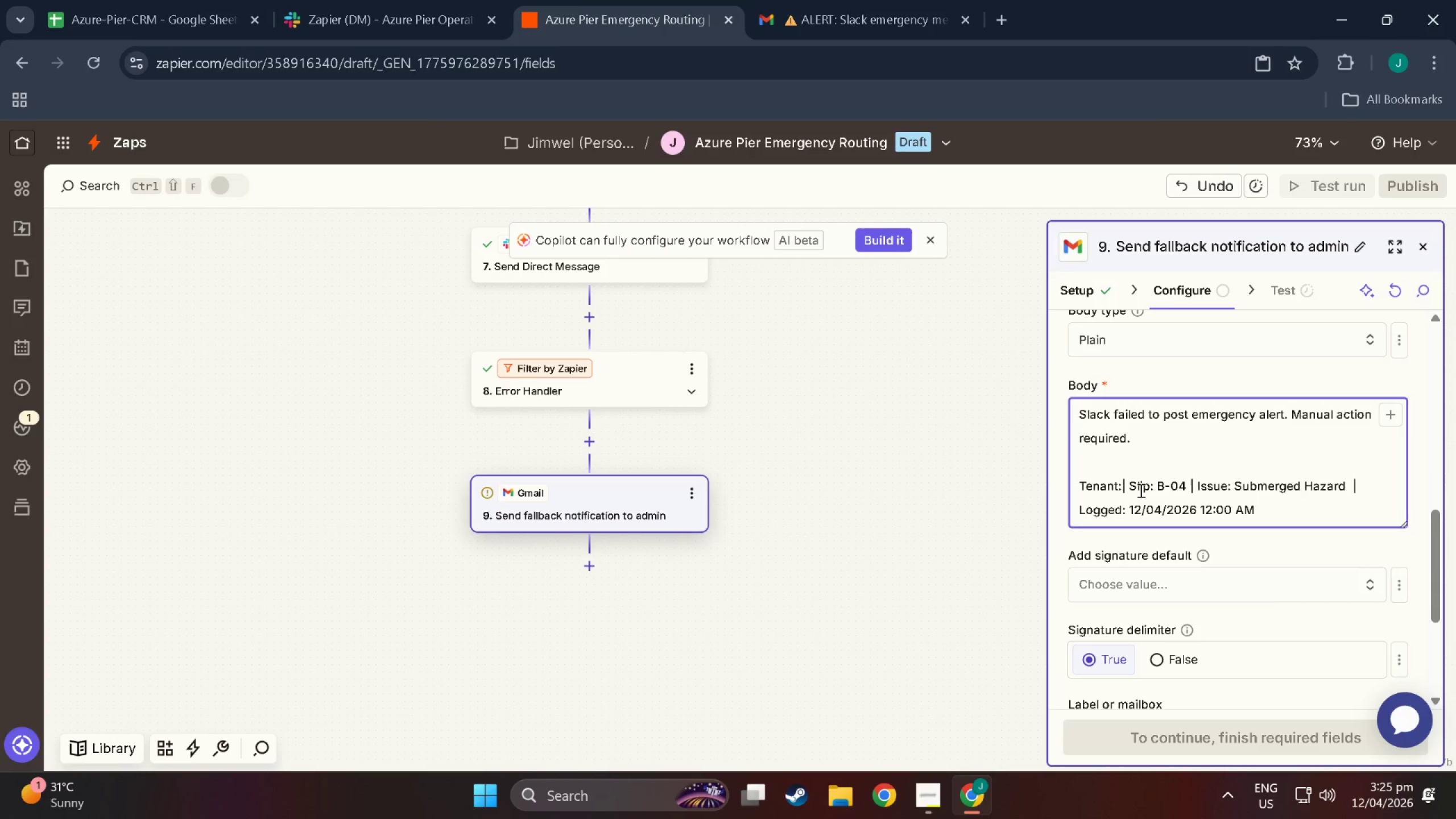 
key(Space)
 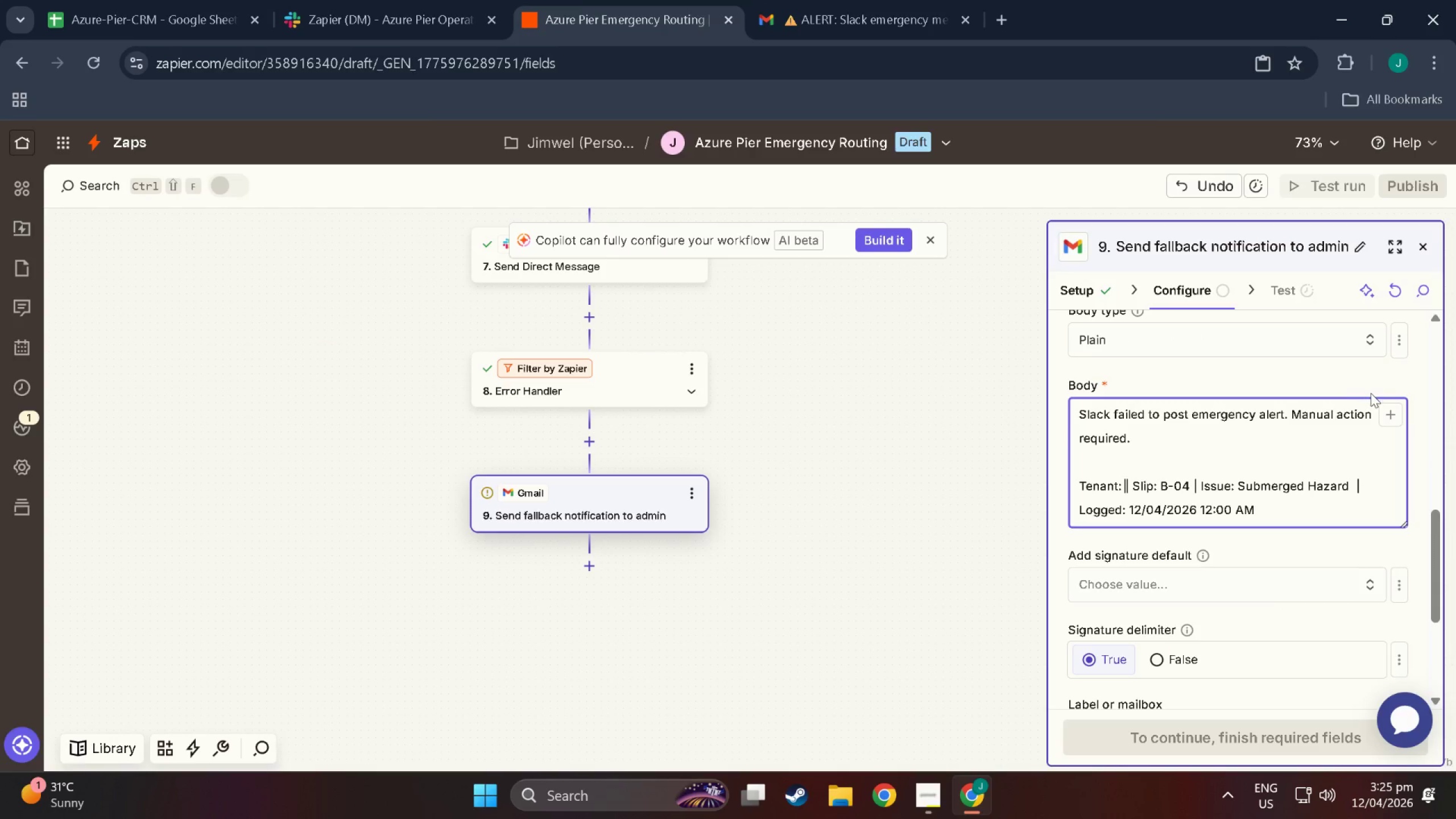 
left_click([1389, 410])
 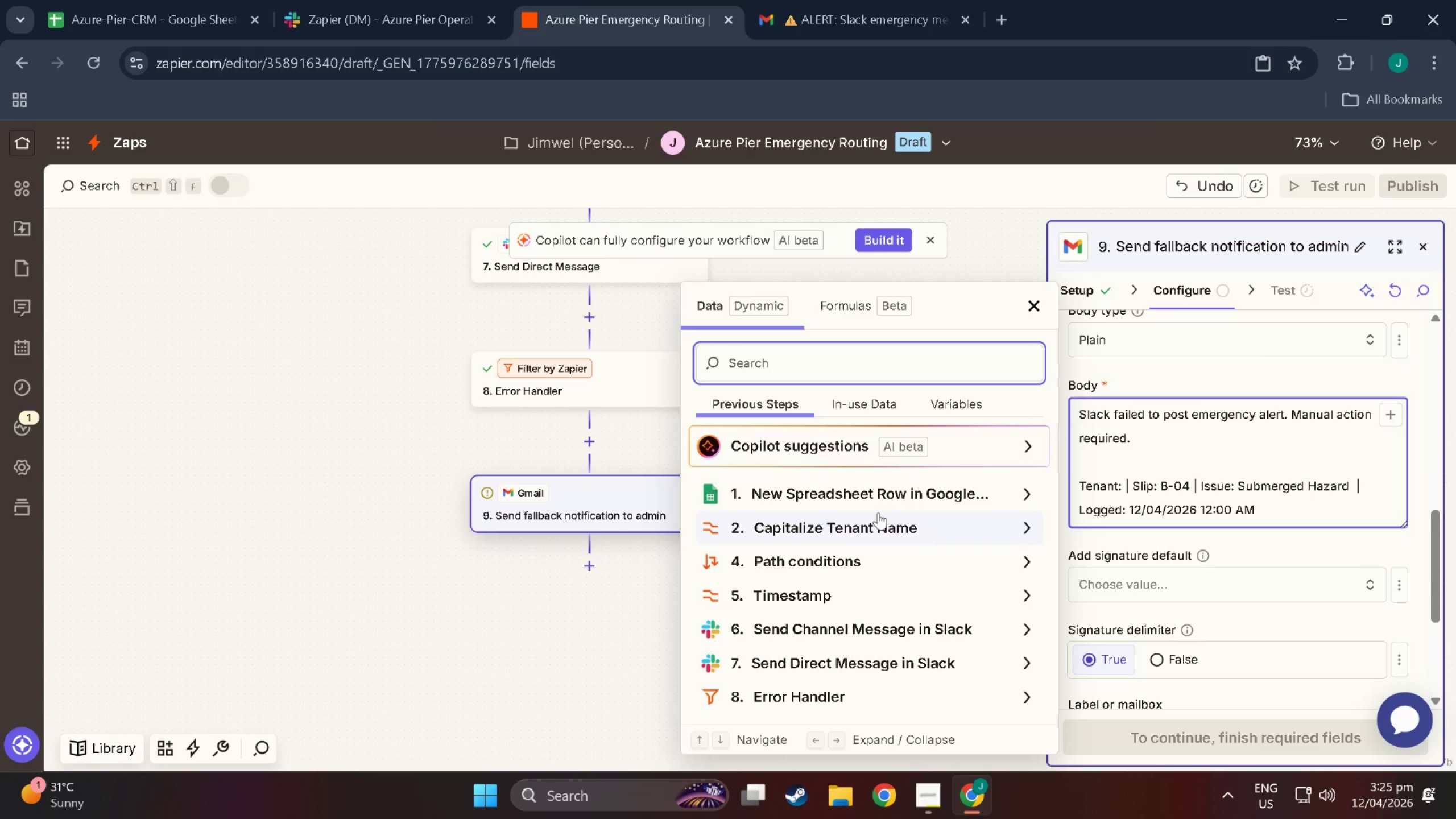 
left_click([876, 518])
 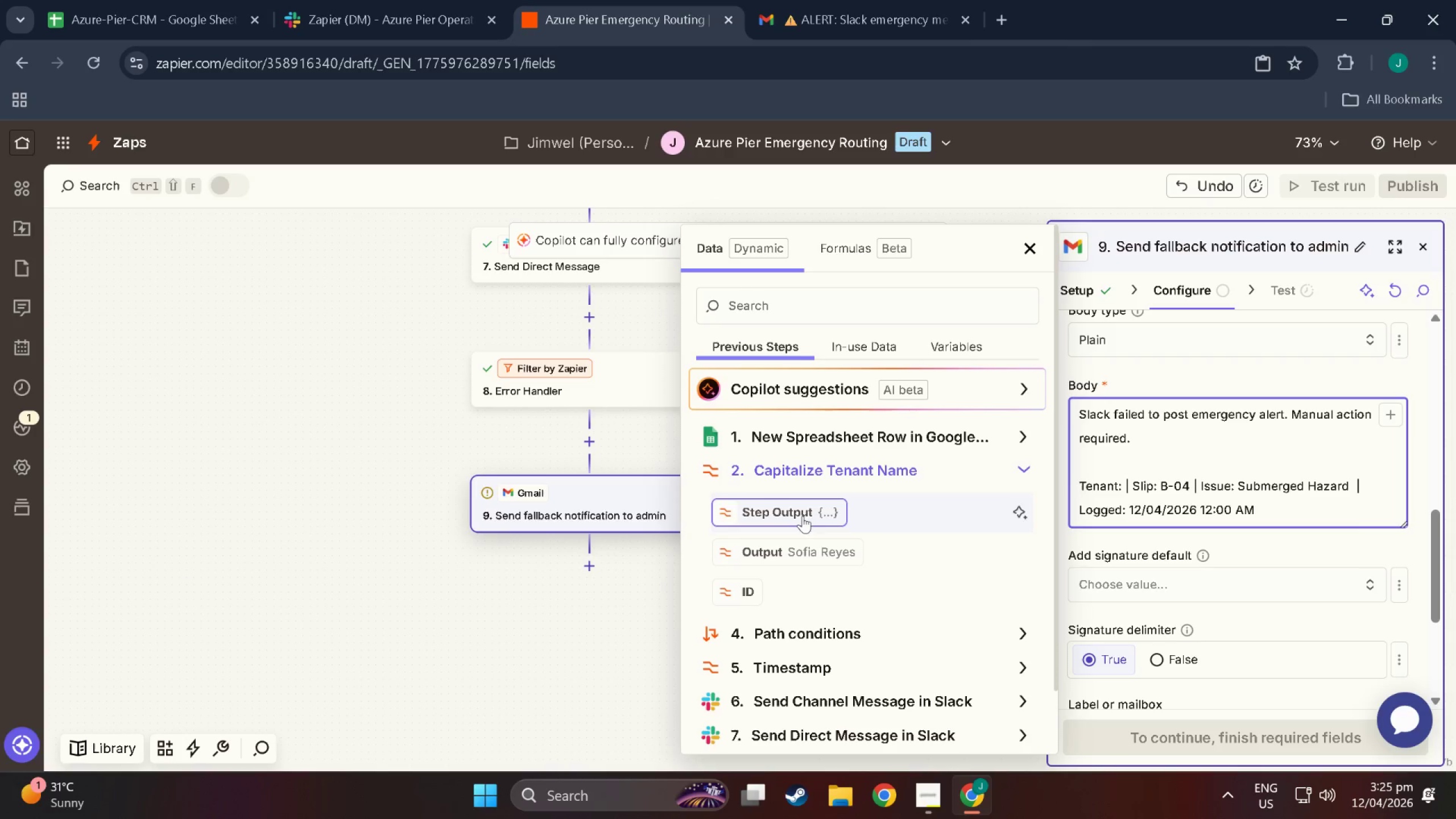 
left_click([788, 549])
 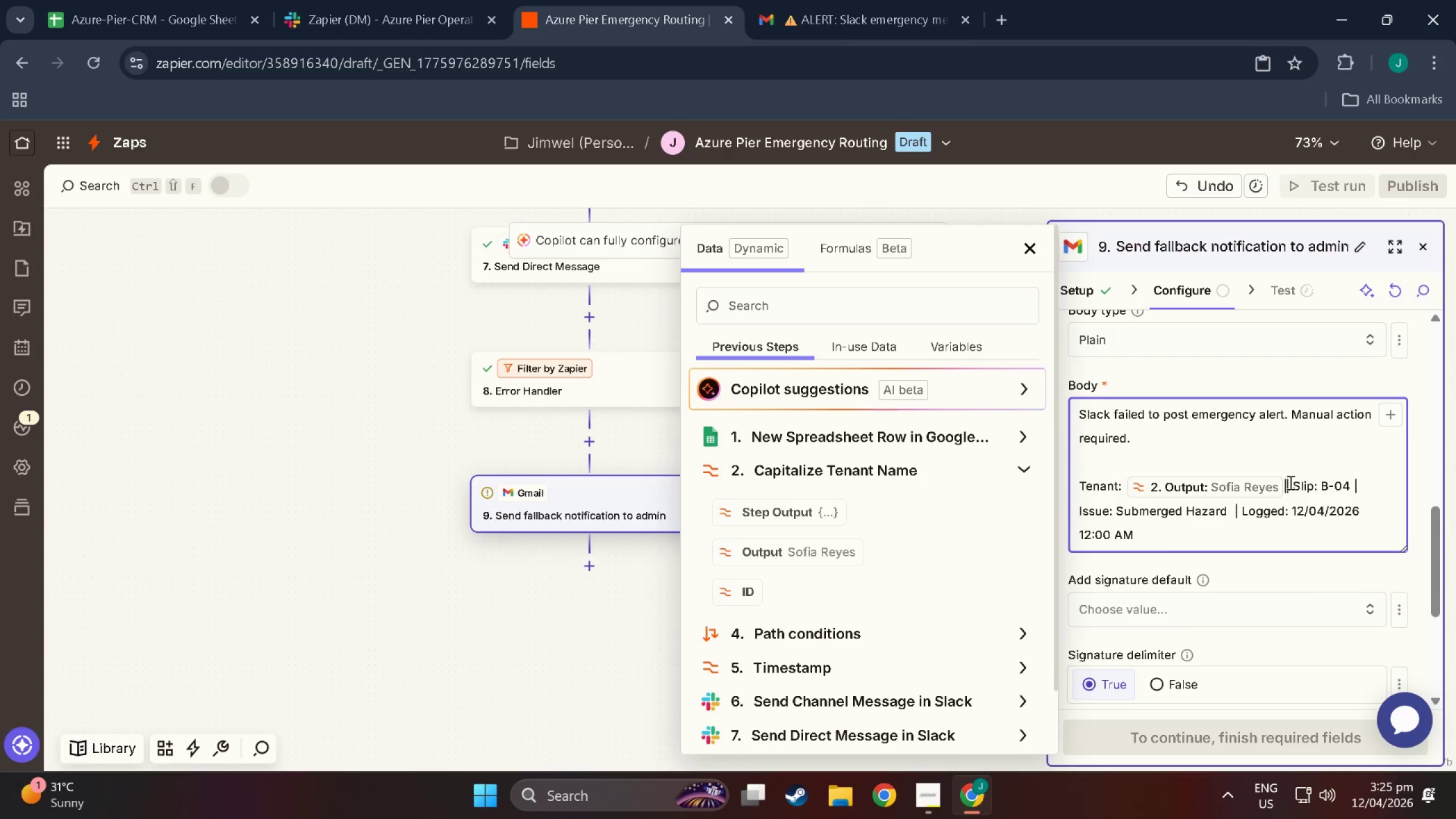 
key(Space)
 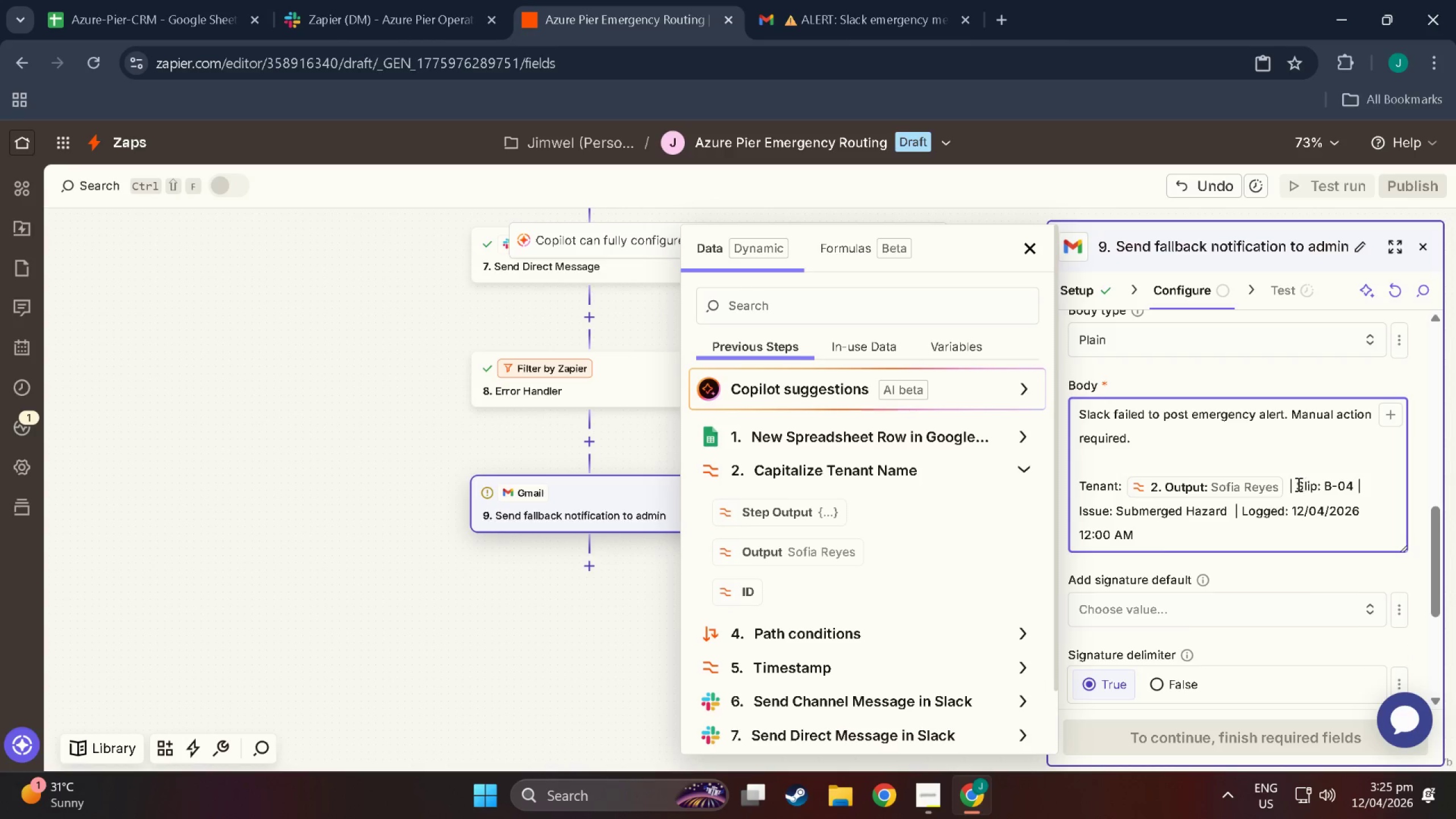 
left_click([1296, 484])
 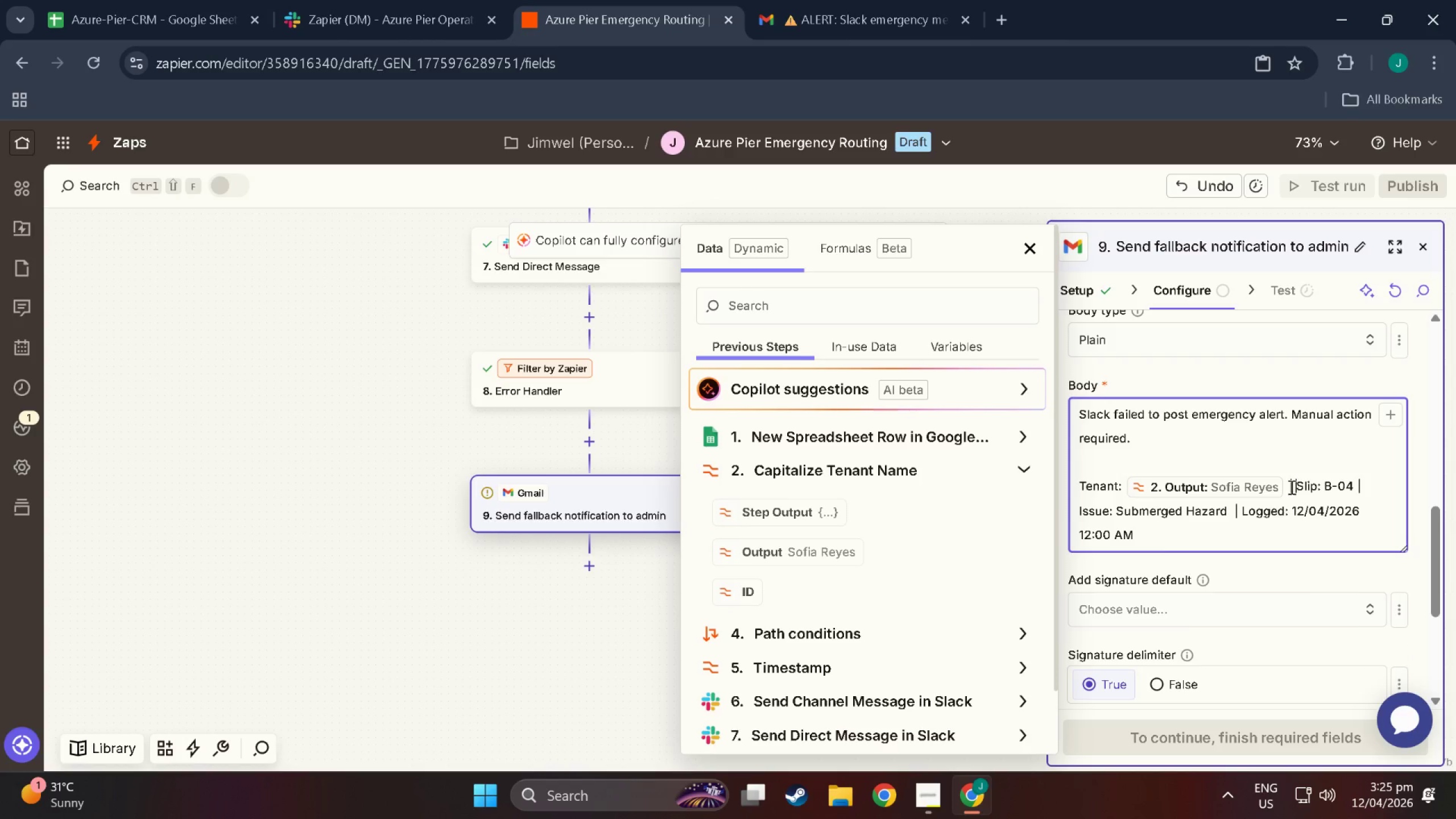 
left_click([1294, 489])
 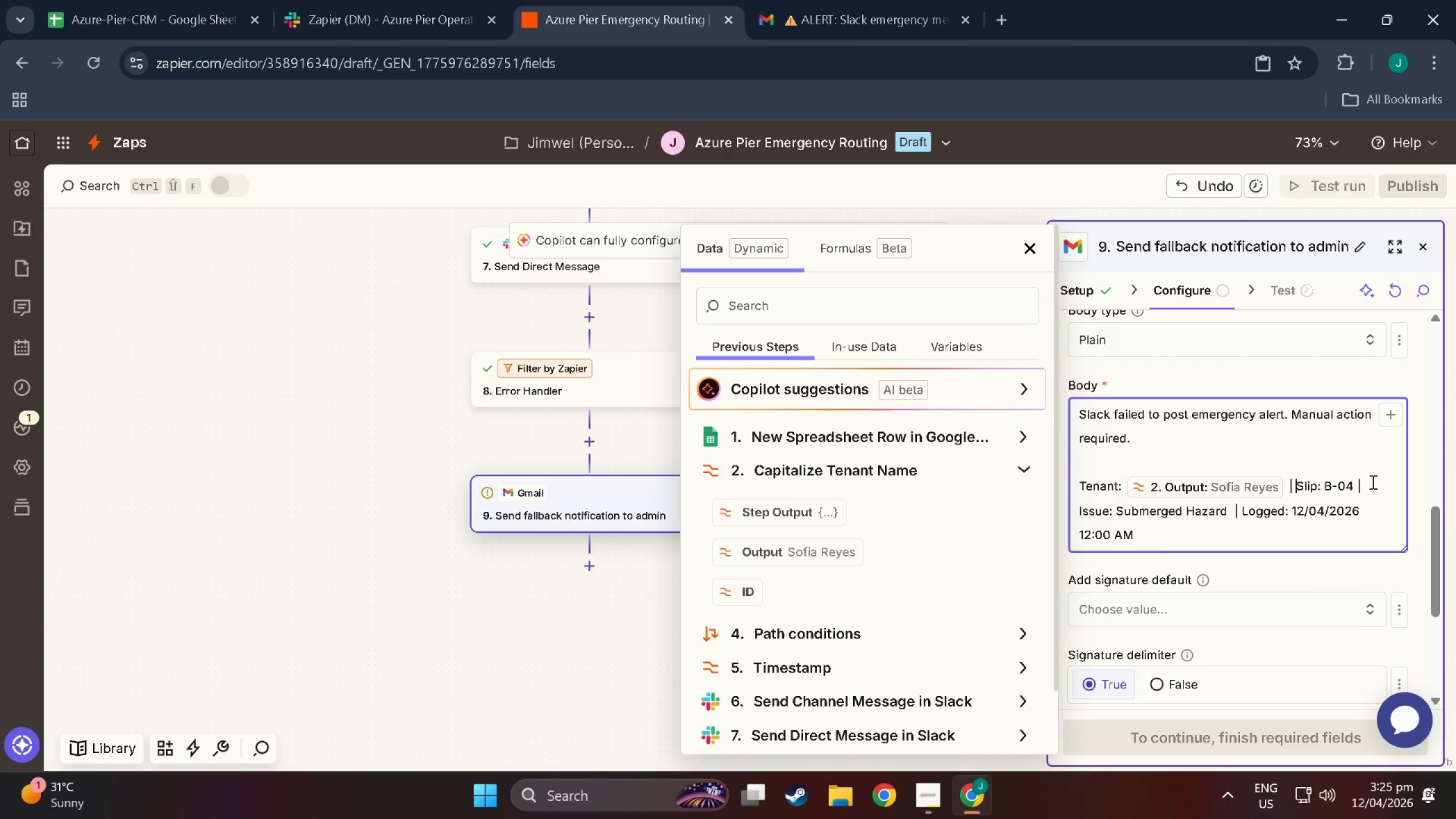 
key(ArrowLeft)
 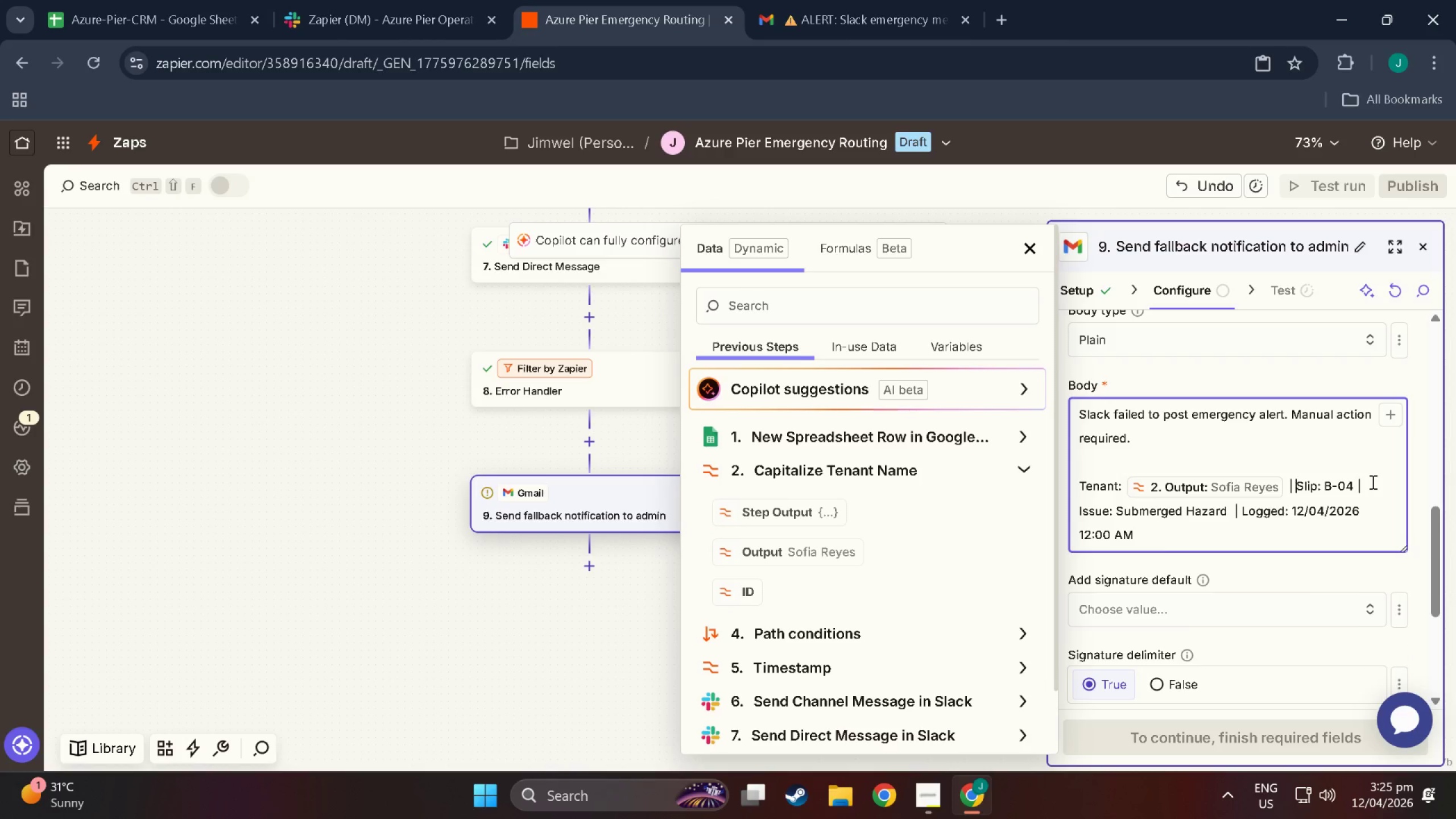 
key(ArrowRight)
 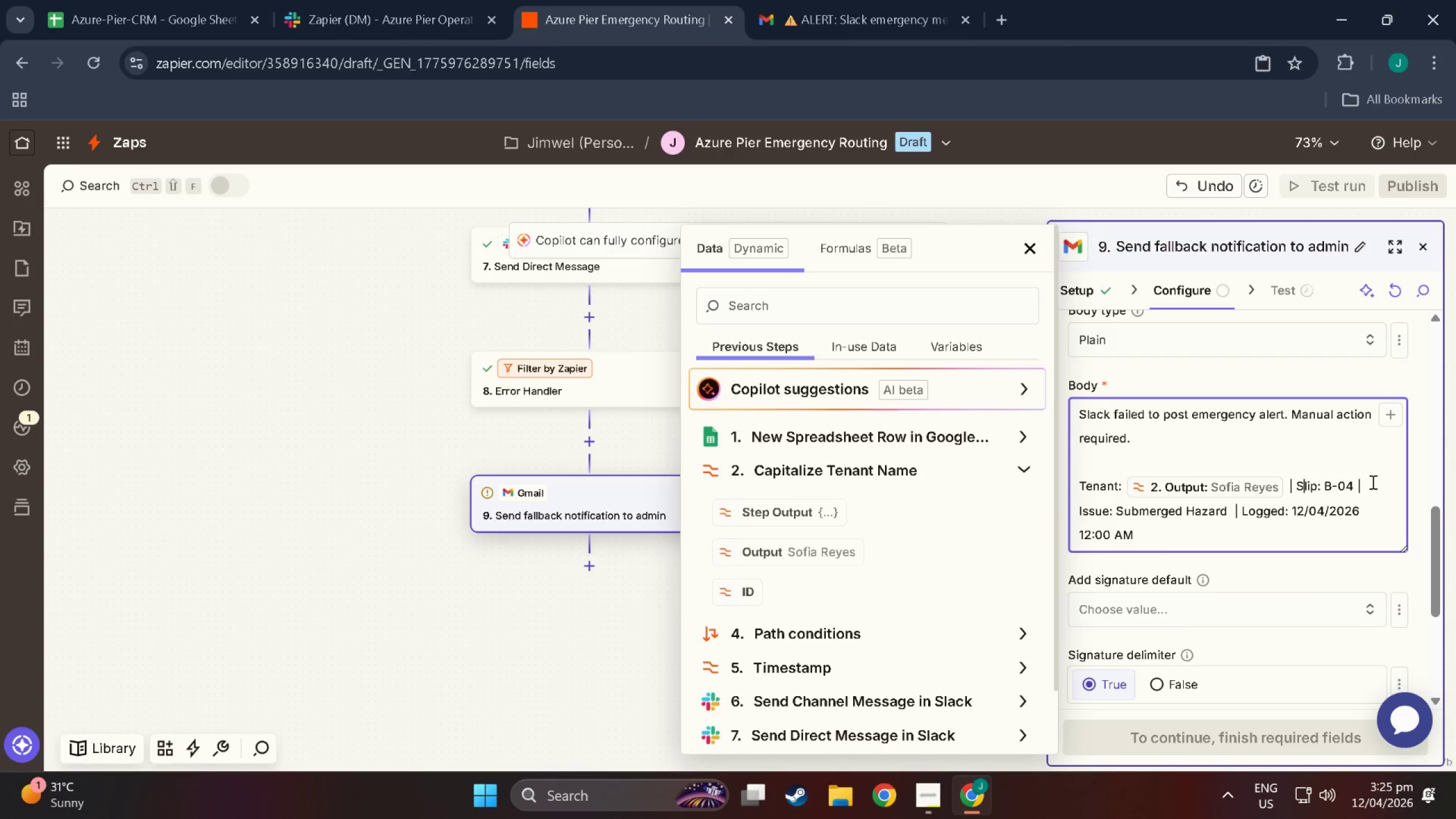 
hold_key(key=ArrowRight, duration=0.45)
 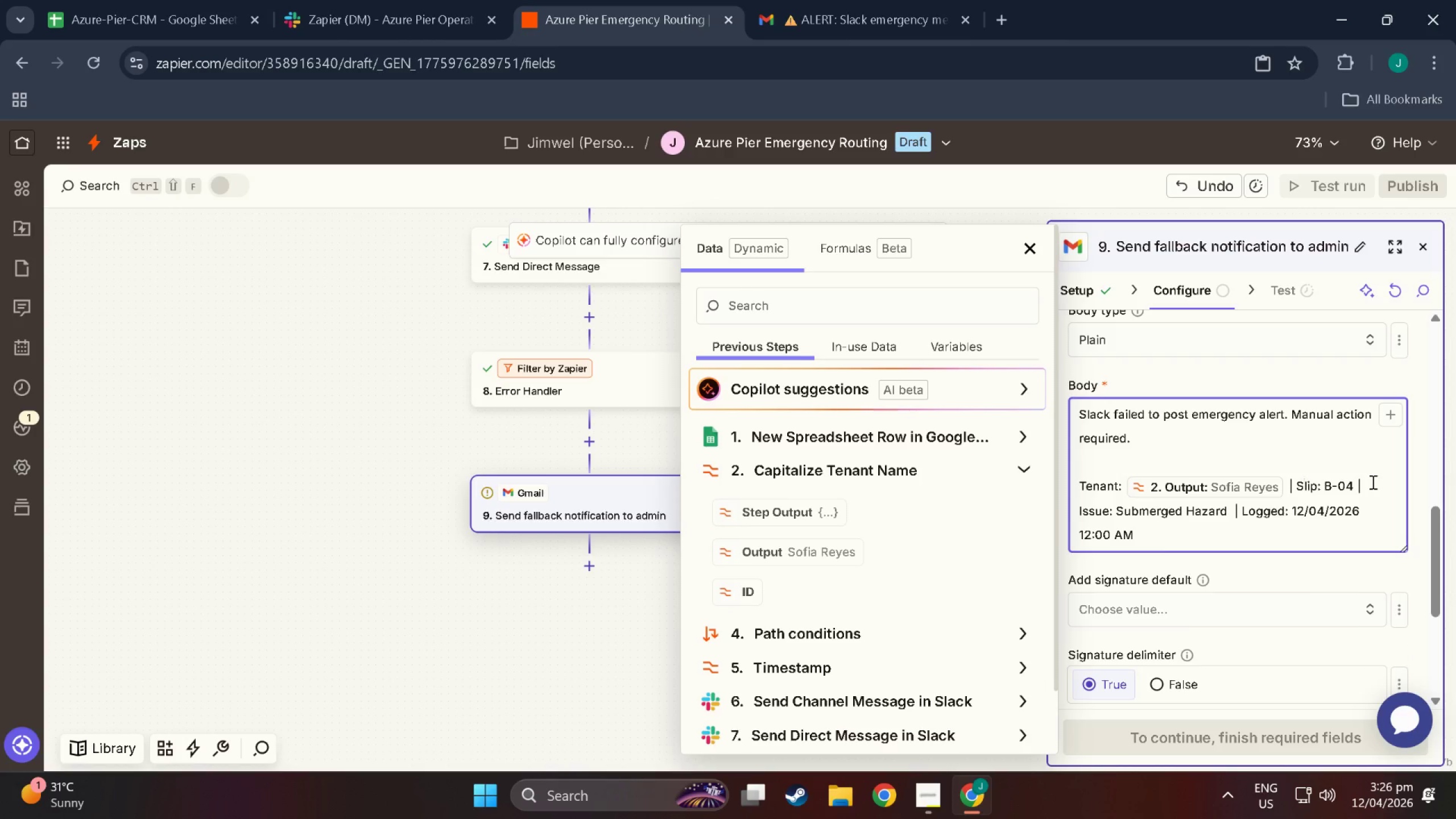 
key(ArrowRight)
 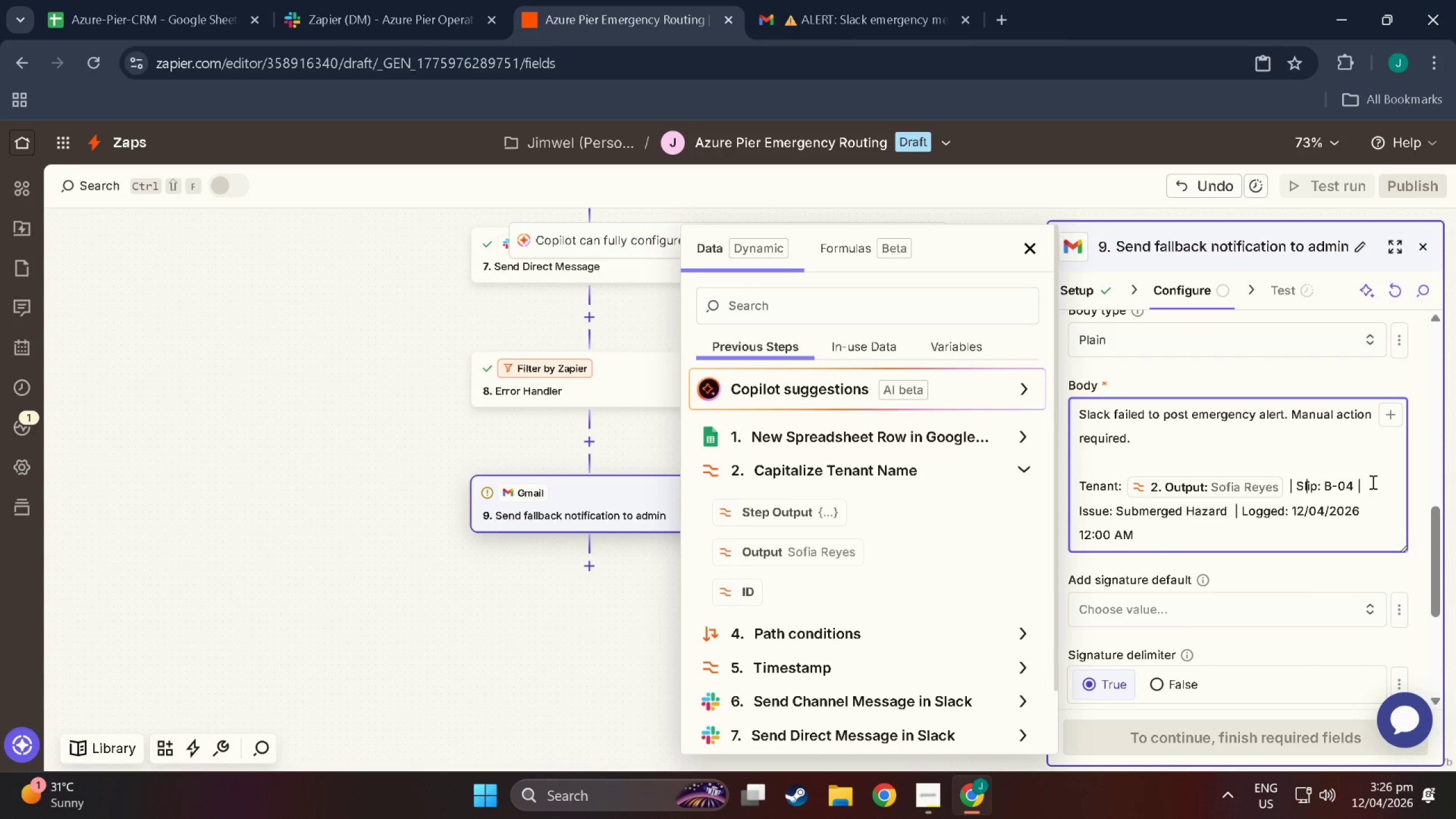 
key(ArrowRight)
 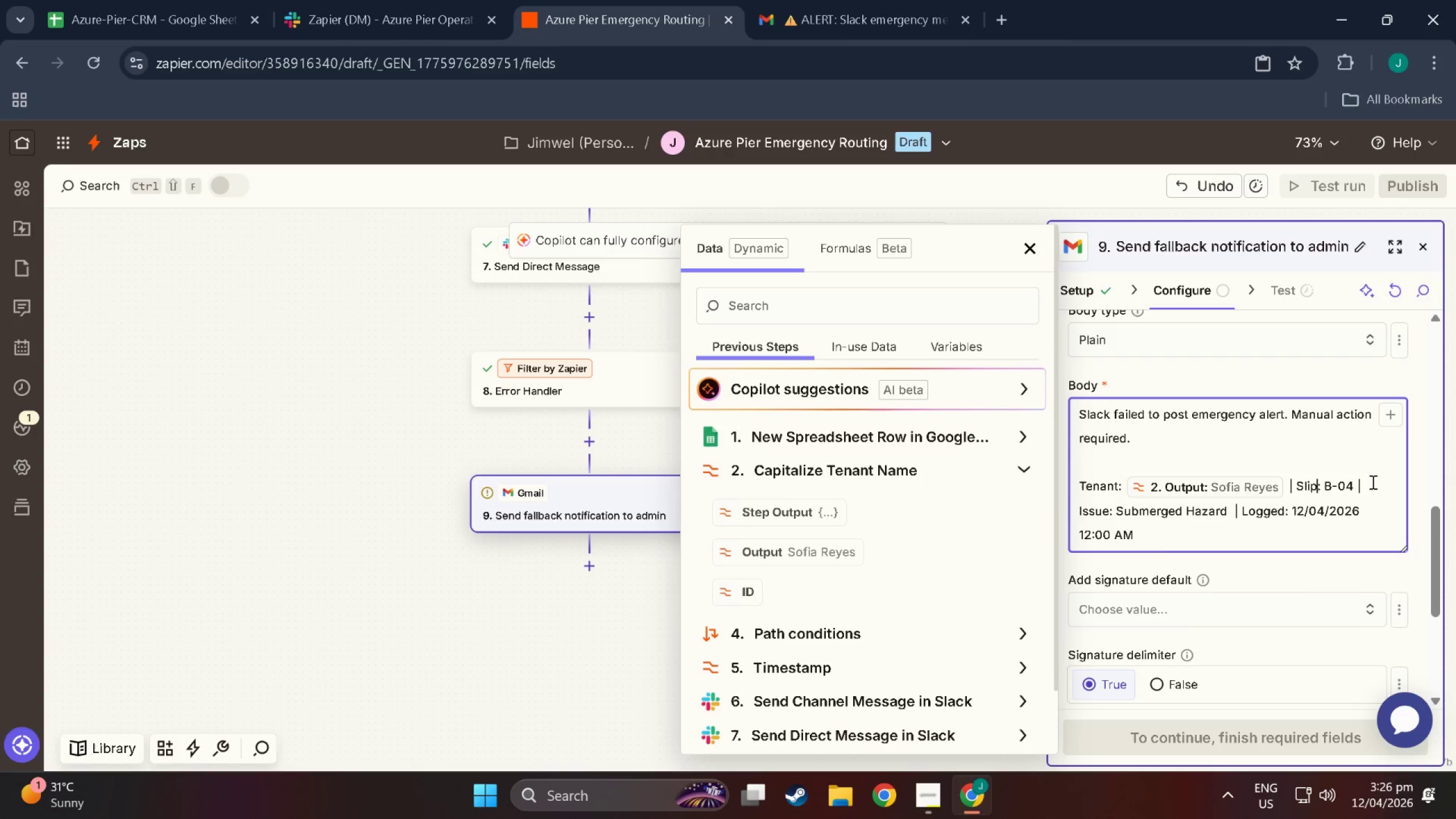 
key(ArrowRight)
 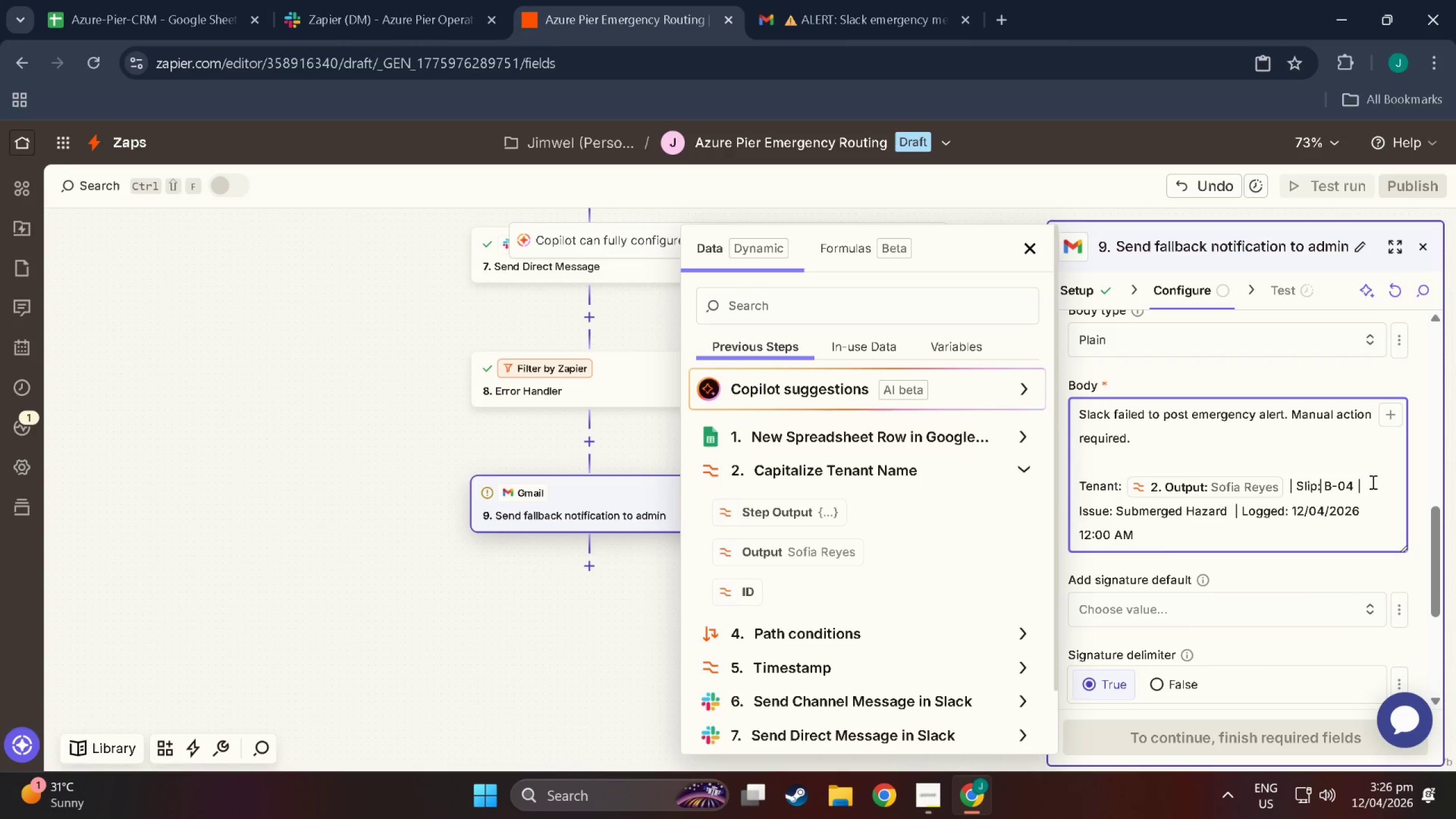 
key(ArrowRight)
 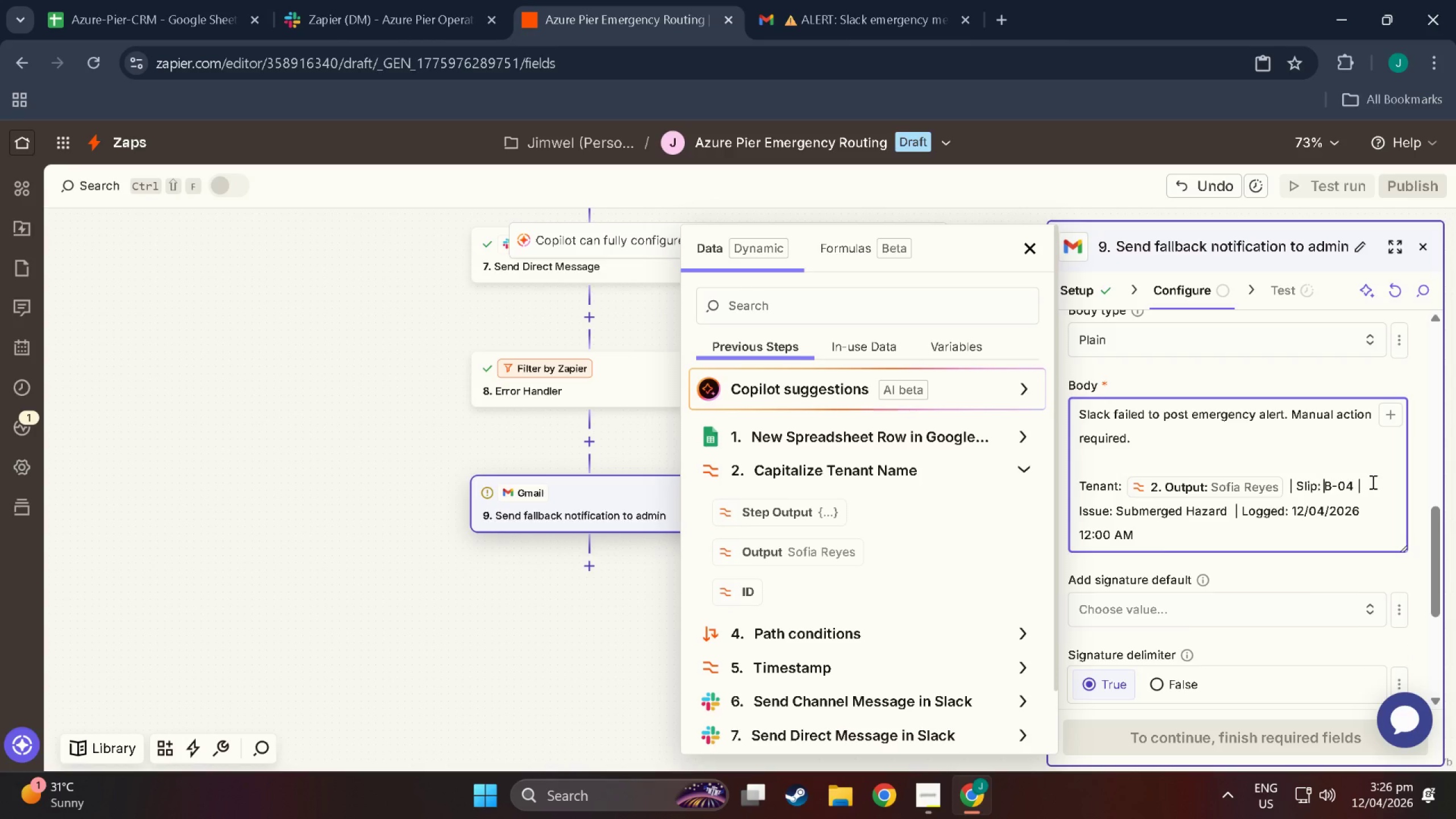 
key(ArrowRight)
 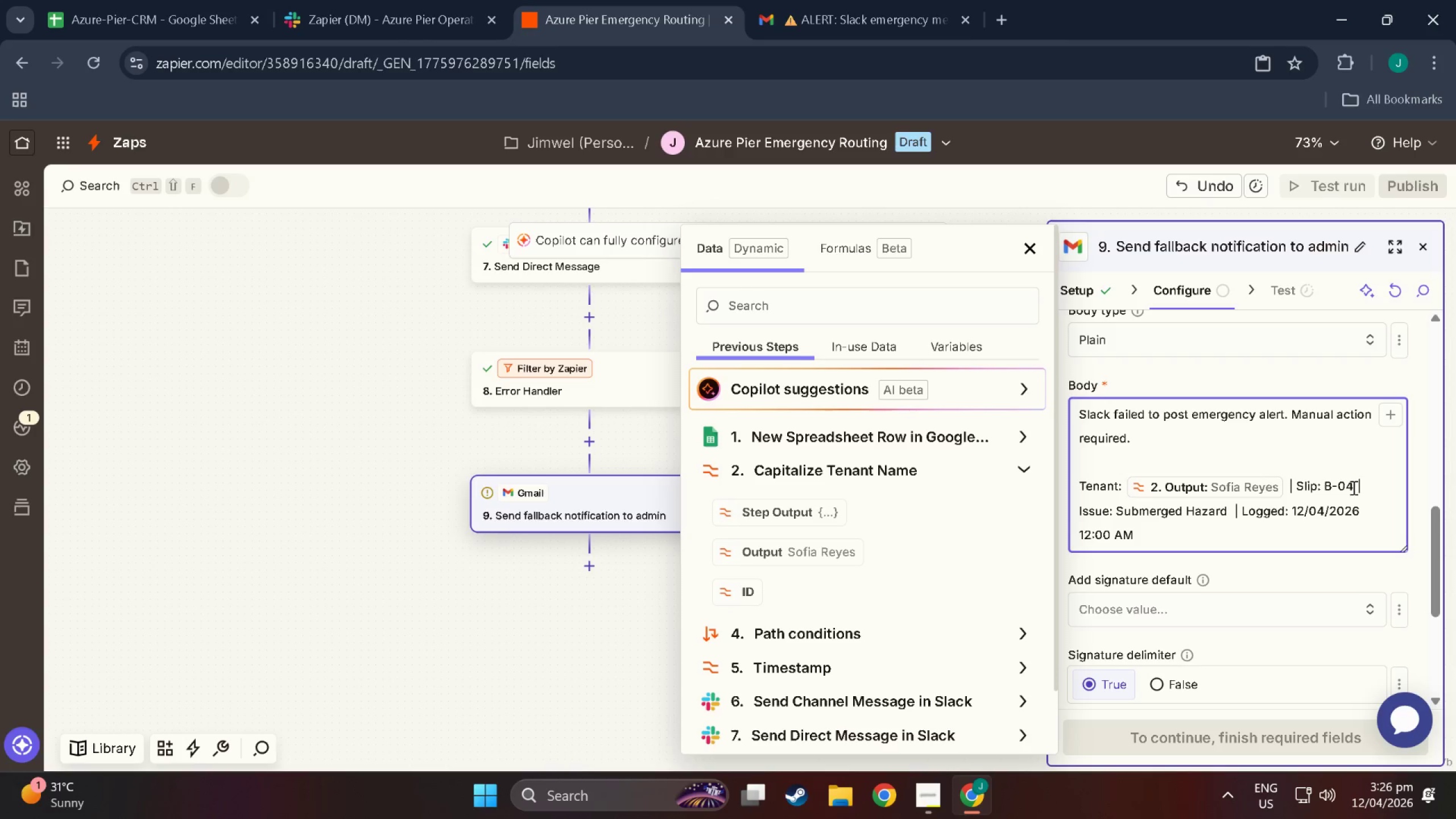 
left_click_drag(start_coordinate=[1354, 486], to_coordinate=[1325, 489])
 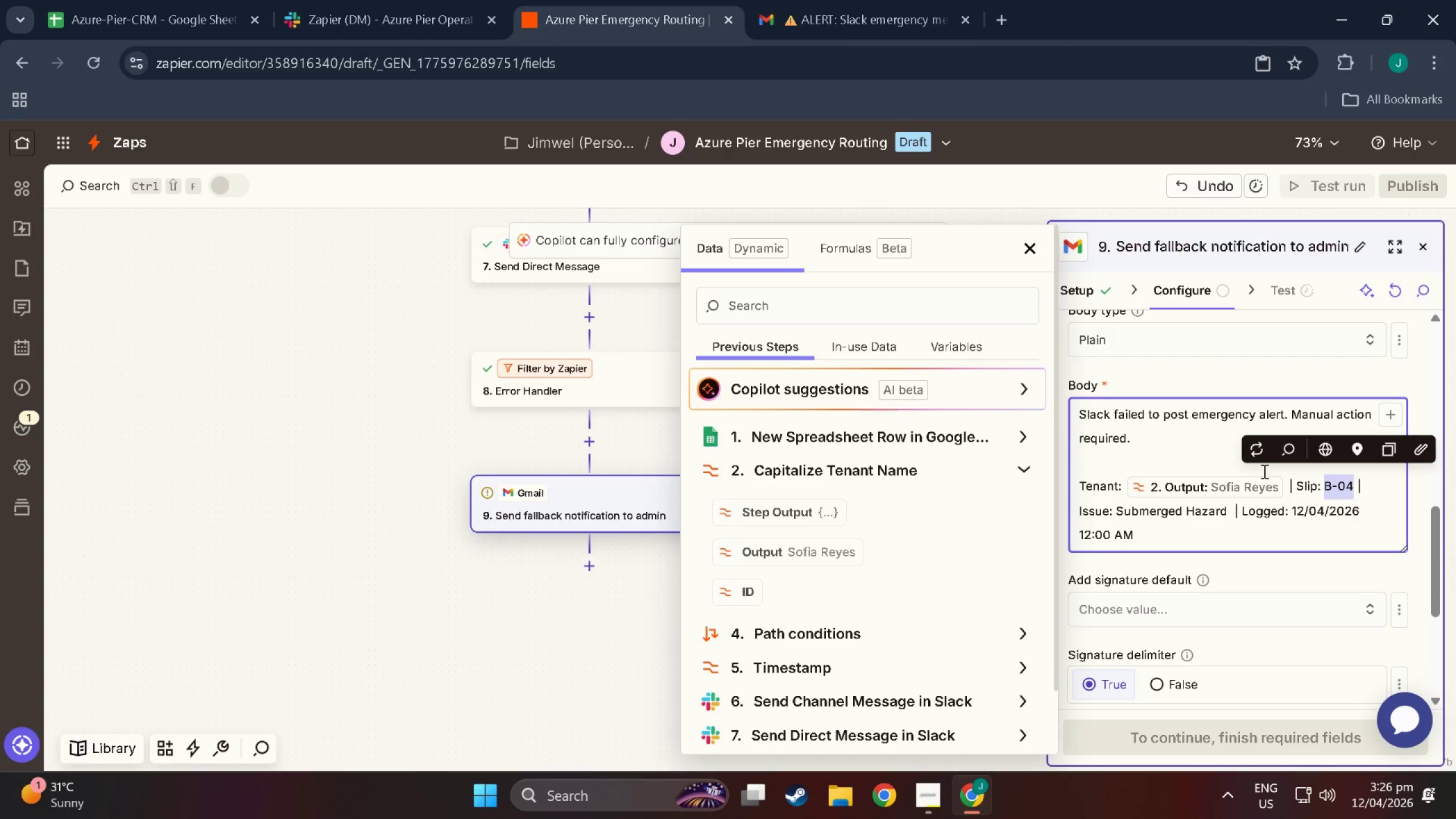 
left_click([1261, 452])
 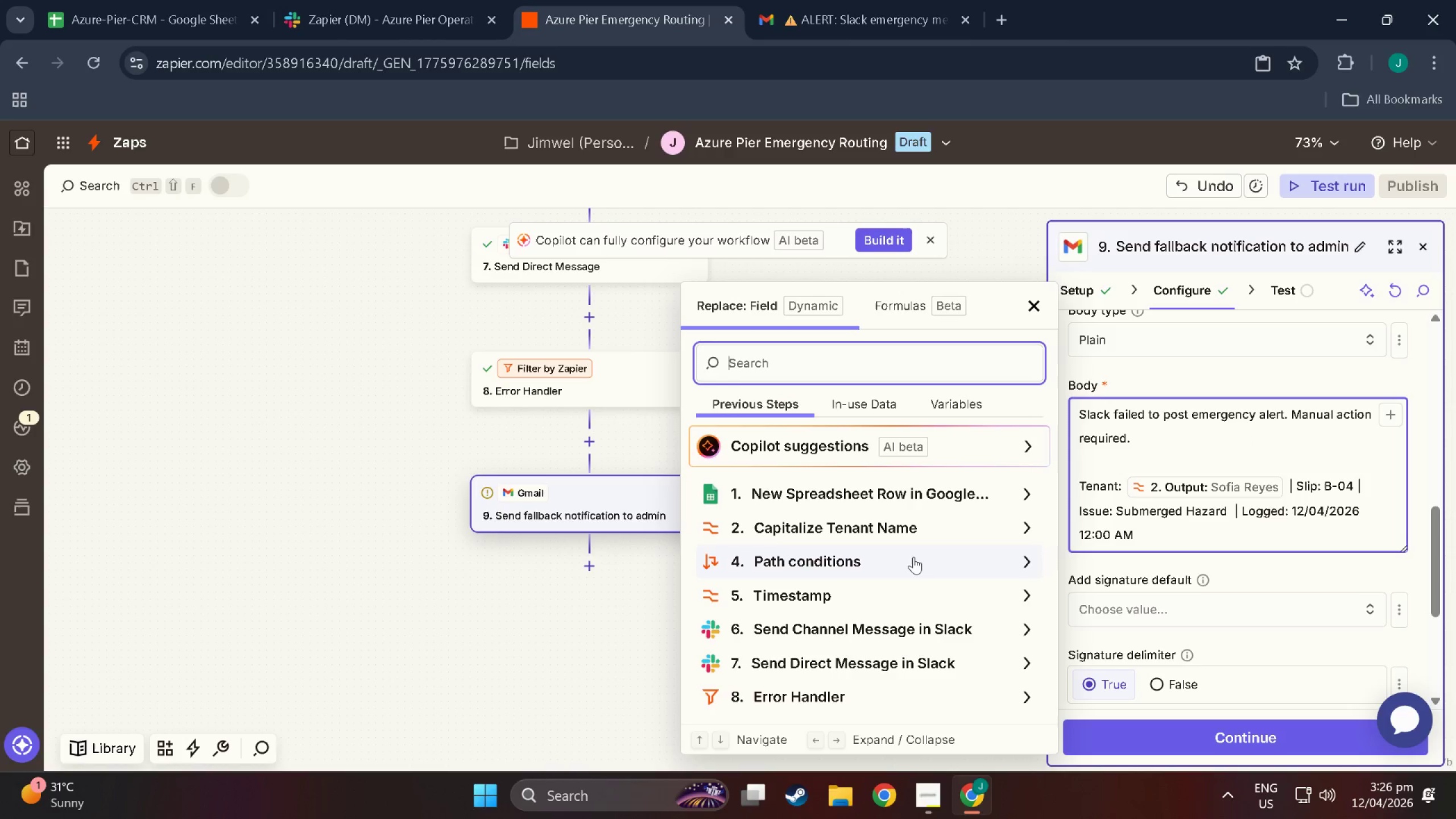 
scroll: coordinate [854, 614], scroll_direction: down, amount: 3.0
 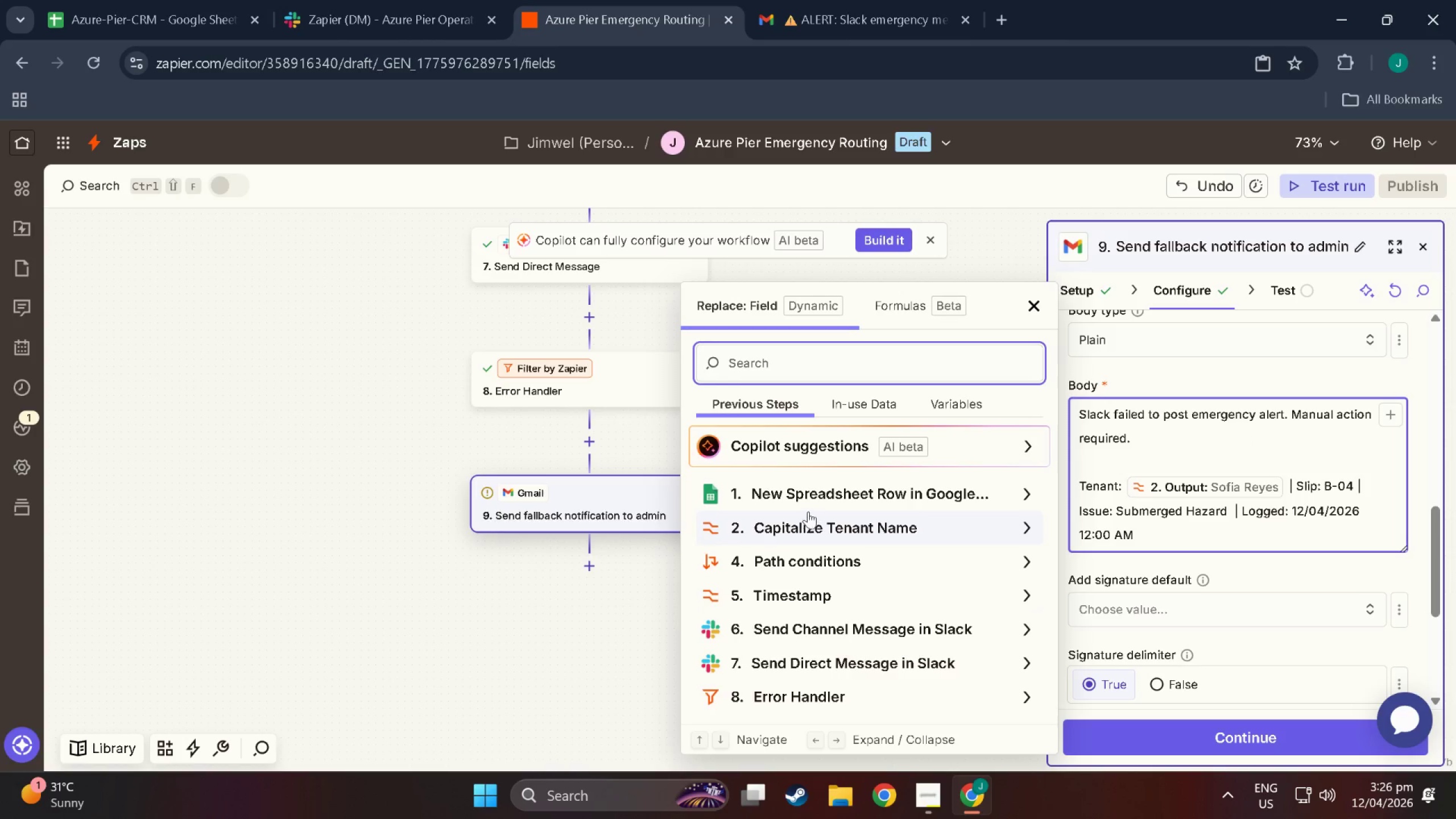 
left_click([809, 498])
 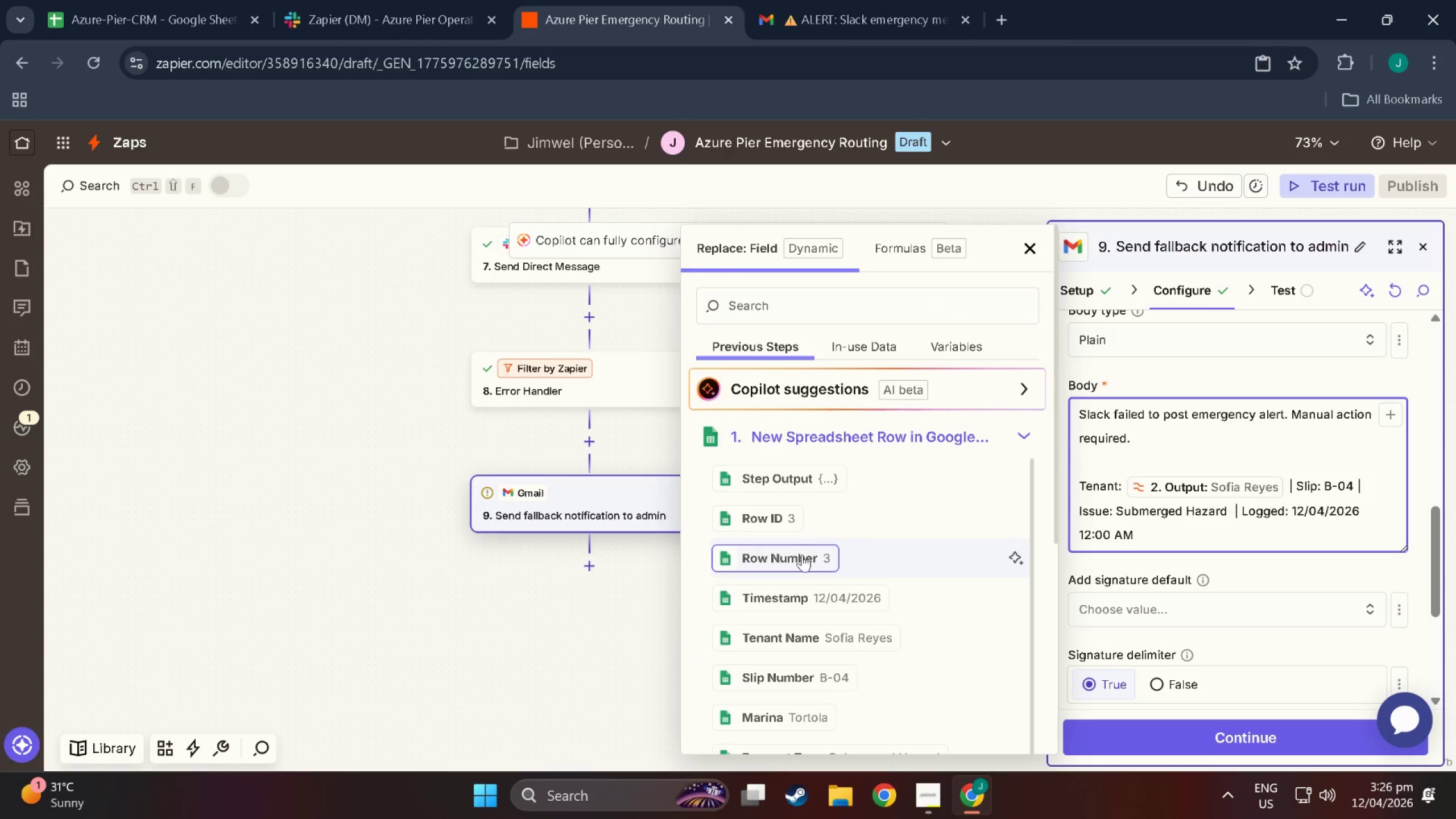 
scroll: coordinate [799, 620], scroll_direction: down, amount: 8.0
 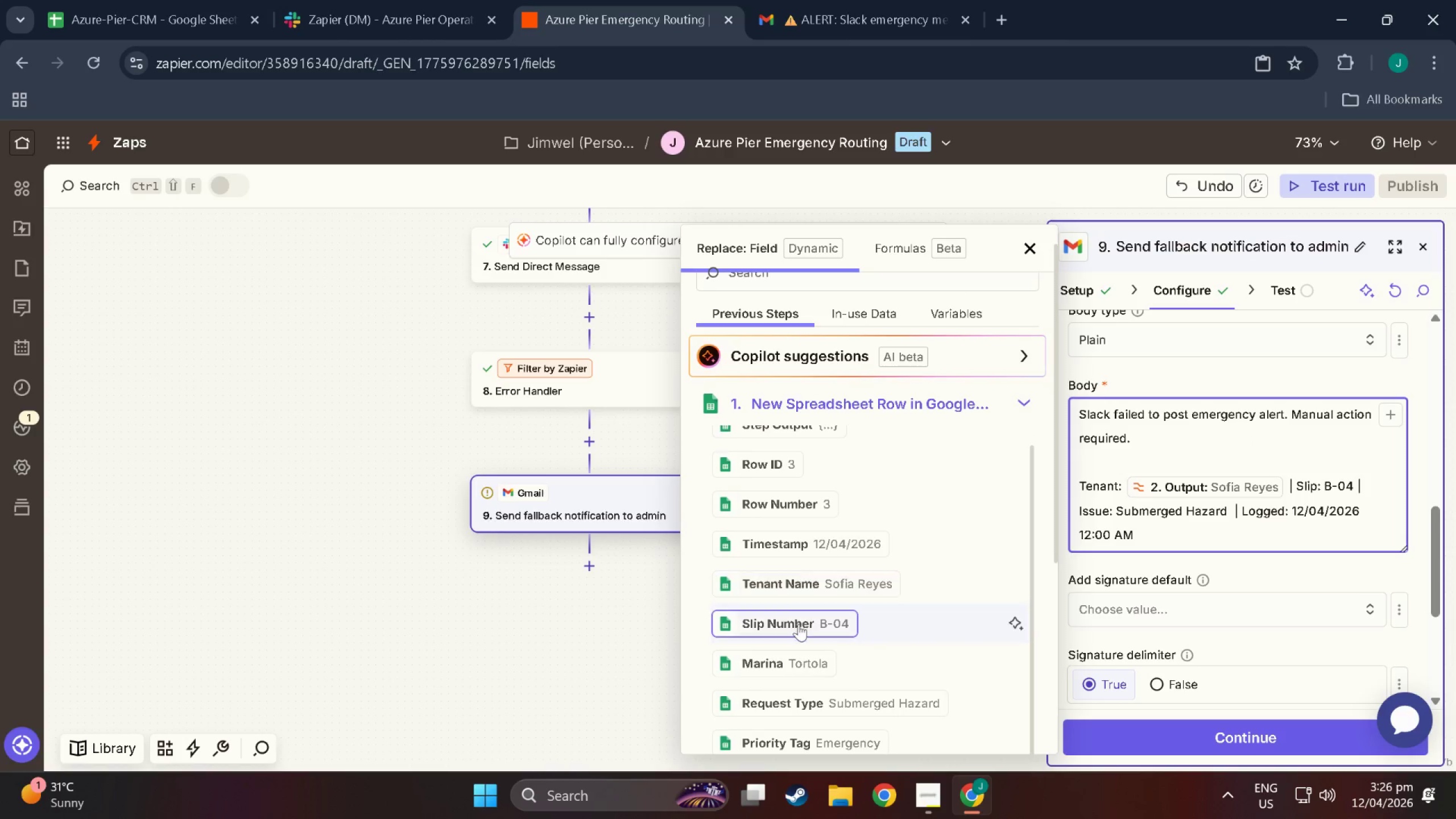 
left_click([799, 624])
 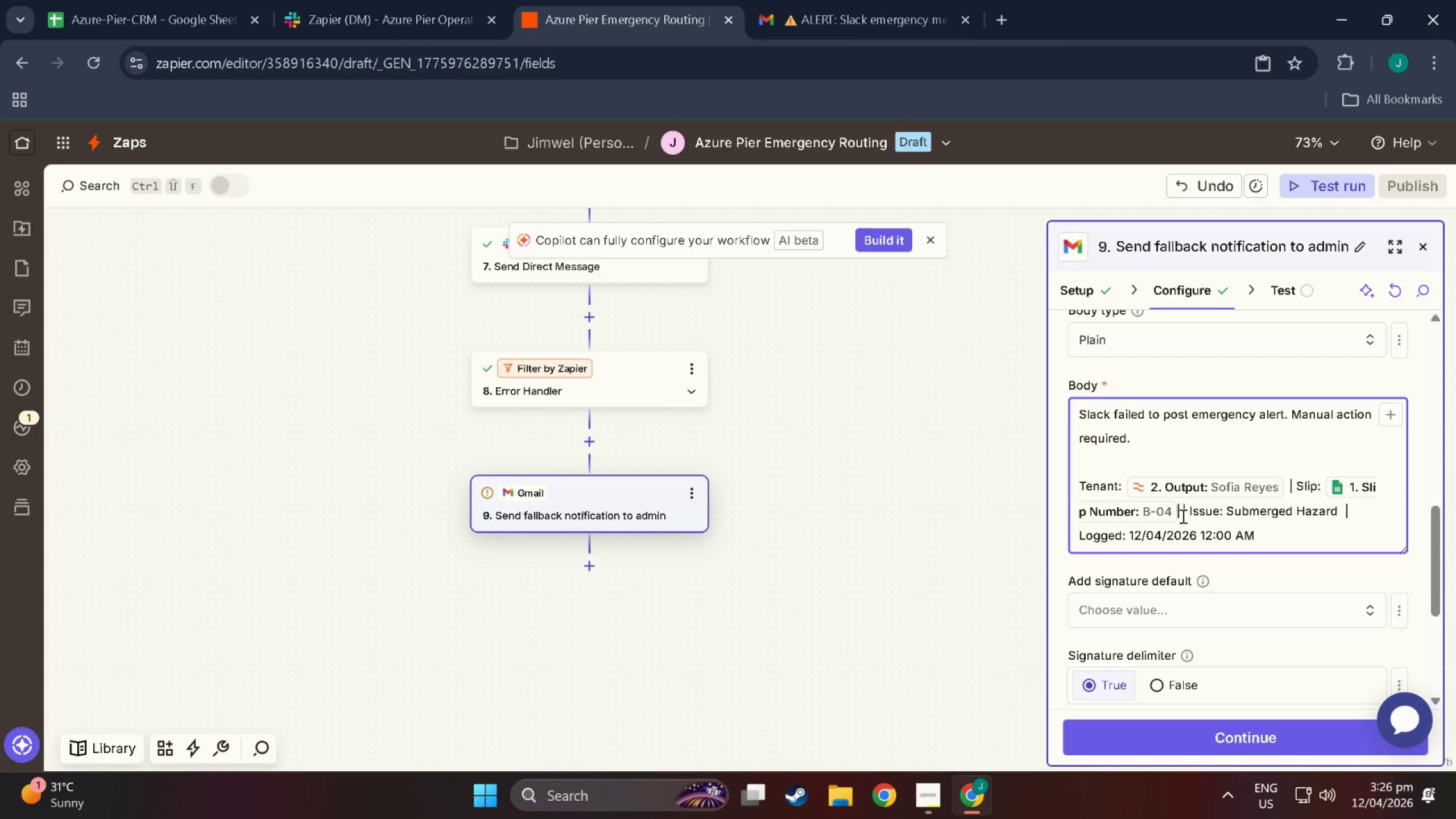 
left_click([1184, 507])
 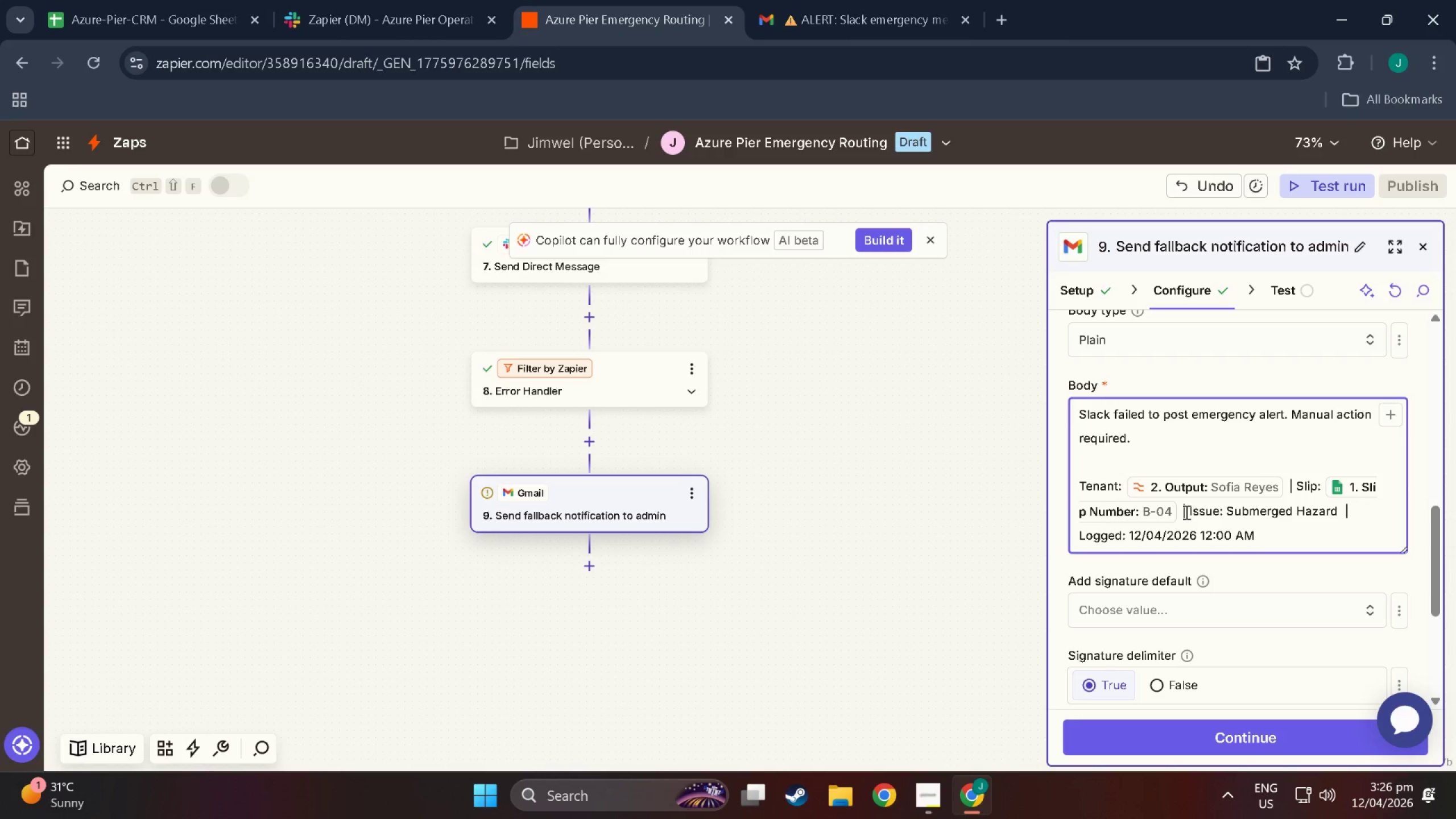 
left_click([1182, 511])
 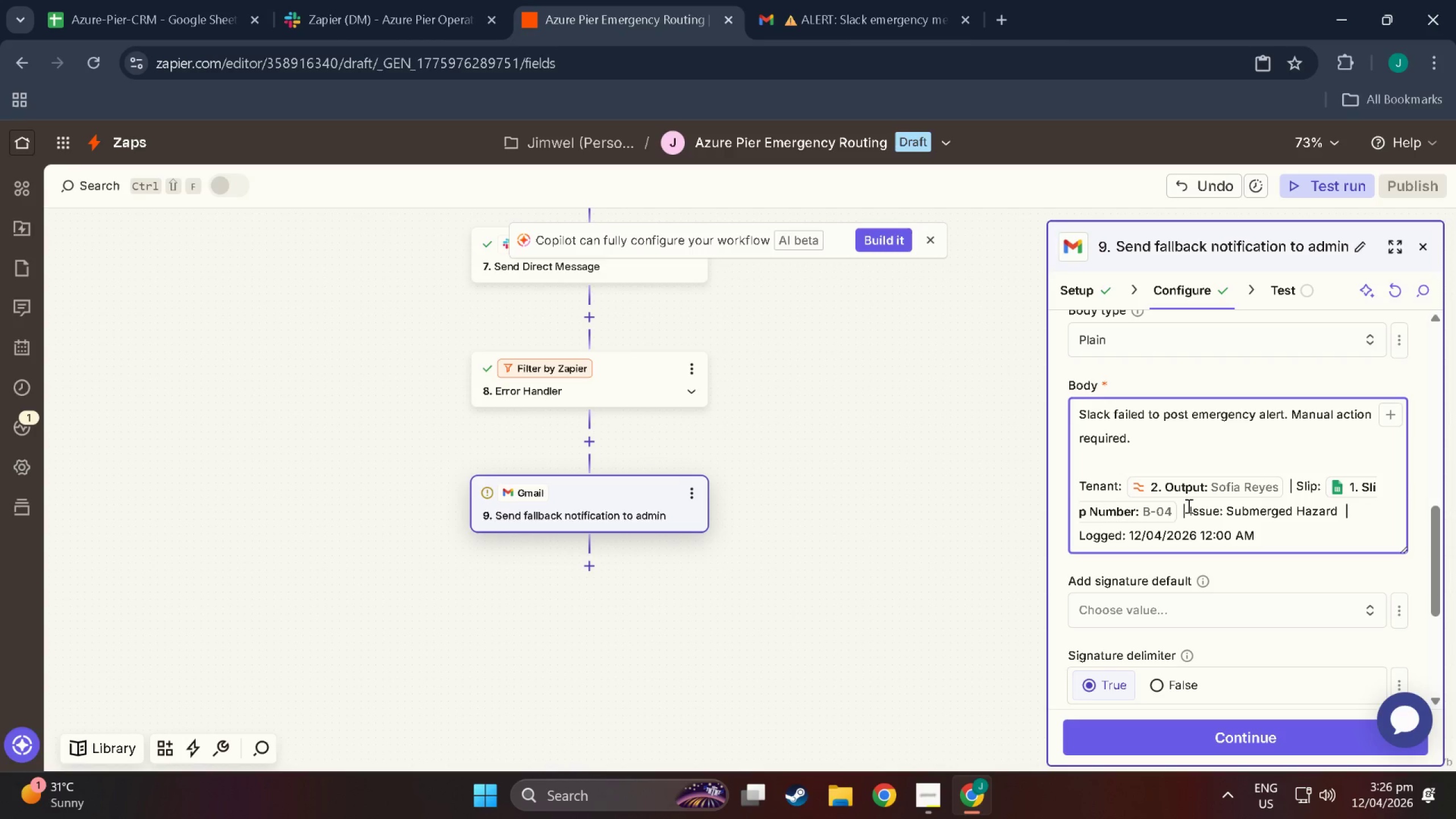 
left_click([1188, 505])
 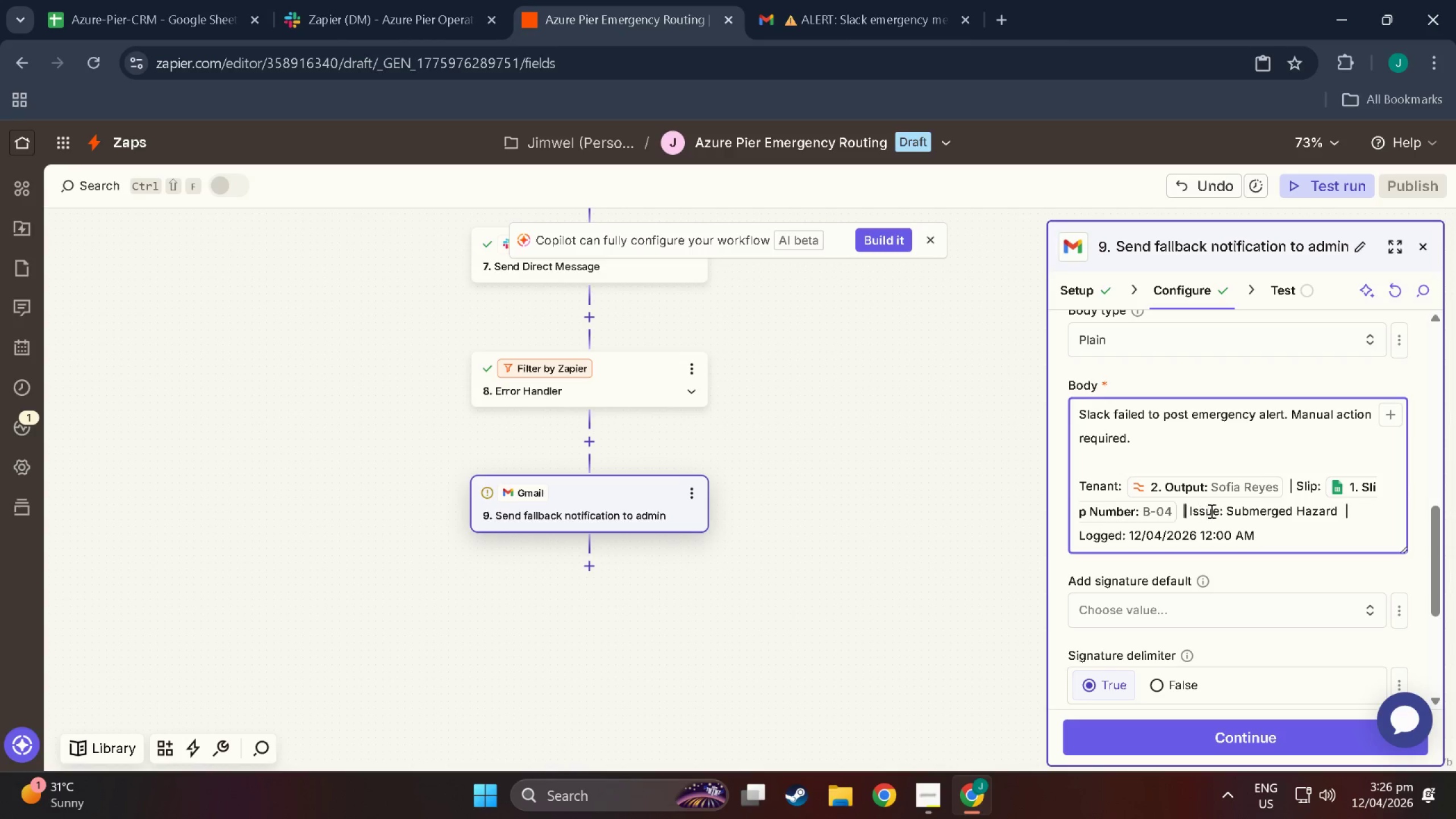 
left_click([1228, 507])
 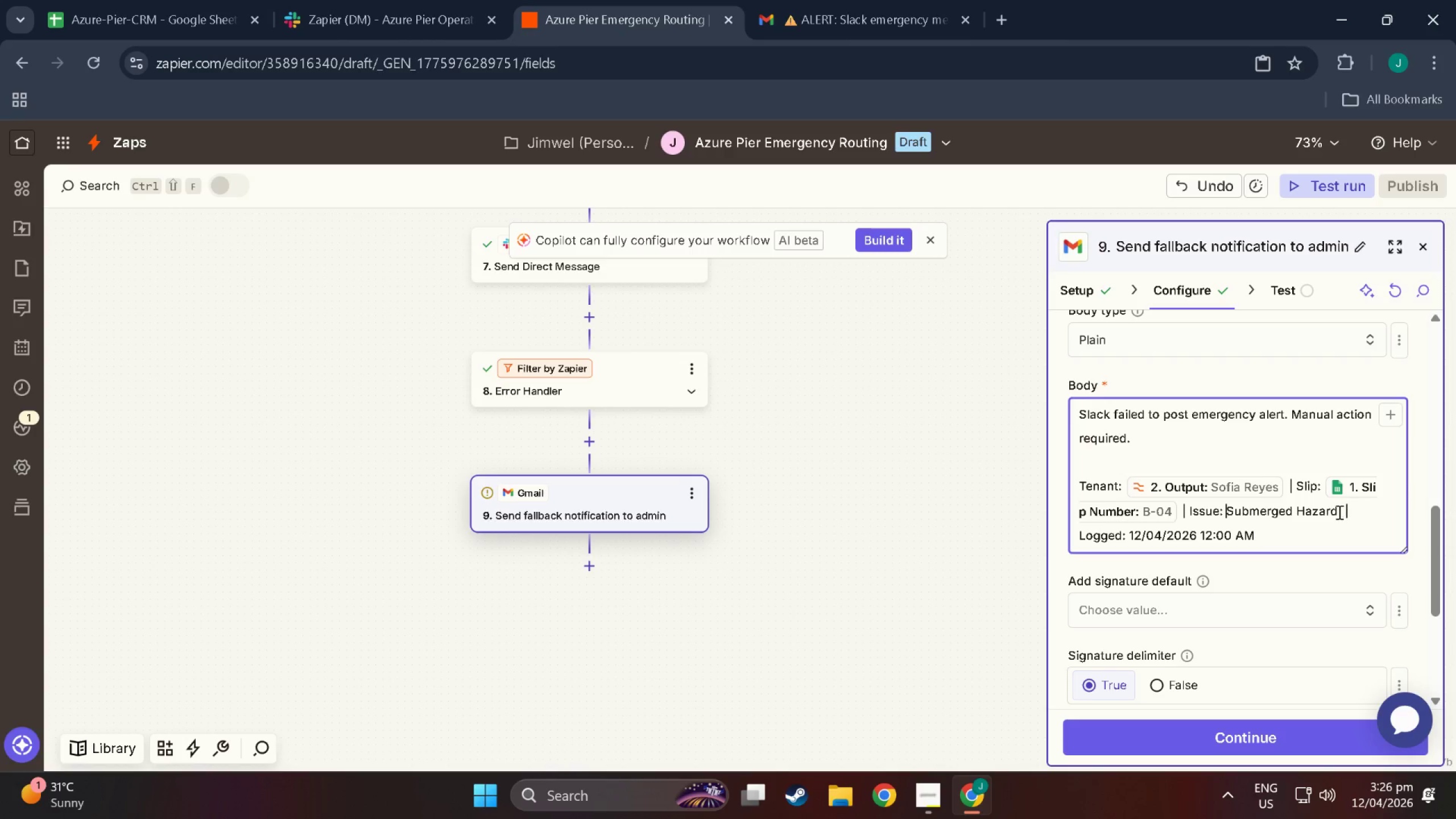 
left_click_drag(start_coordinate=[1337, 511], to_coordinate=[1229, 516])
 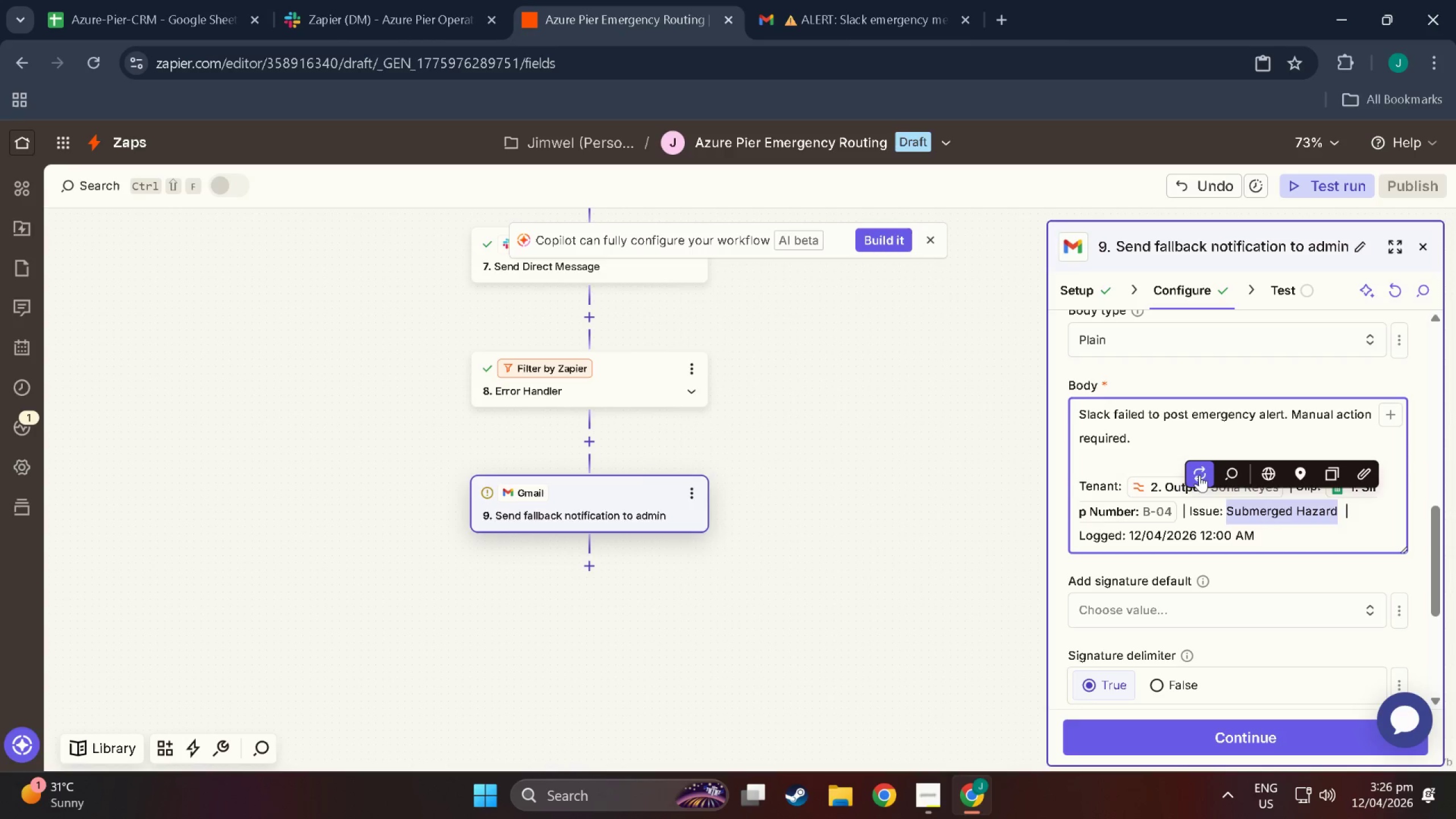 
left_click([1199, 473])
 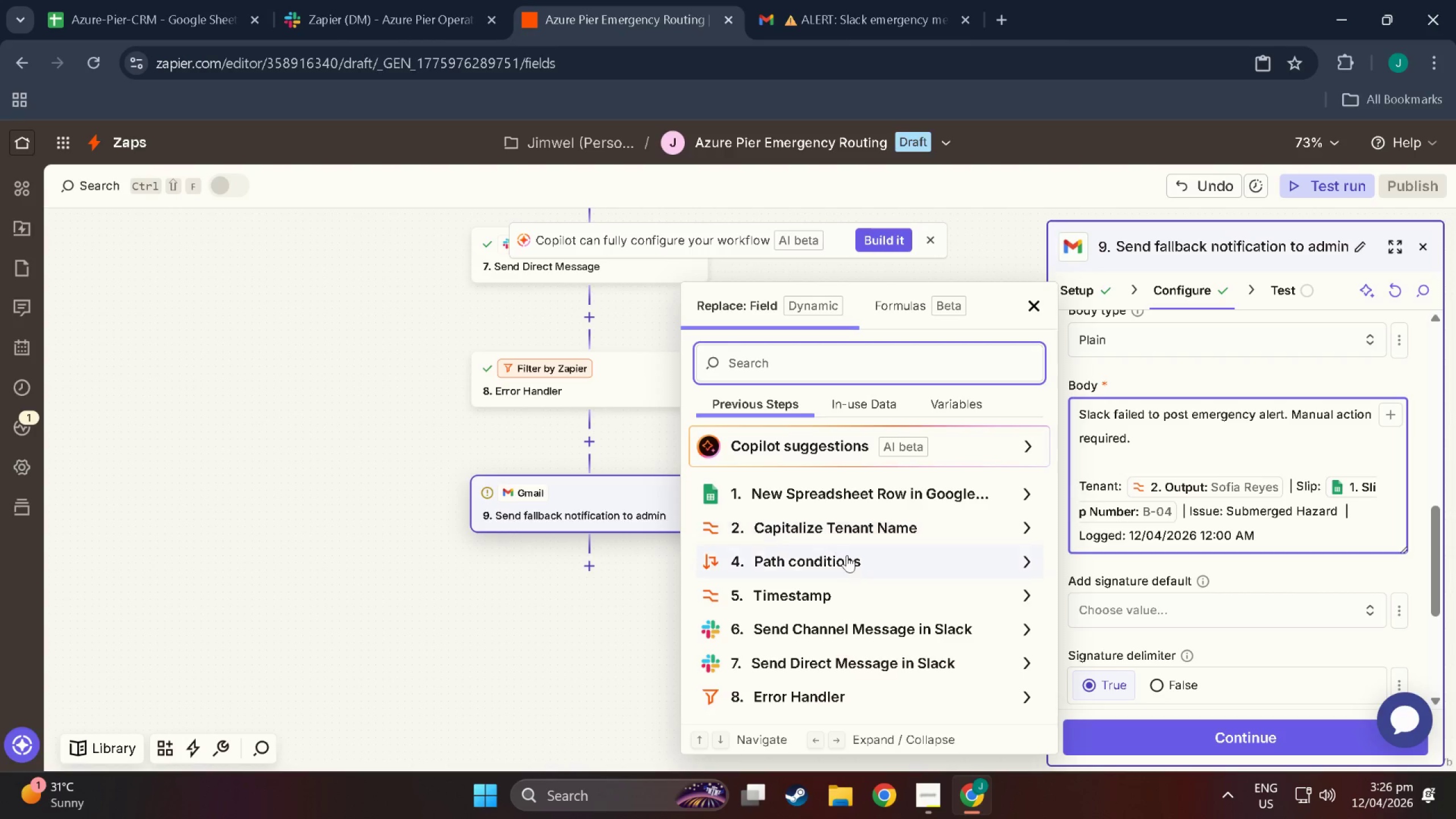 
scroll: coordinate [833, 585], scroll_direction: down, amount: 3.0
 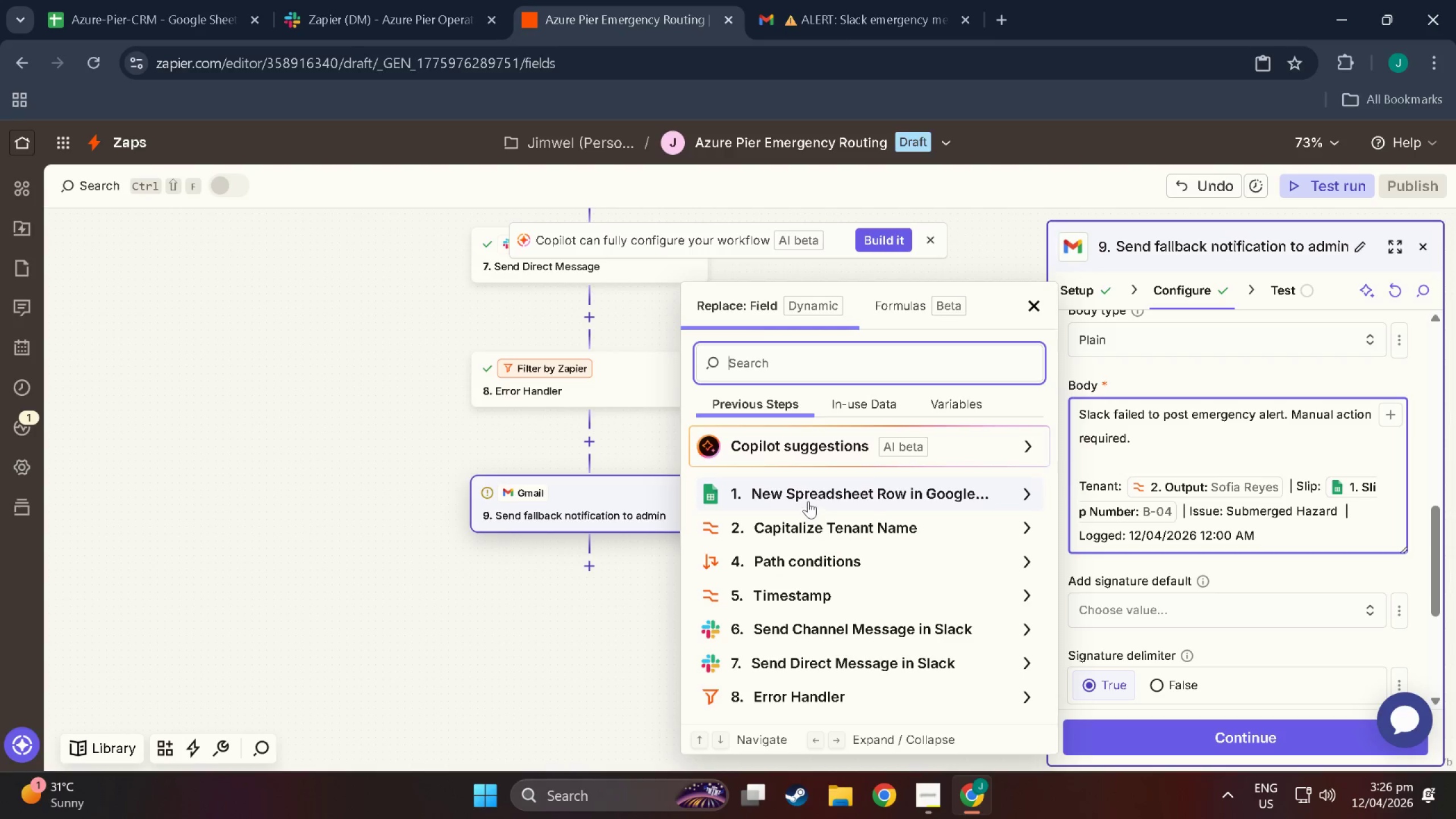 
left_click([808, 501])
 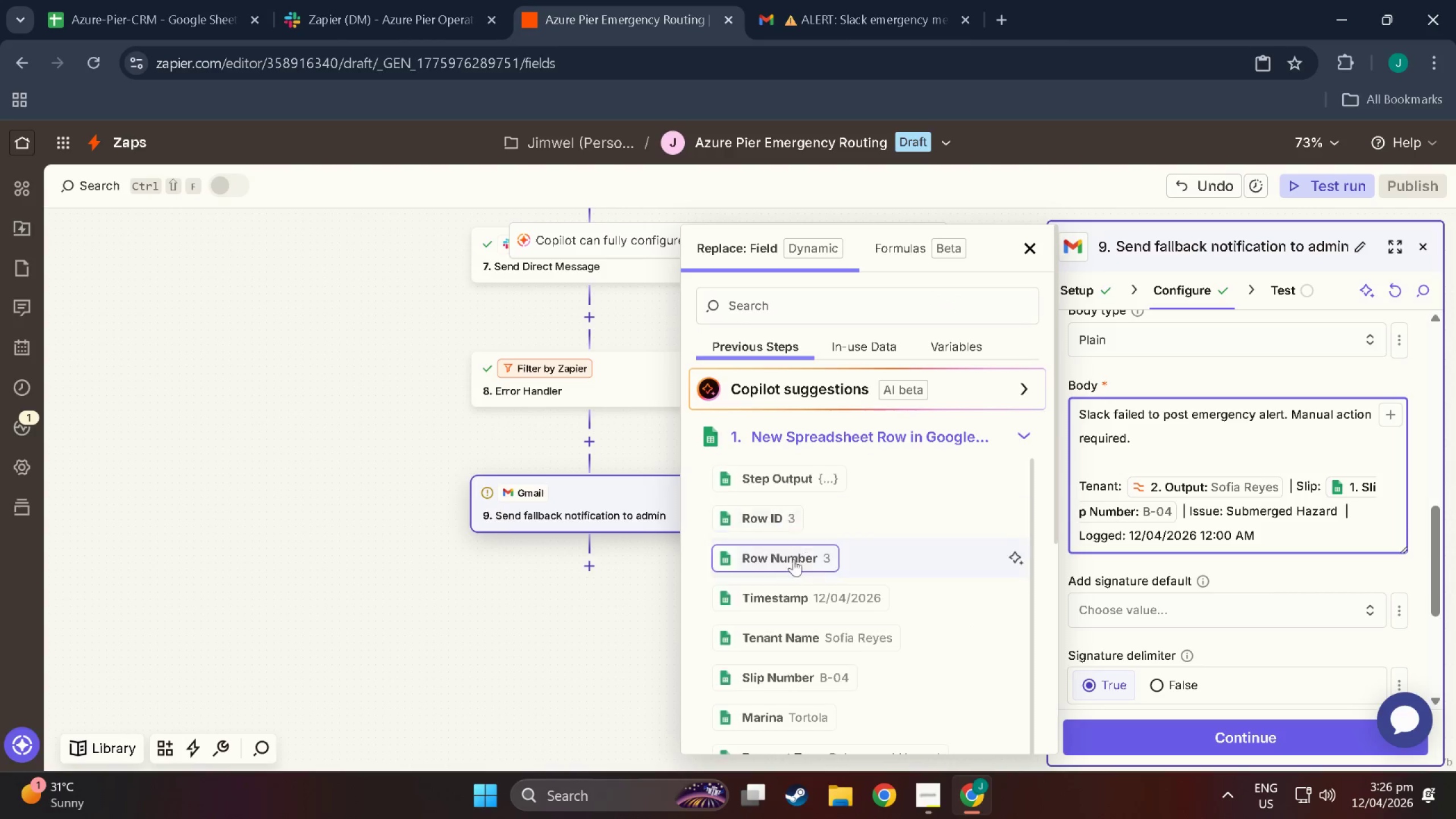 
scroll: coordinate [786, 679], scroll_direction: down, amount: 15.0
 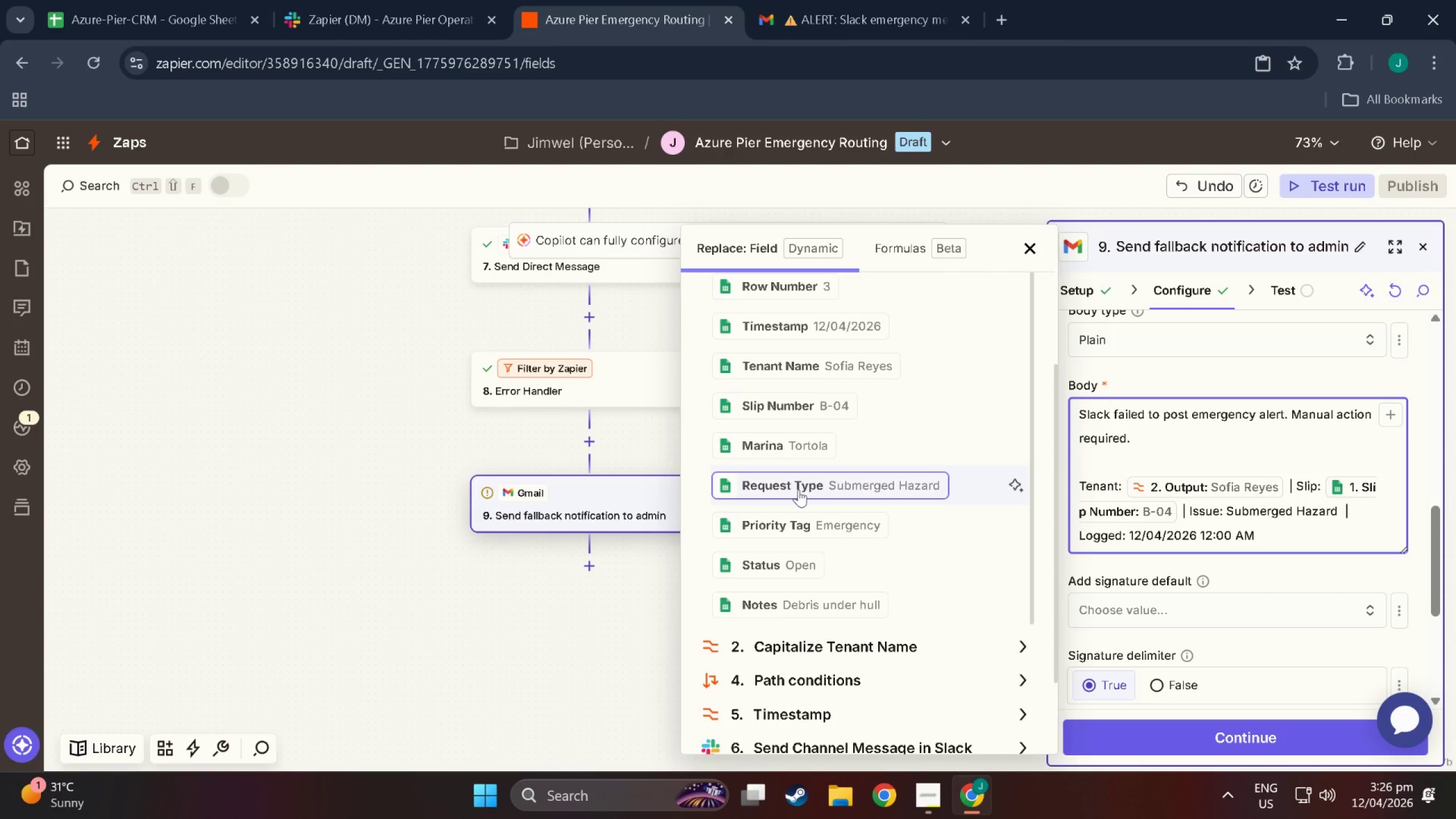 
left_click([799, 490])
 